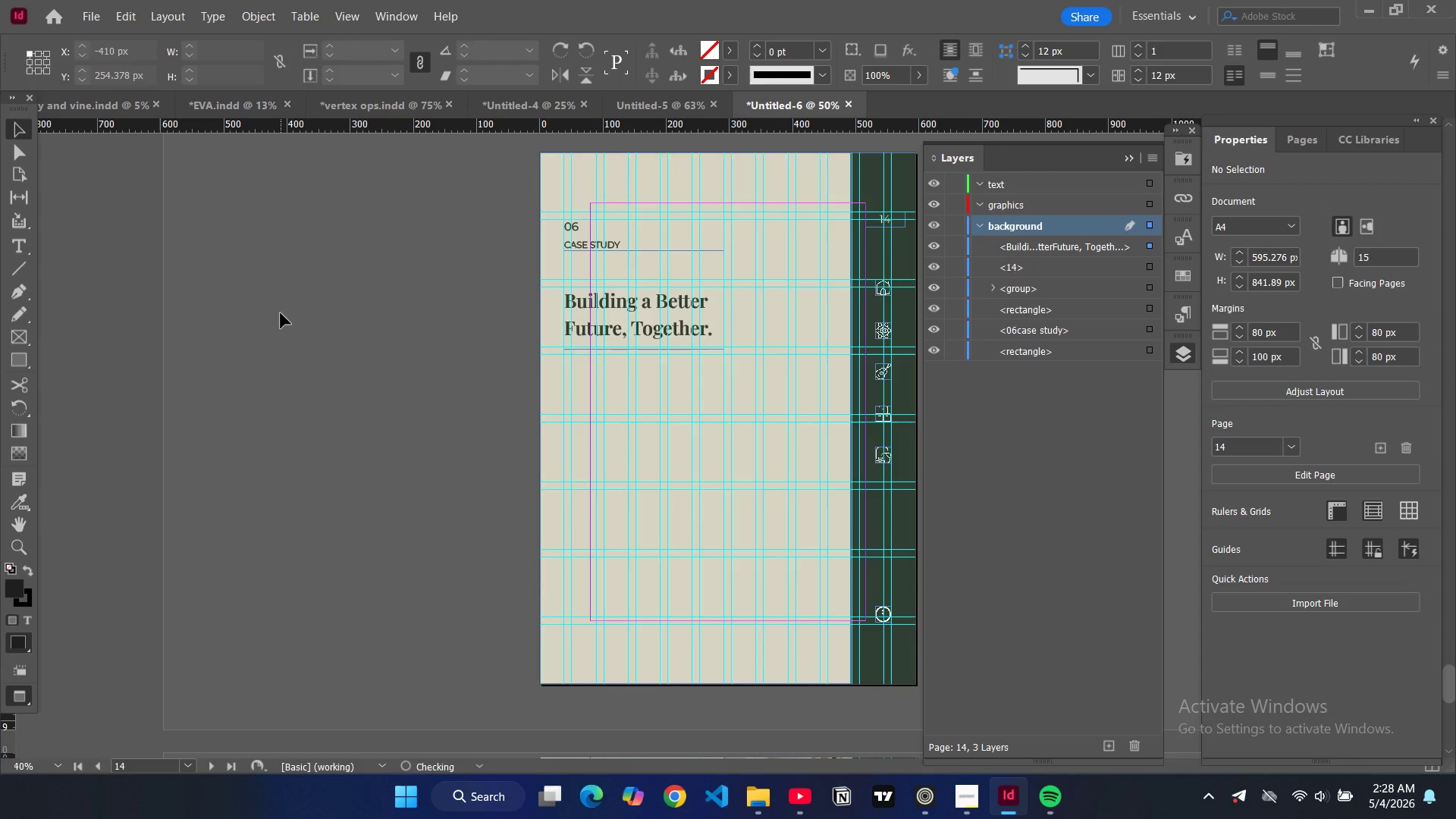 
type(ww)
 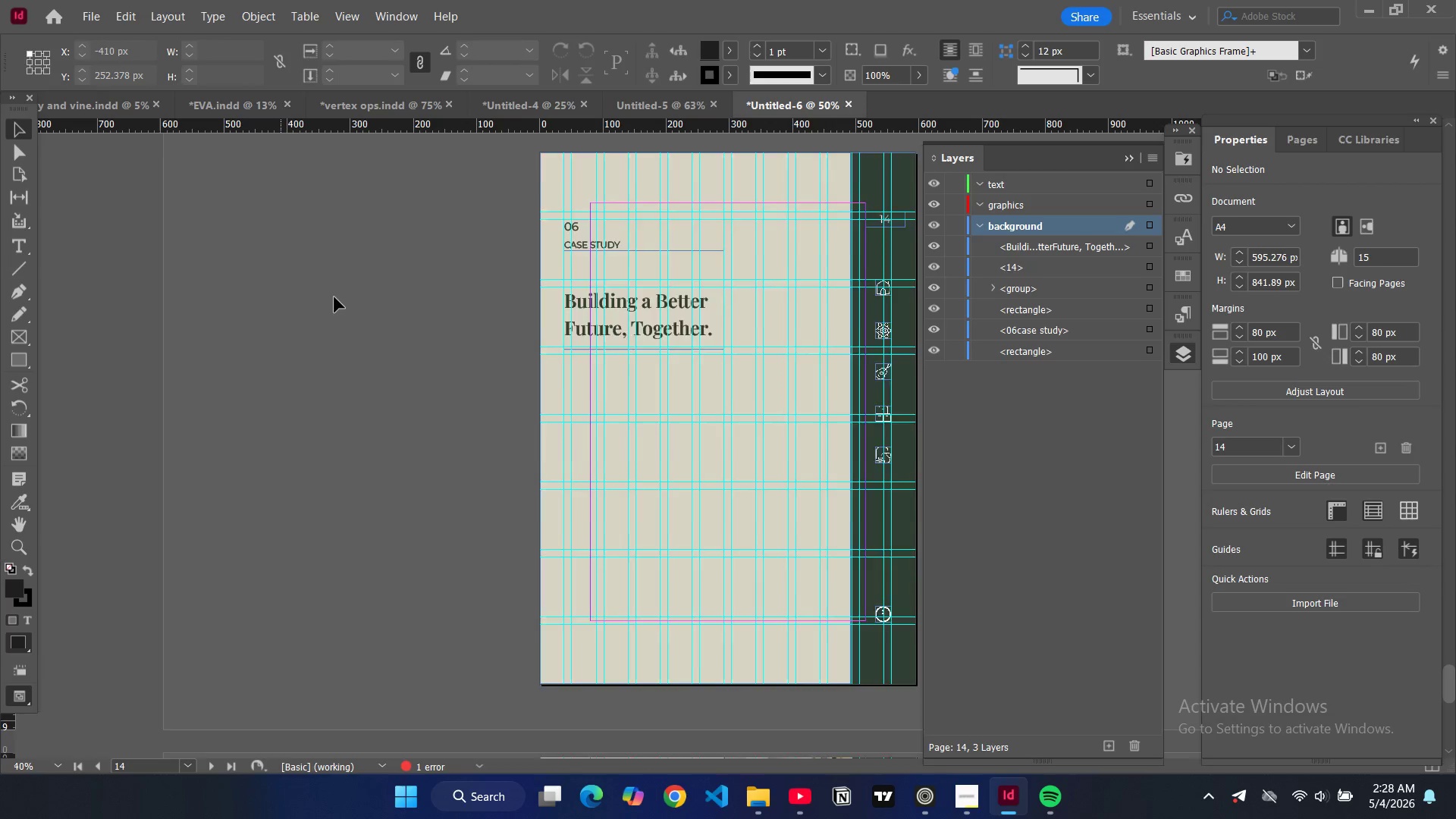 
scroll: coordinate [344, 278], scroll_direction: up, amount: 55.0
 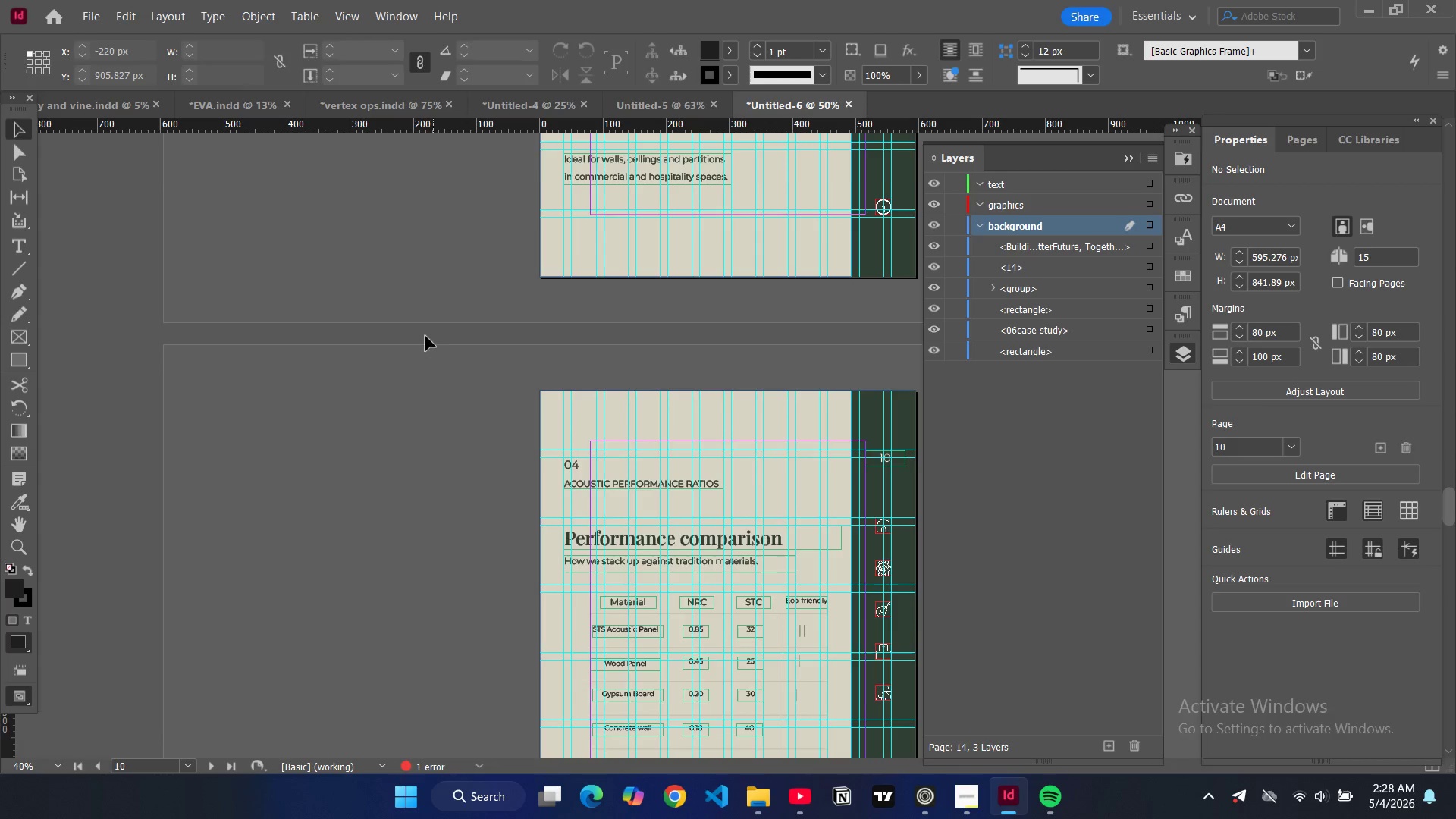 
scroll: coordinate [414, 328], scroll_direction: down, amount: 53.0
 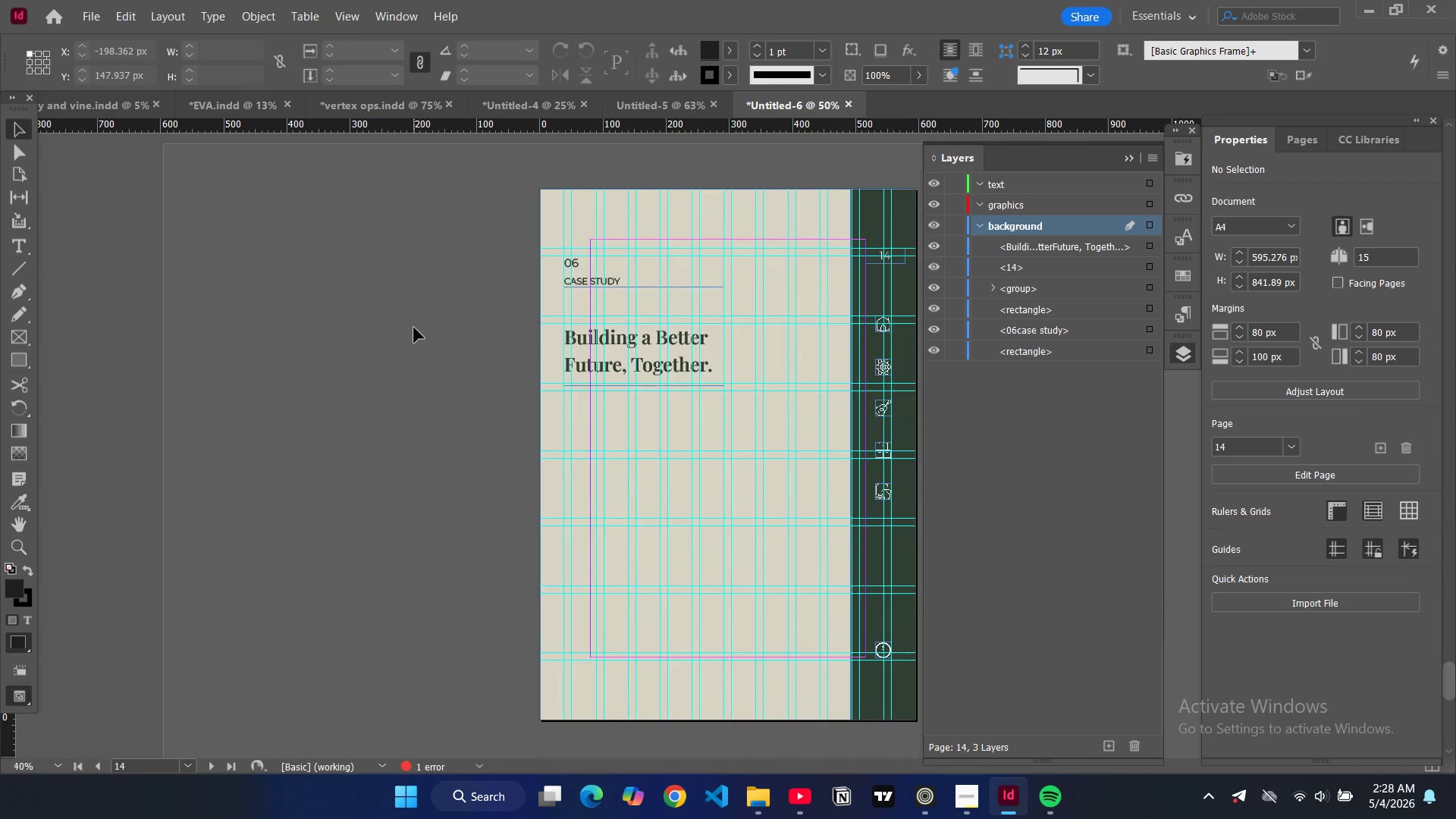 
left_click([414, 328])
 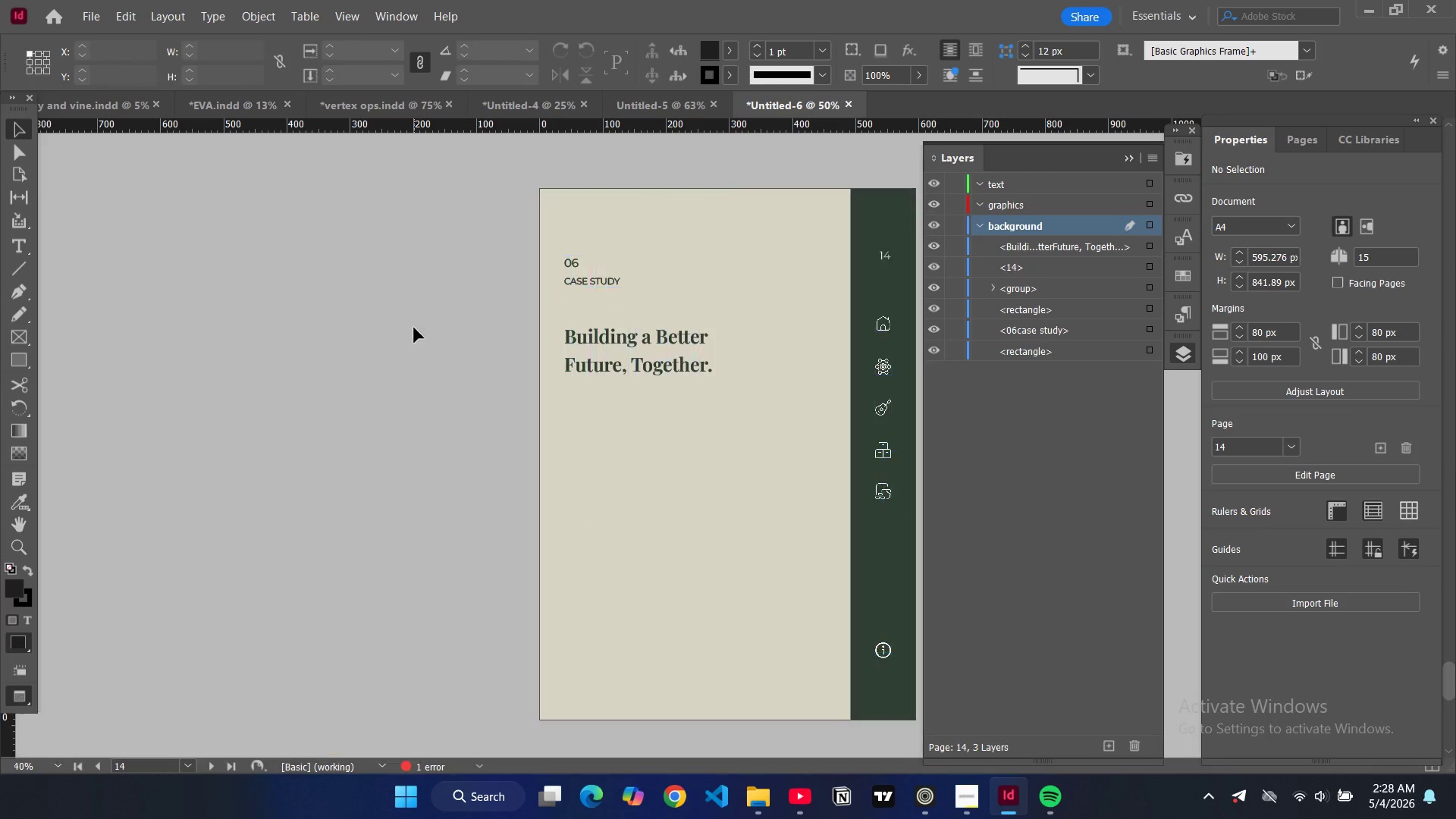 
type(ww)
 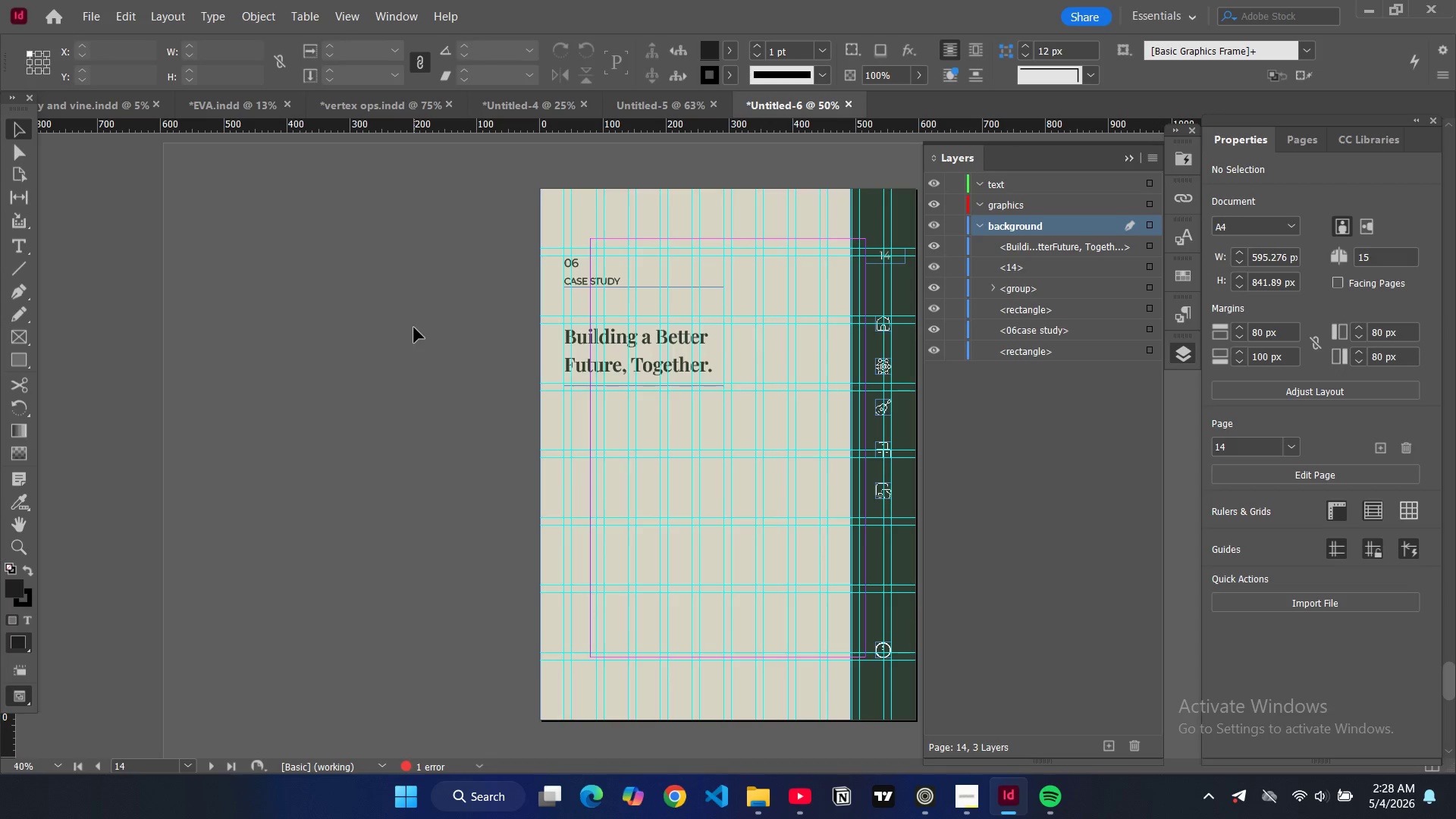 
scroll: coordinate [654, 349], scroll_direction: up, amount: 63.0
 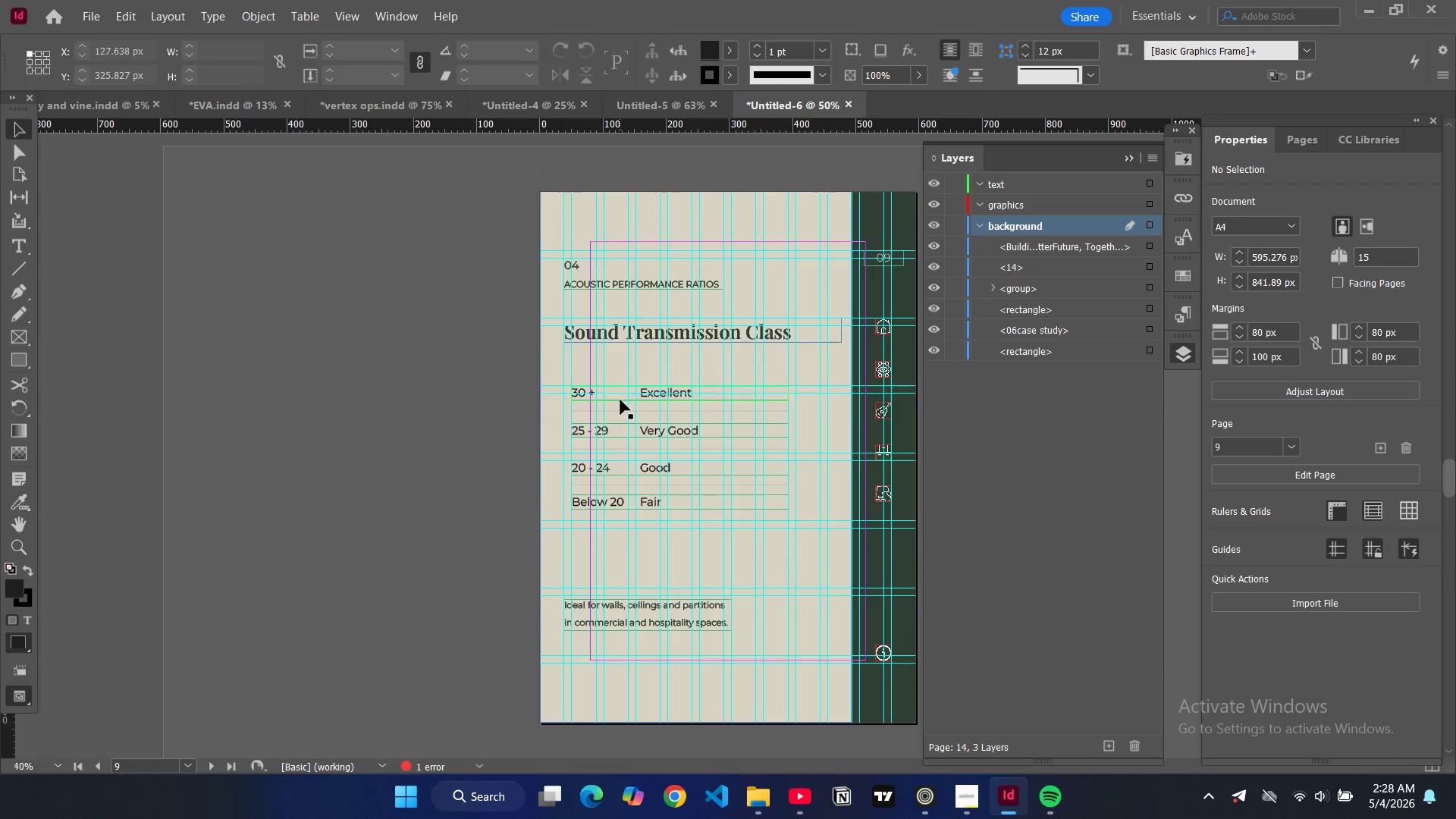 
left_click([620, 400])
 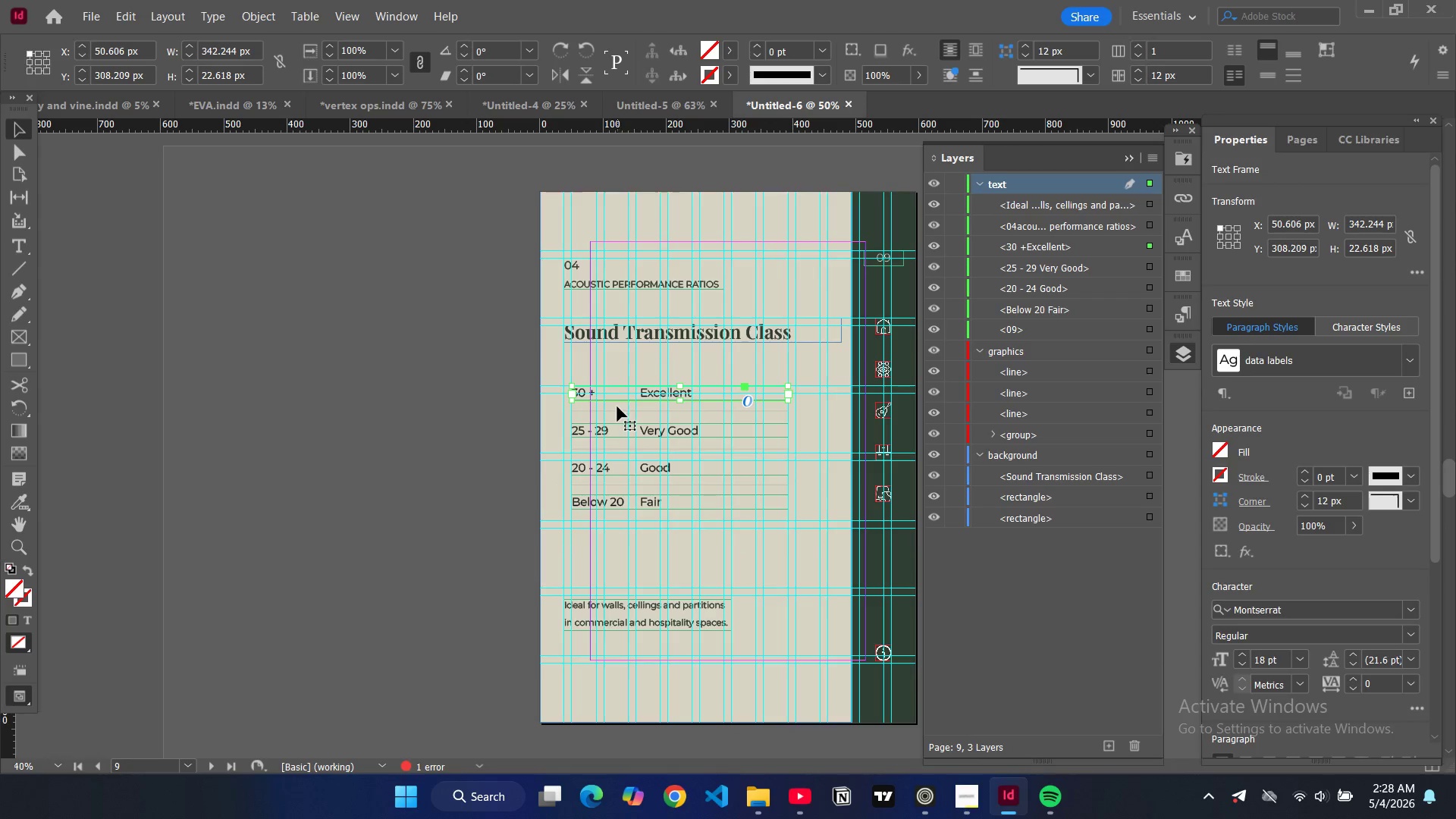 
left_click([616, 410])
 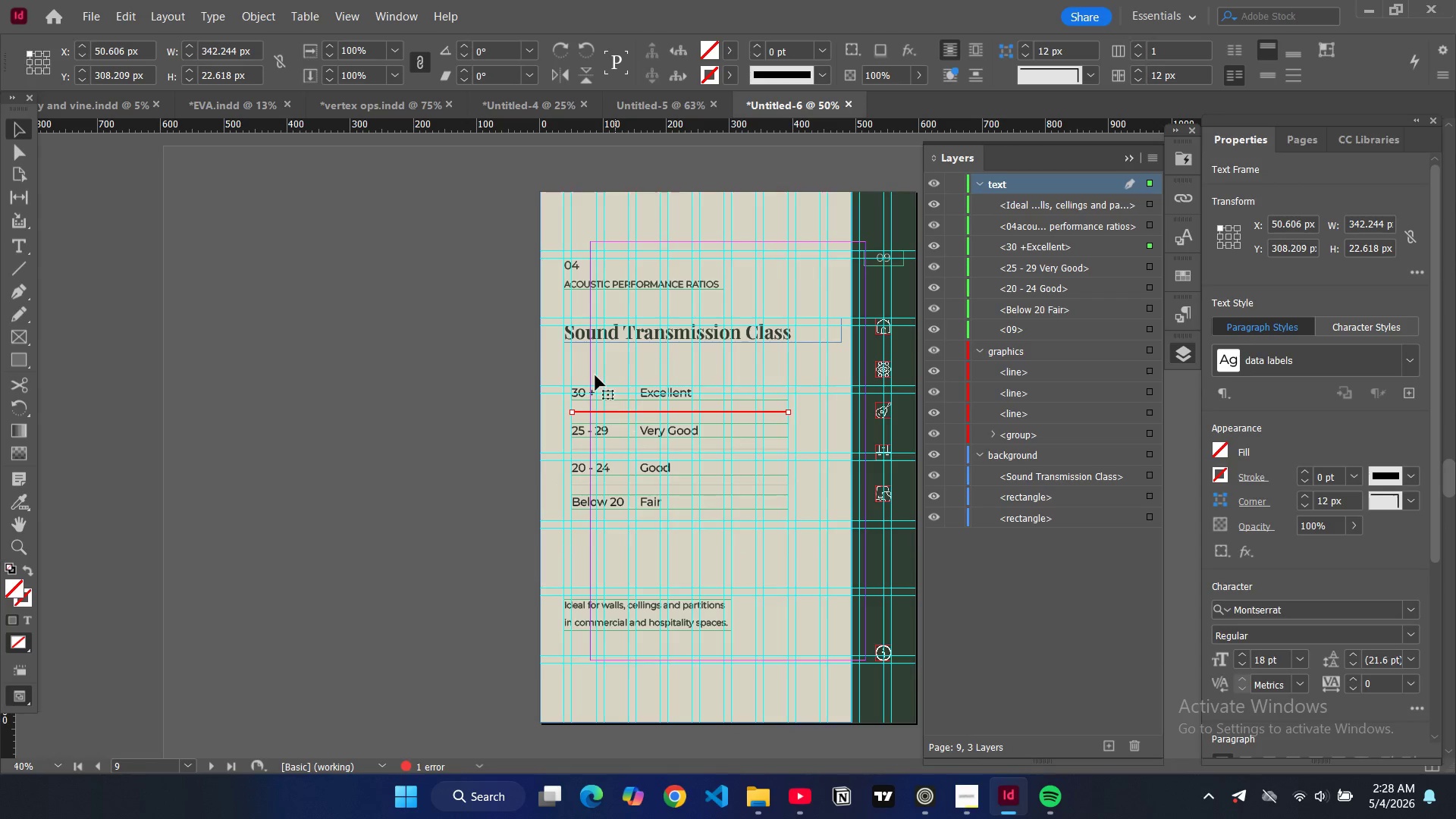 
key(Control+C)
 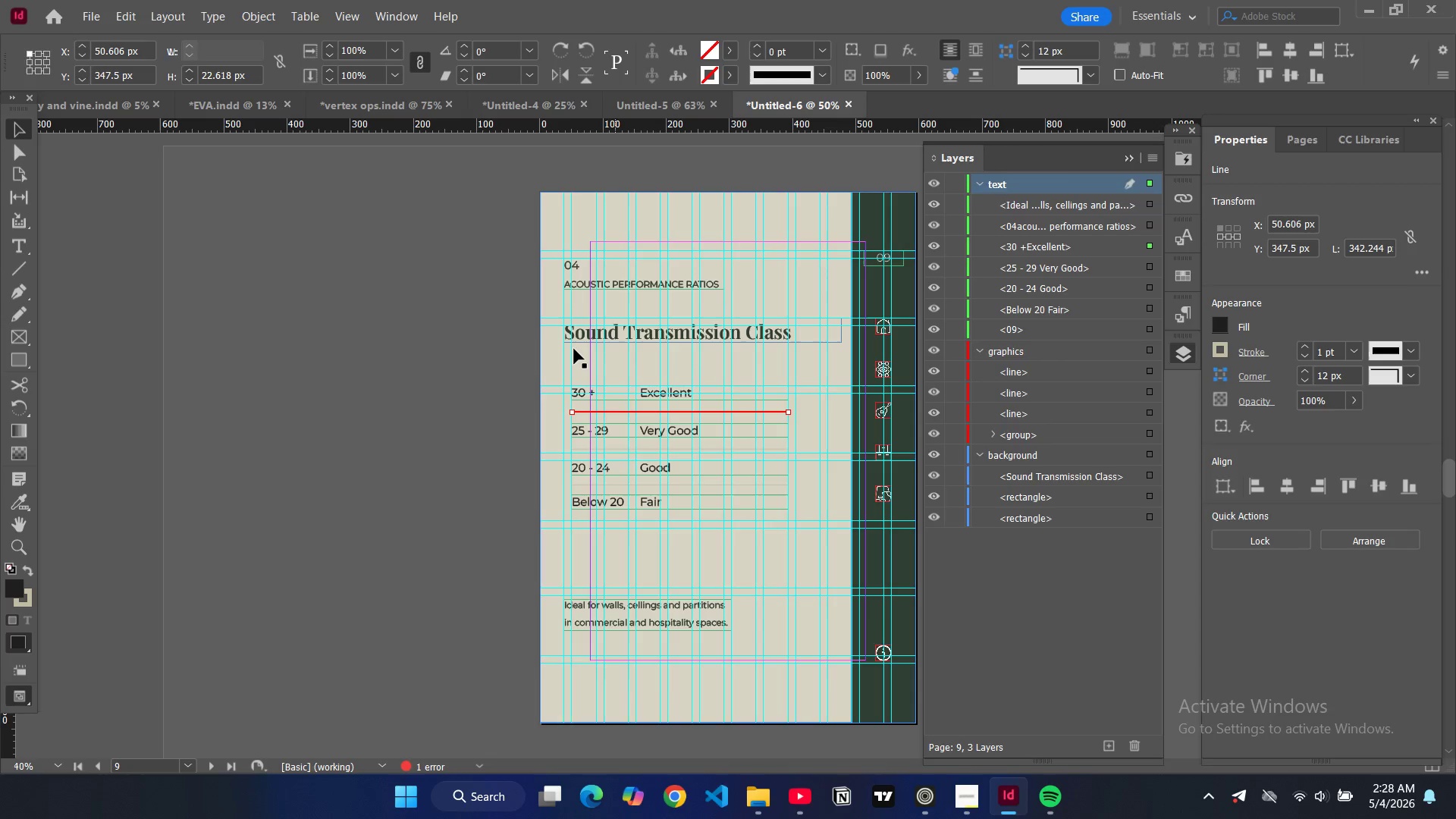 
scroll: coordinate [570, 346], scroll_direction: down, amount: 68.0
 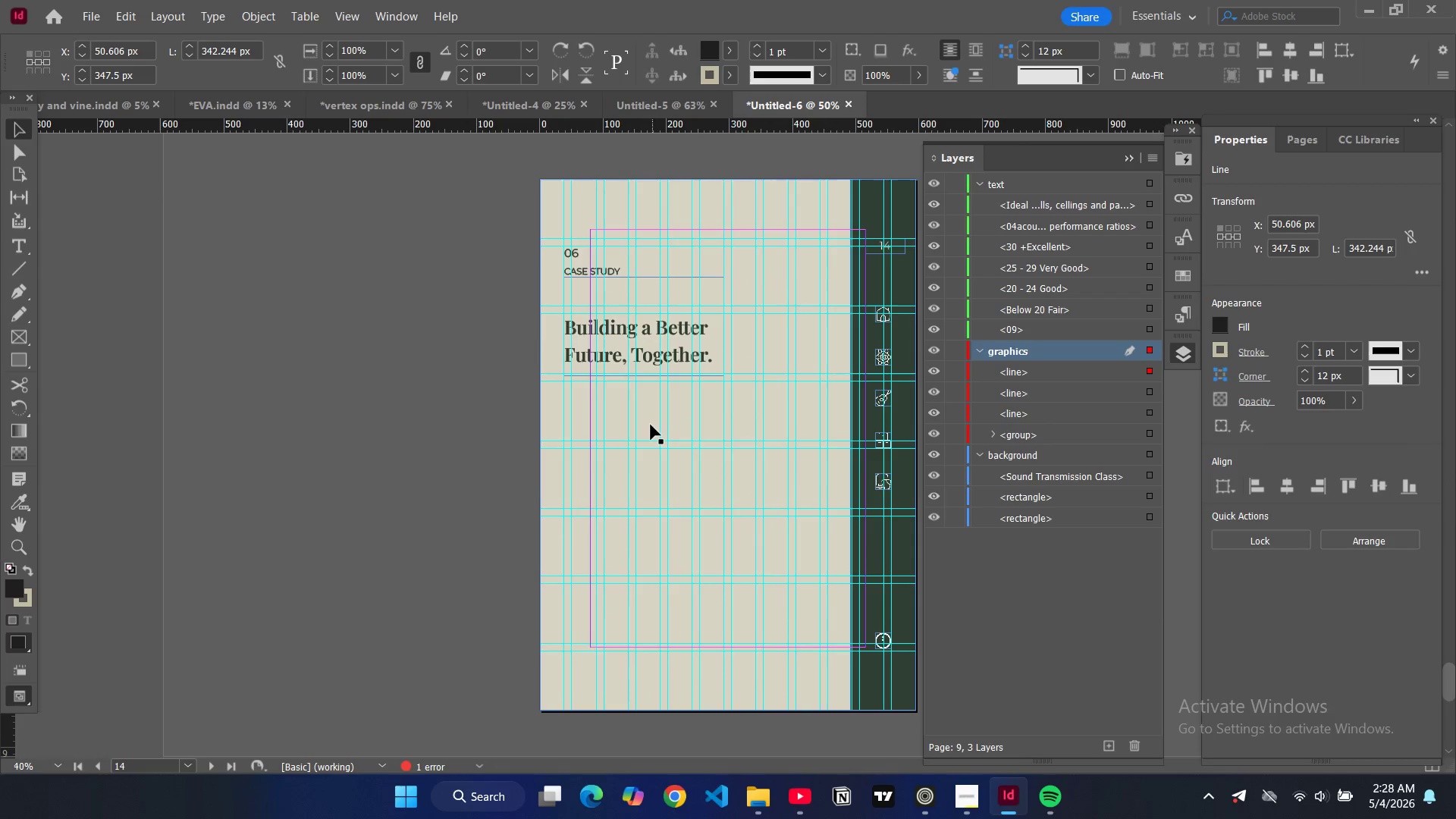 
left_click([650, 425])
 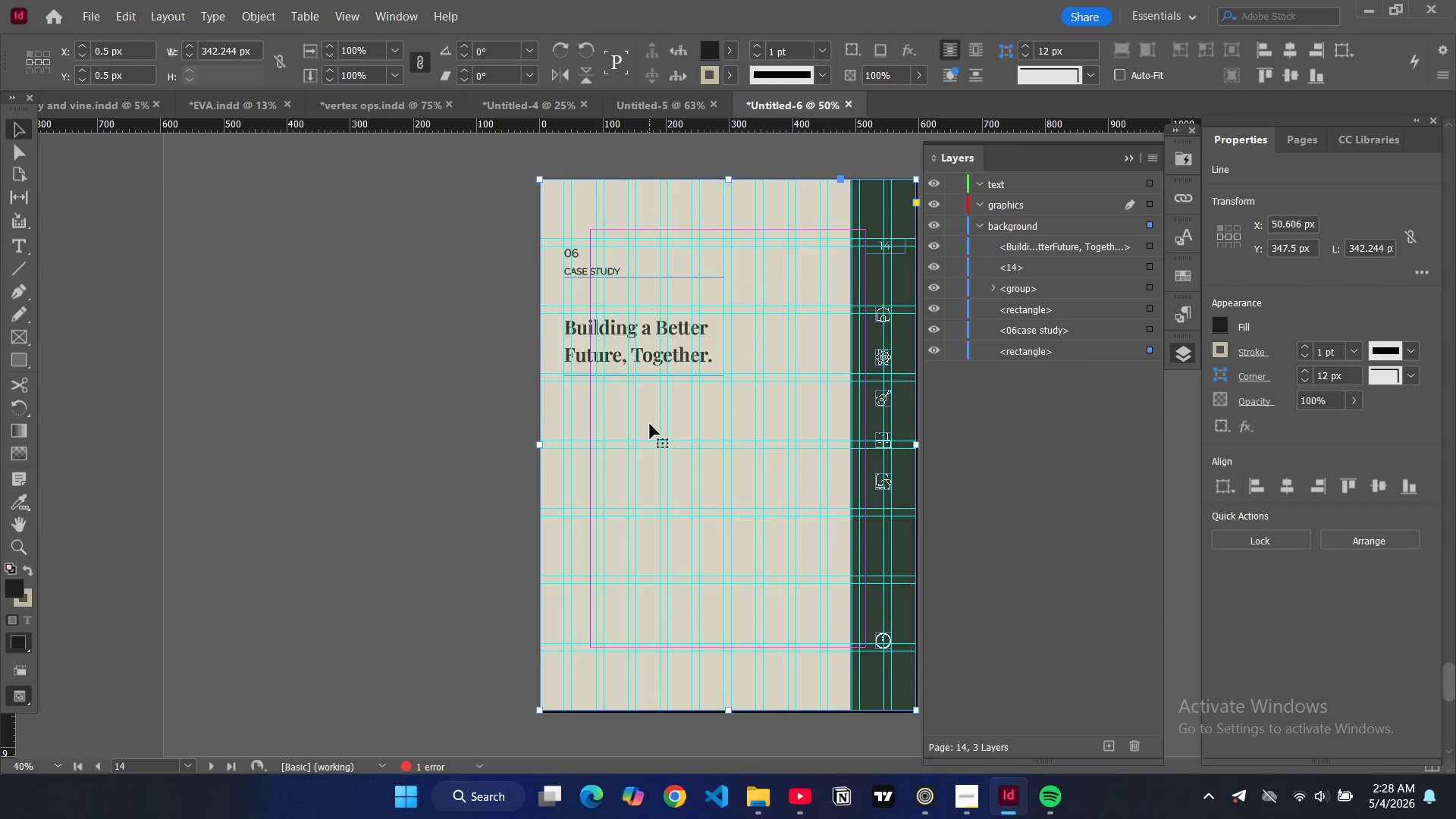 
key(Control+V)
 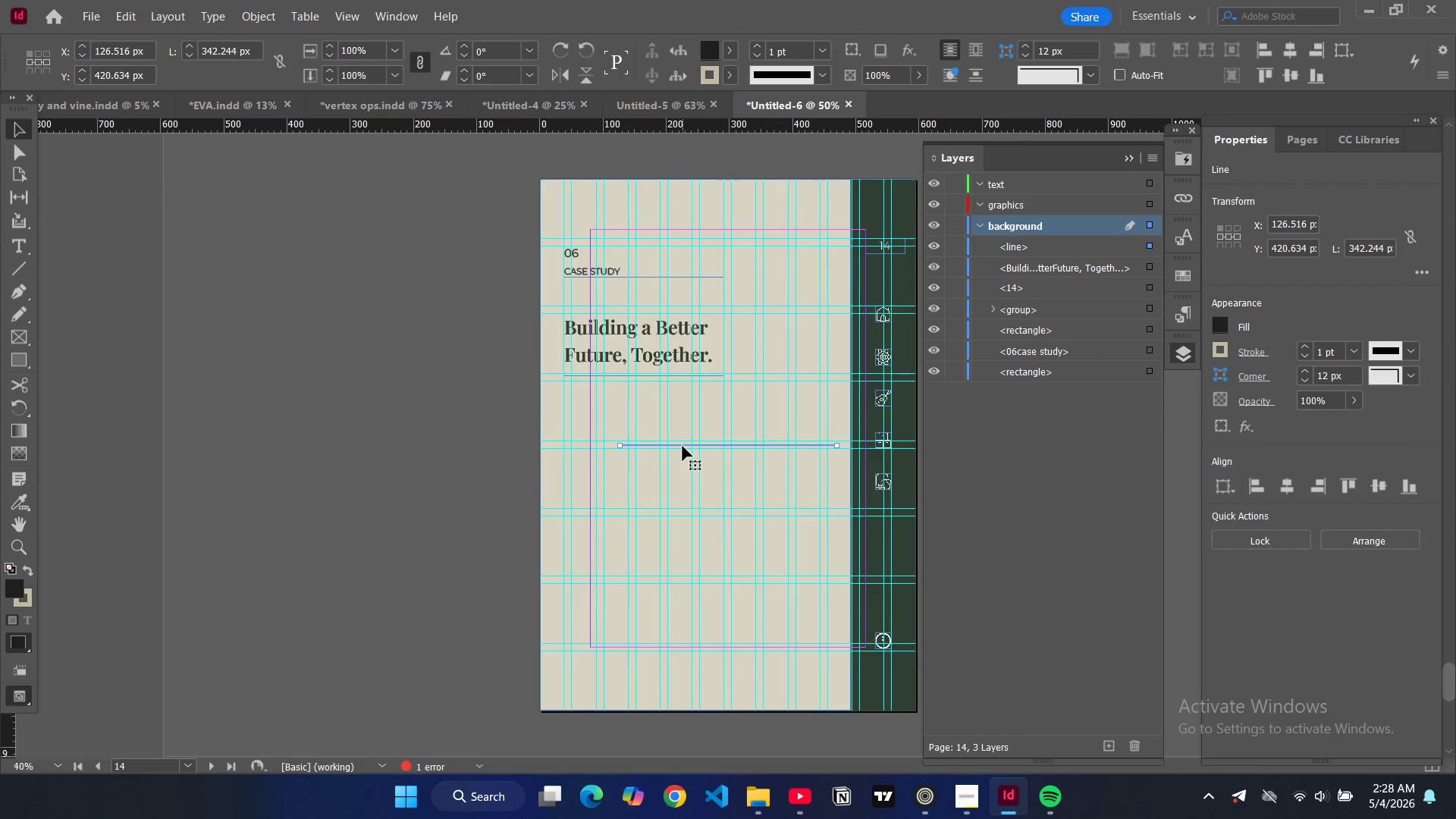 
left_click_drag(start_coordinate=[682, 446], to_coordinate=[642, 488])
 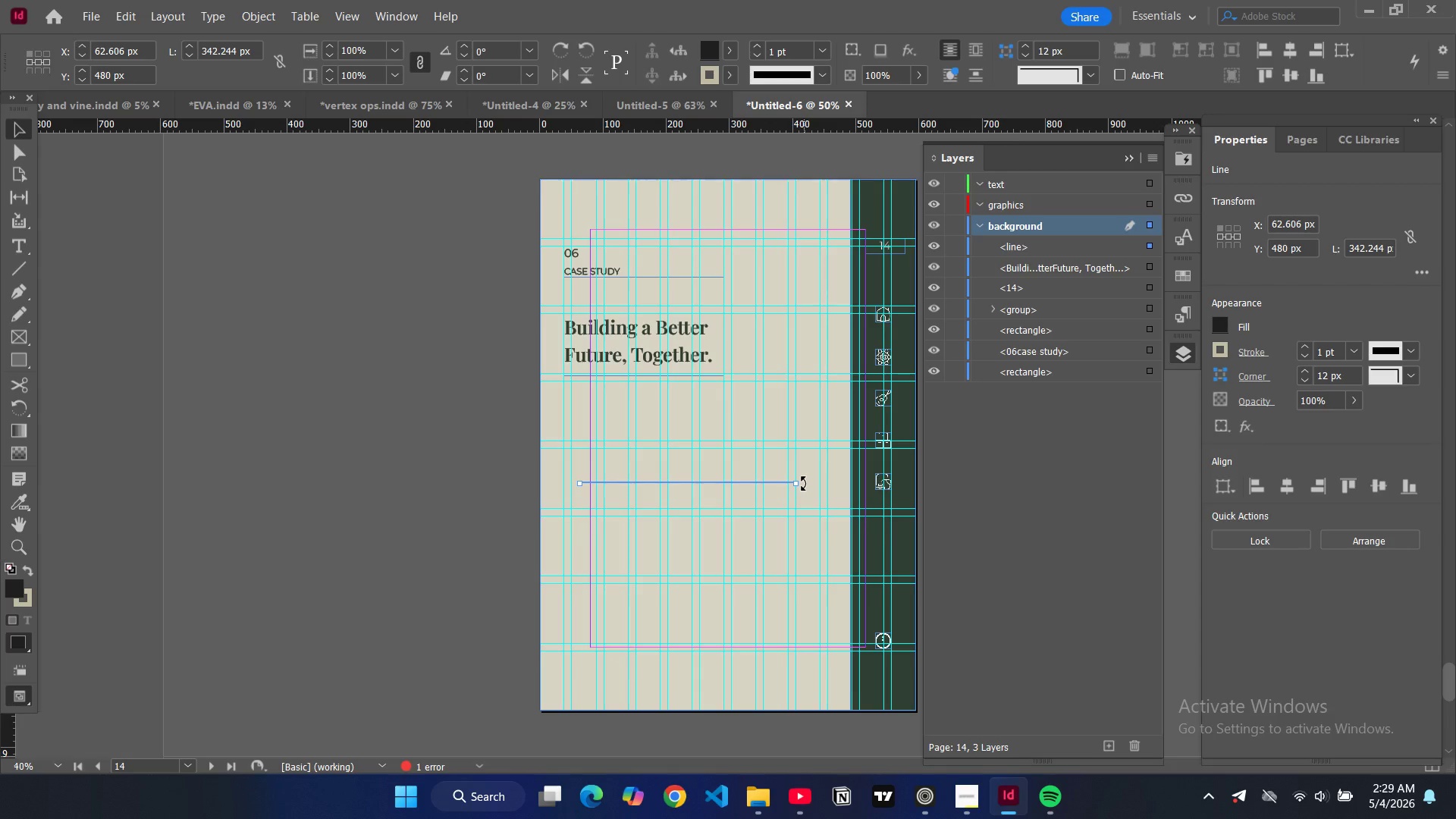 
left_click_drag(start_coordinate=[804, 483], to_coordinate=[686, 551])
 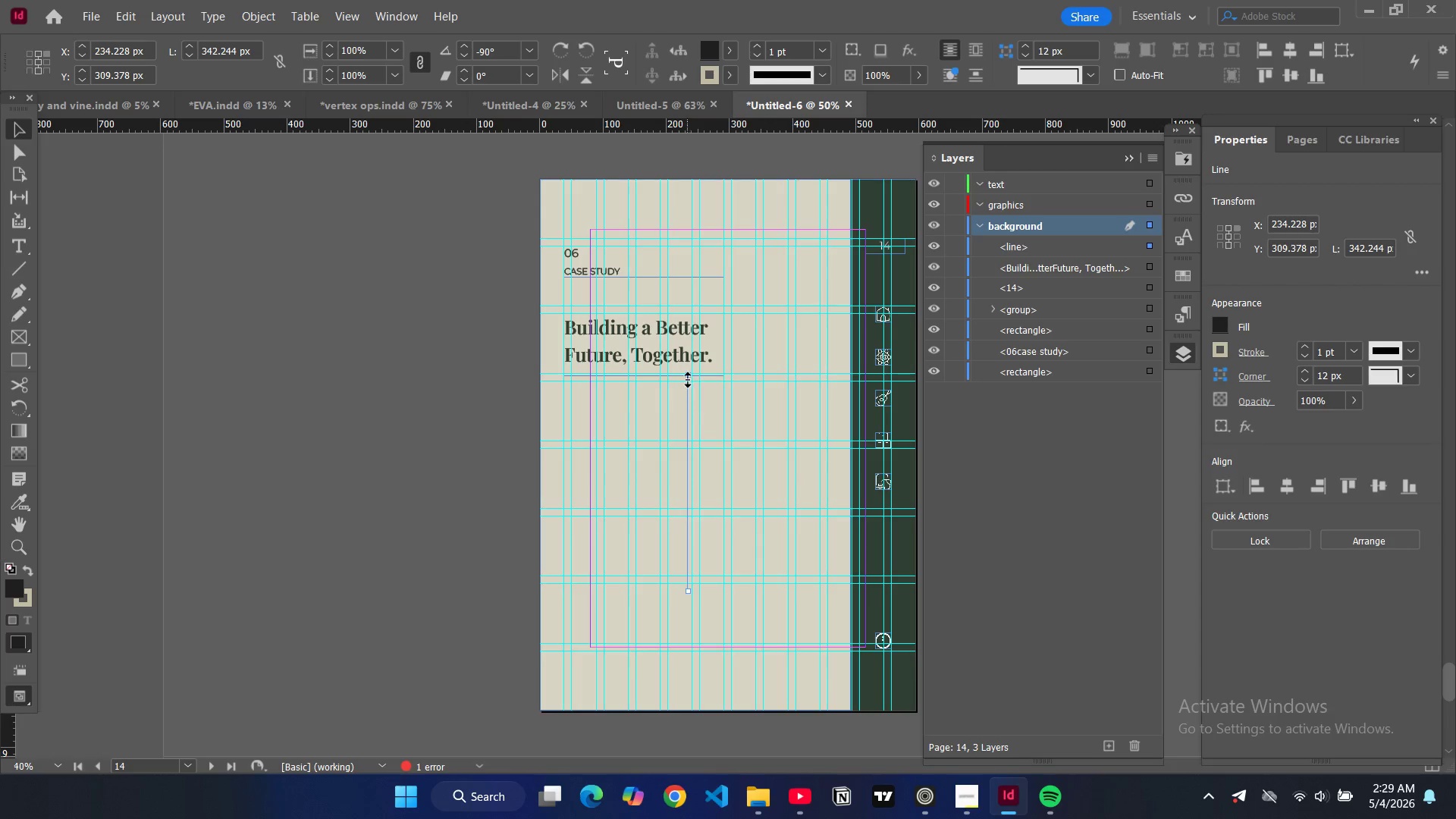 
left_click_drag(start_coordinate=[688, 379], to_coordinate=[690, 450])
 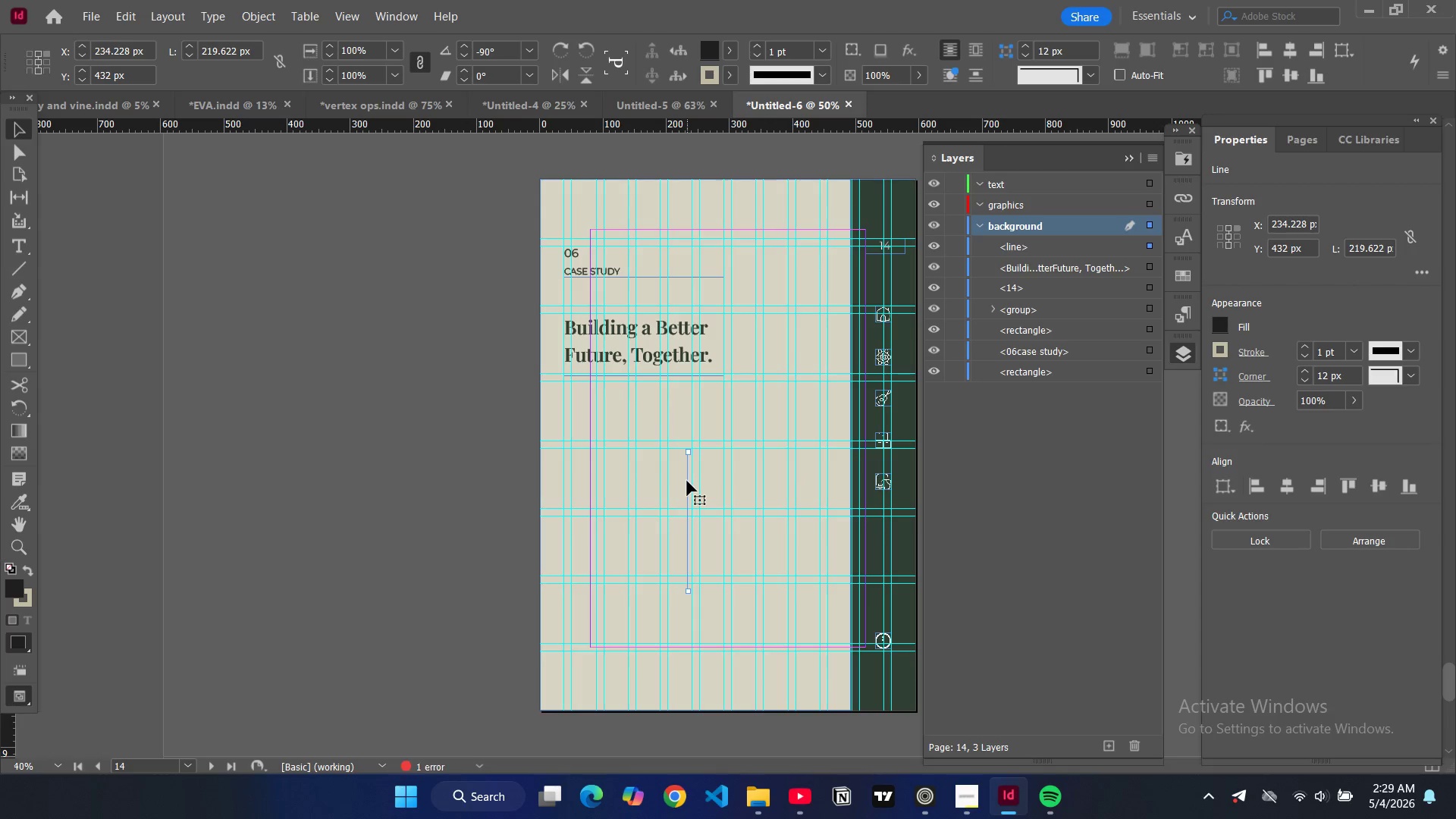 
left_click_drag(start_coordinate=[687, 481], to_coordinate=[659, 471])
 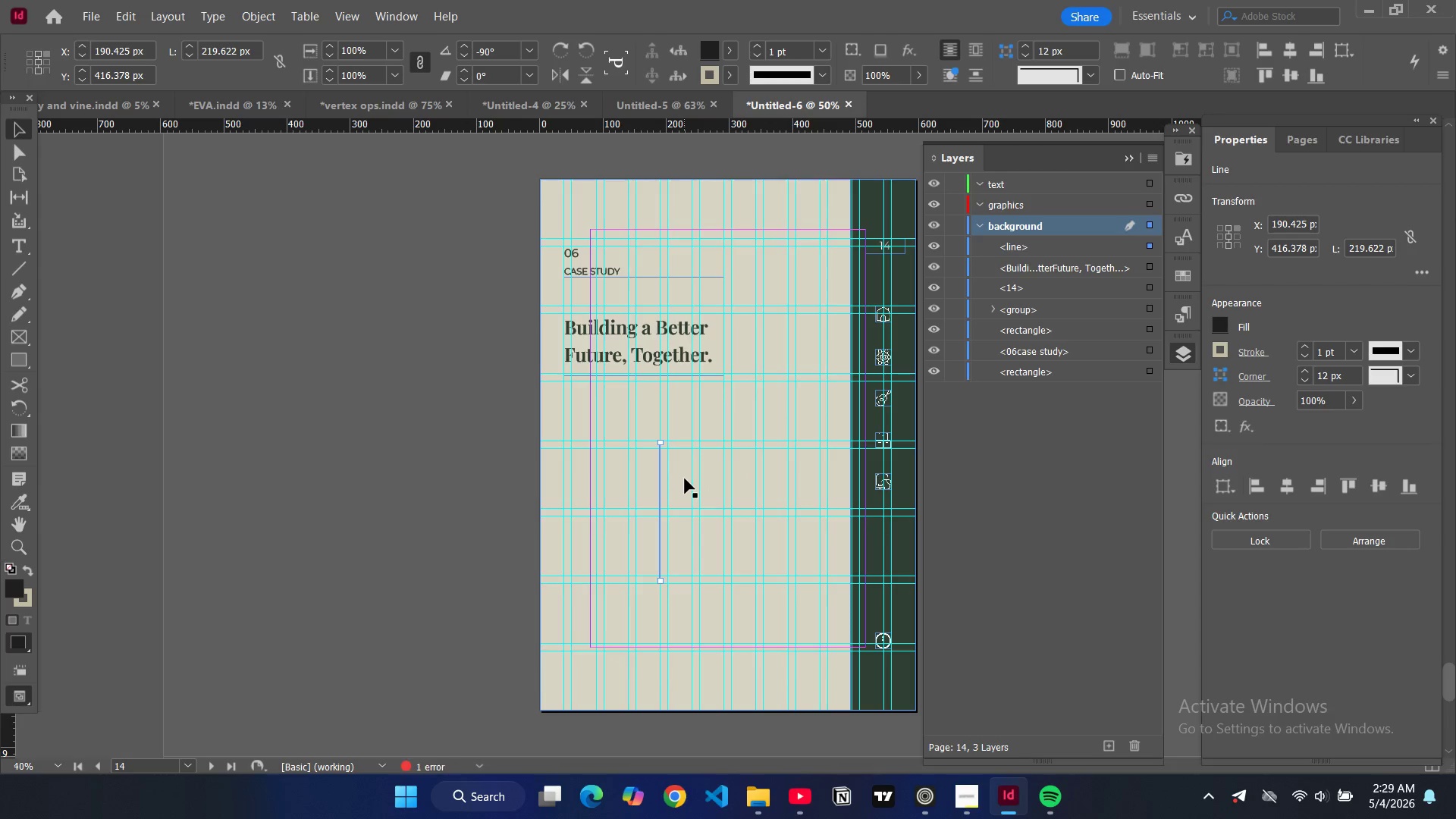 
key(Control+V)
 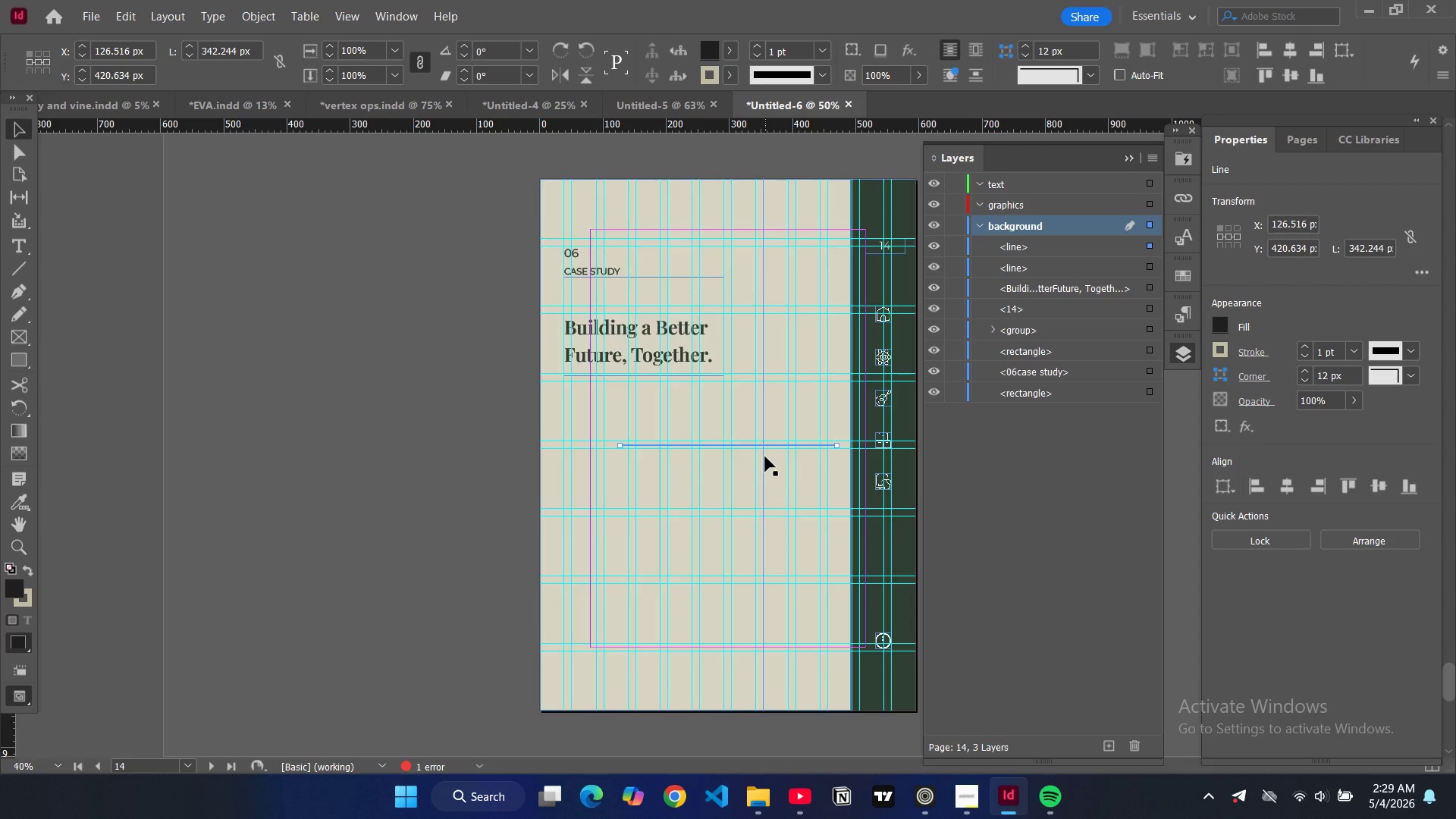 
key(Control+Z)
 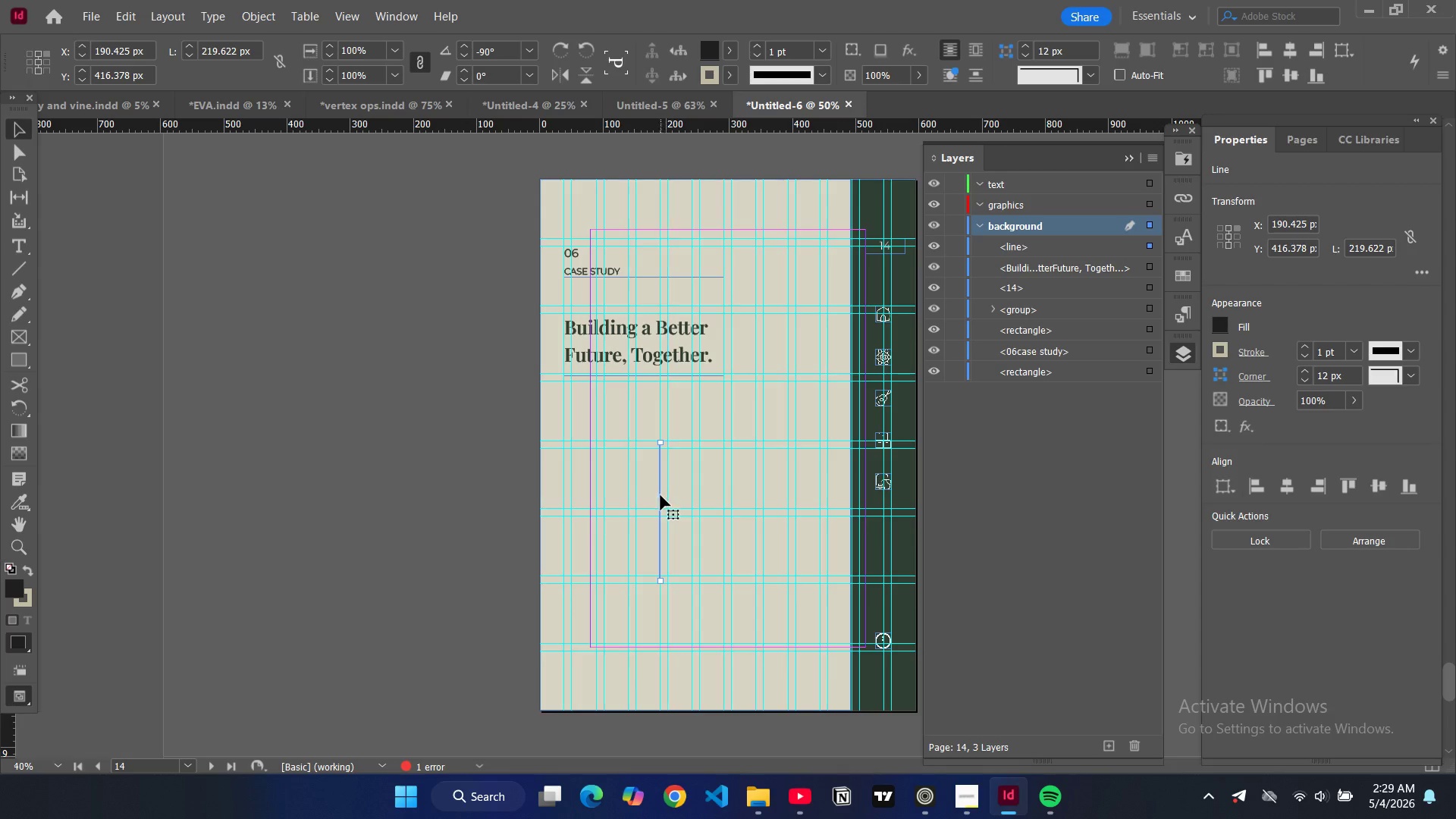 
key(Control+C)
 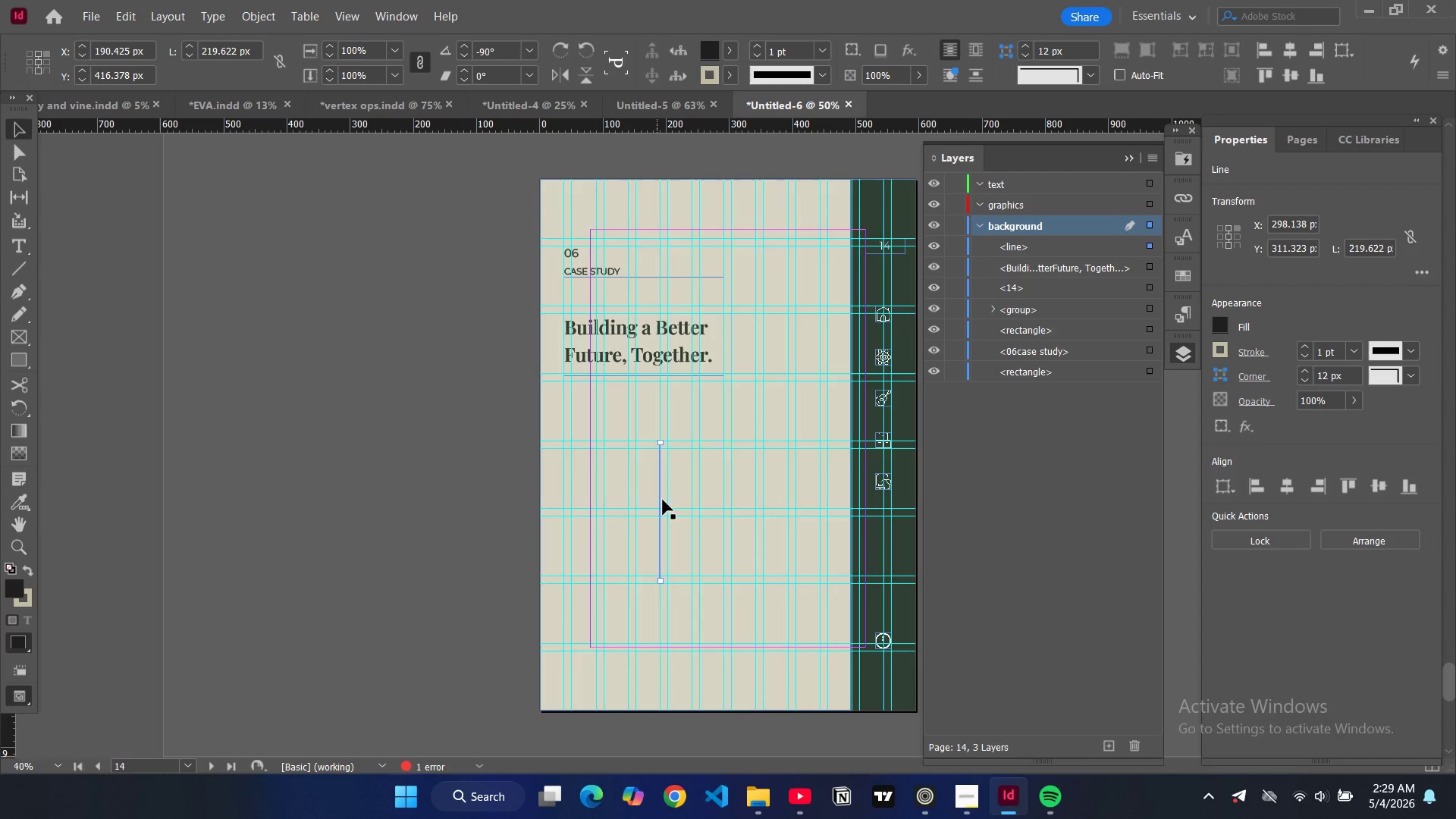 
key(Control+V)
 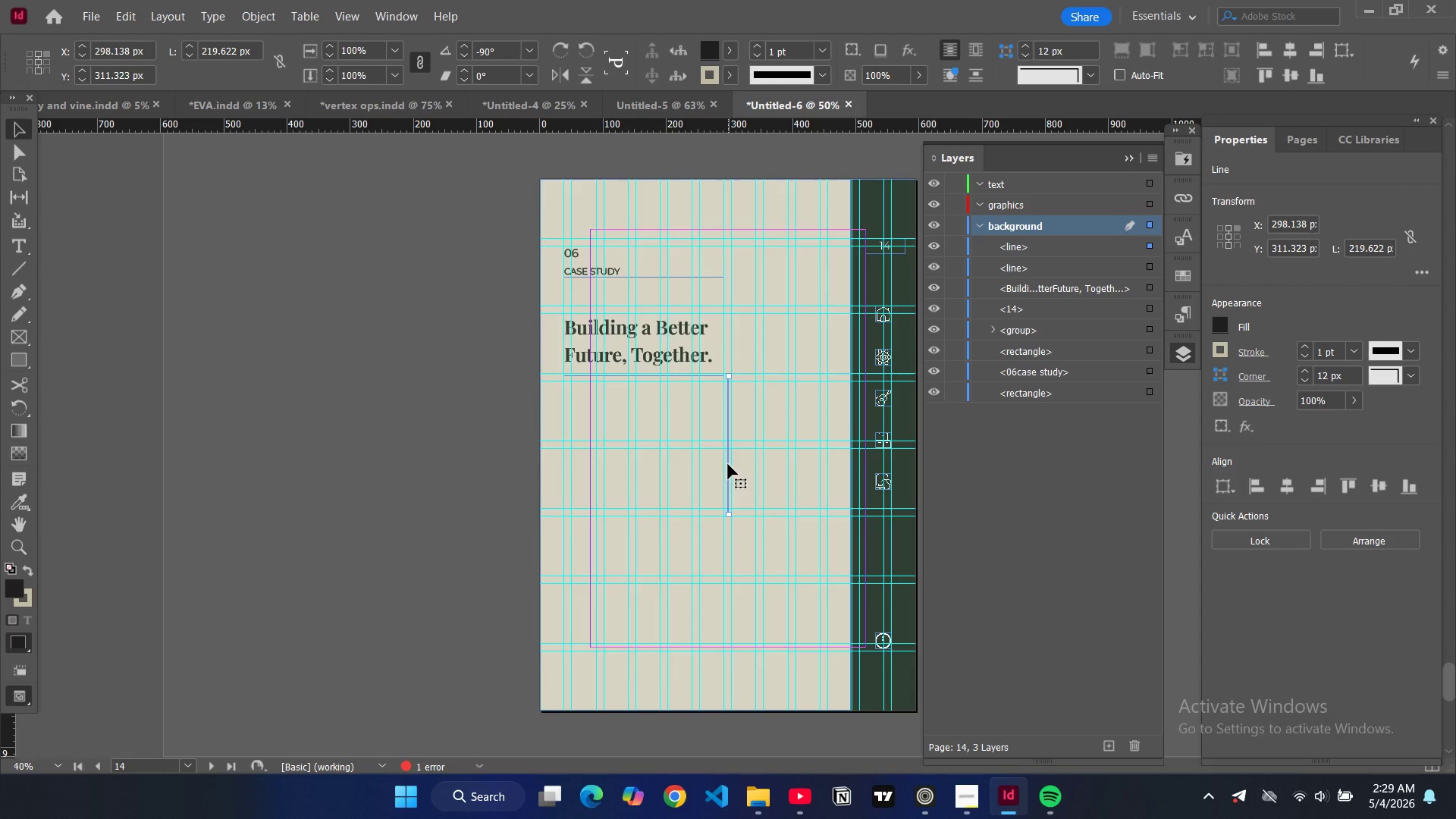 
key(W)
 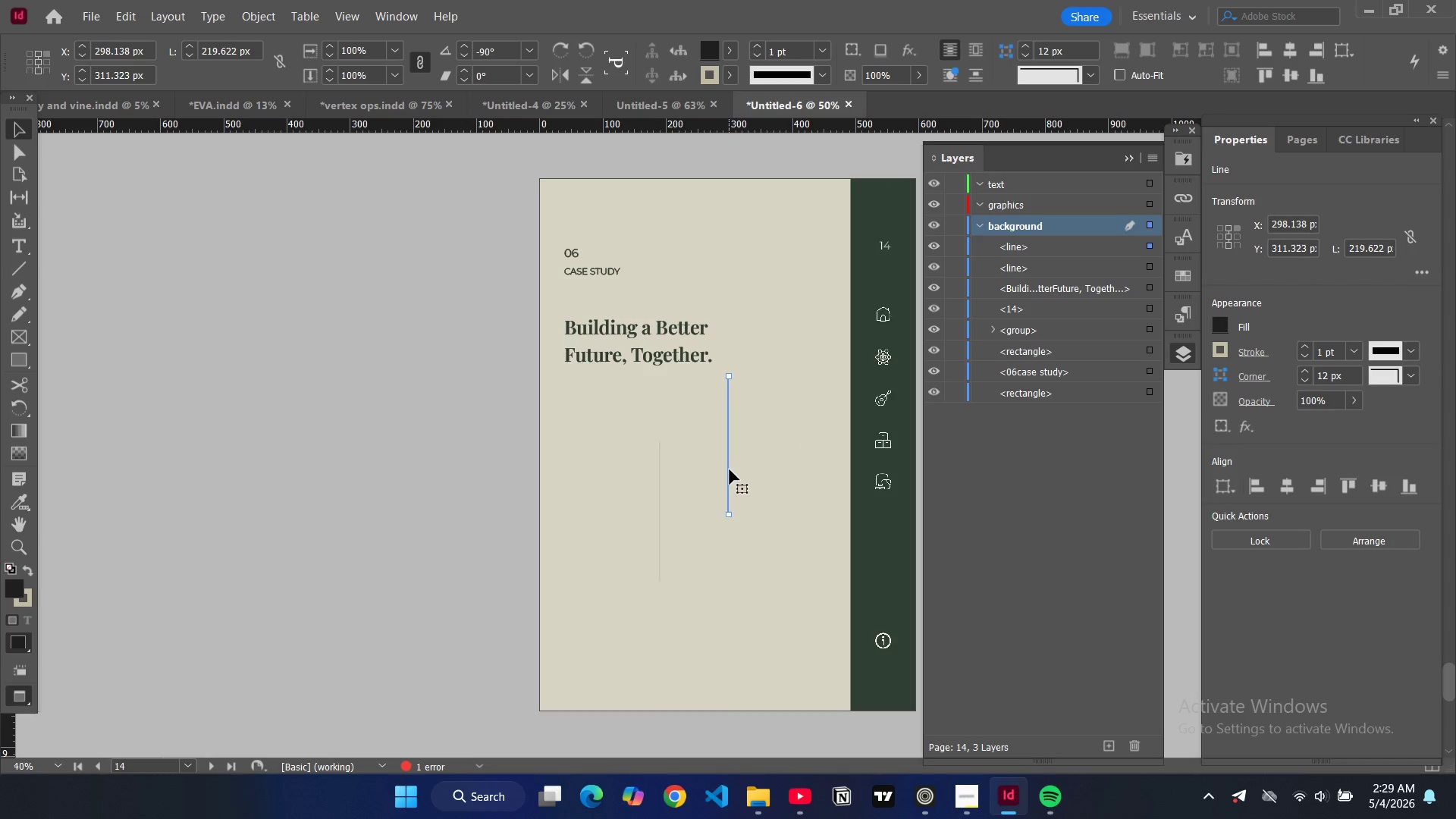 
left_click_drag(start_coordinate=[730, 469], to_coordinate=[748, 525])
 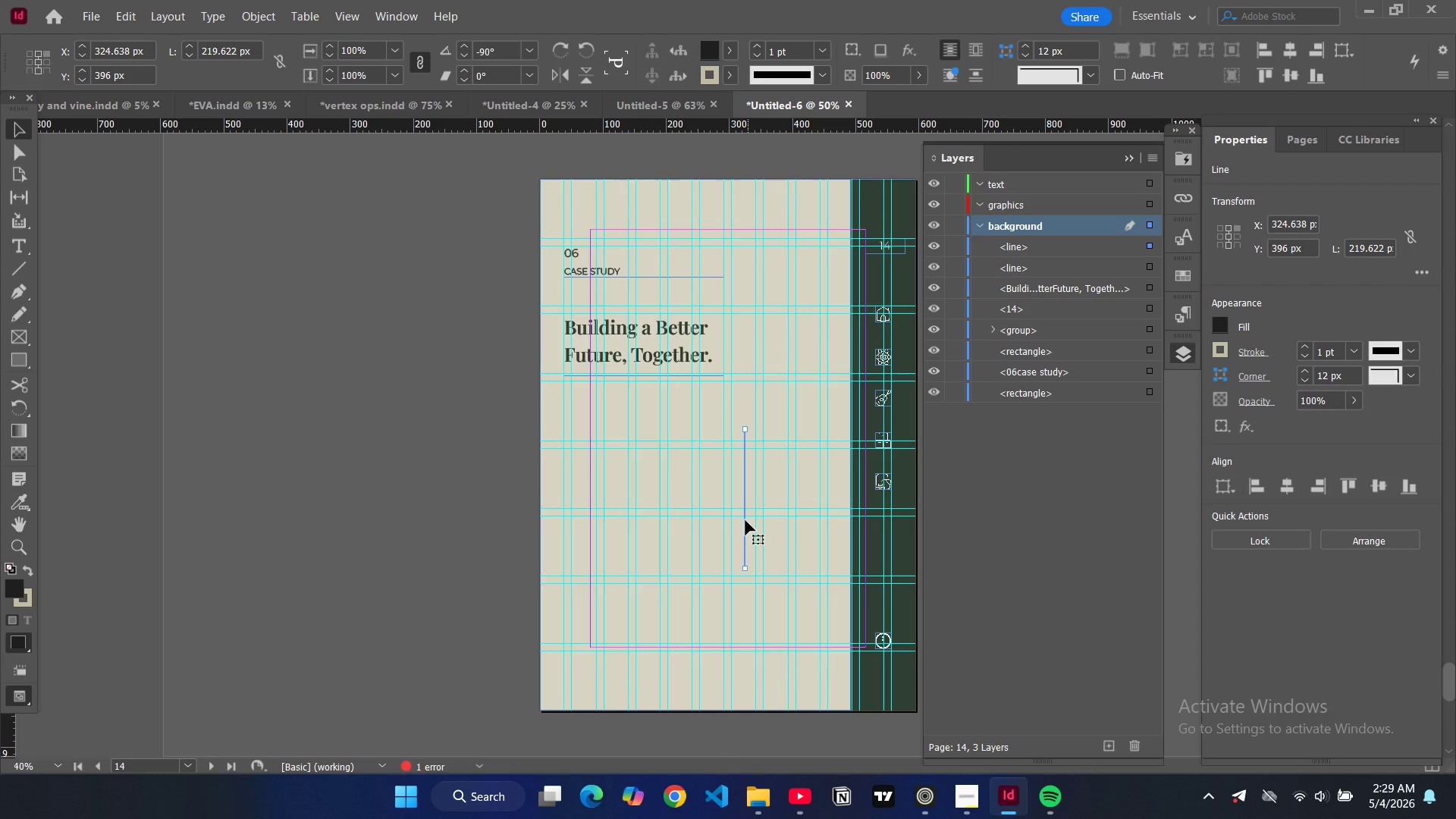 
type(ww)
 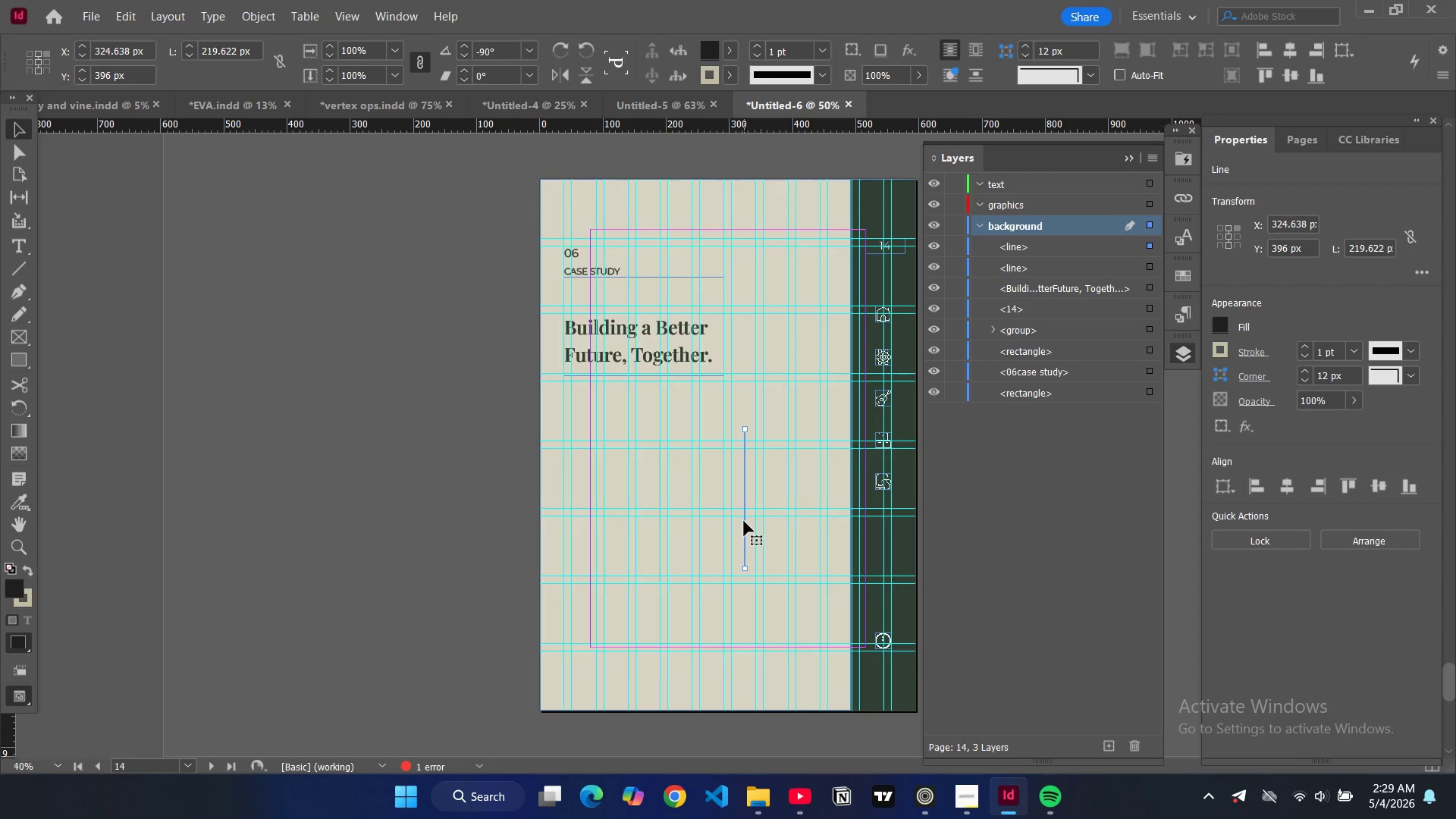 
left_click_drag(start_coordinate=[744, 521], to_coordinate=[753, 534])
 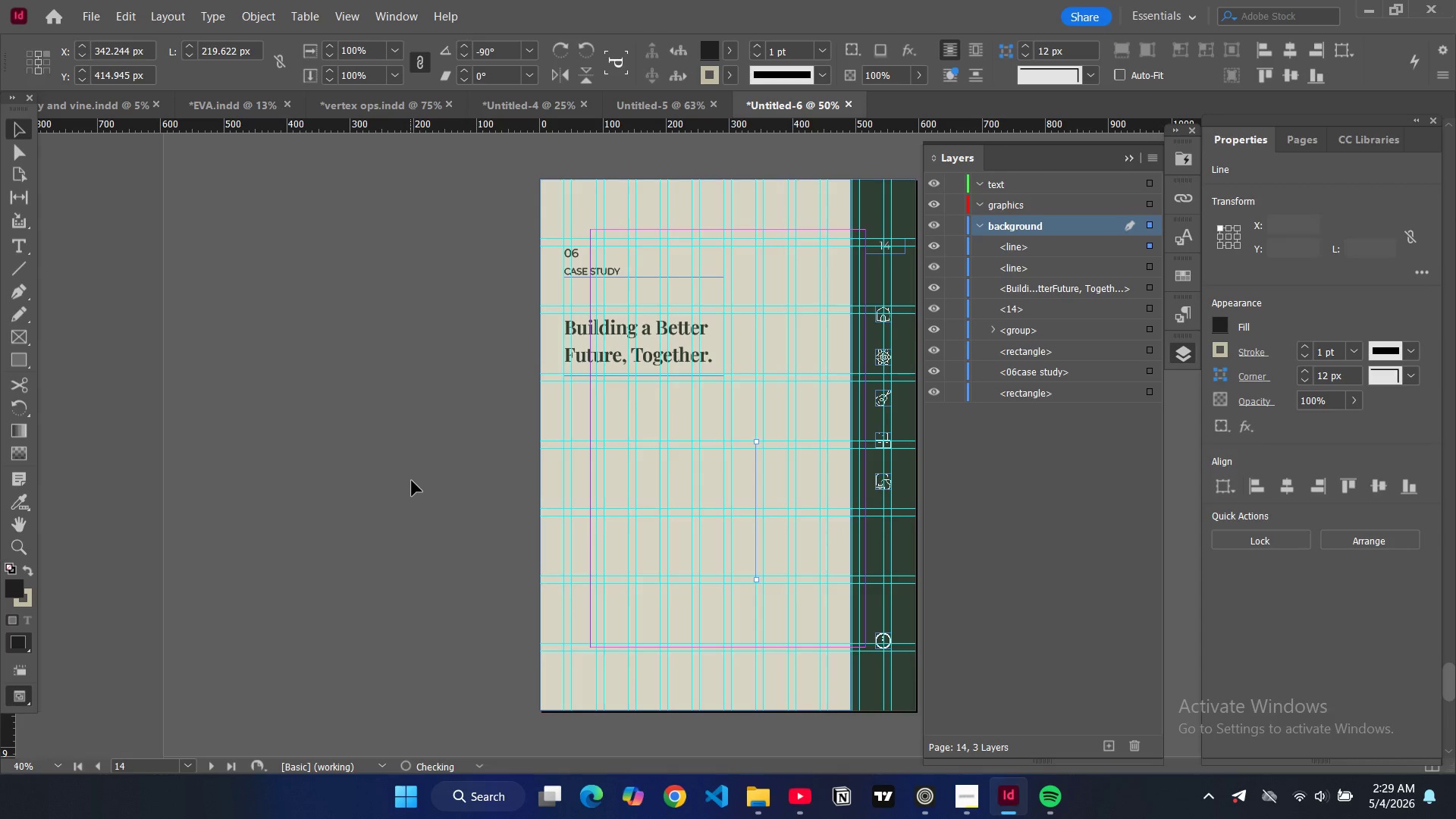 
type(www)
 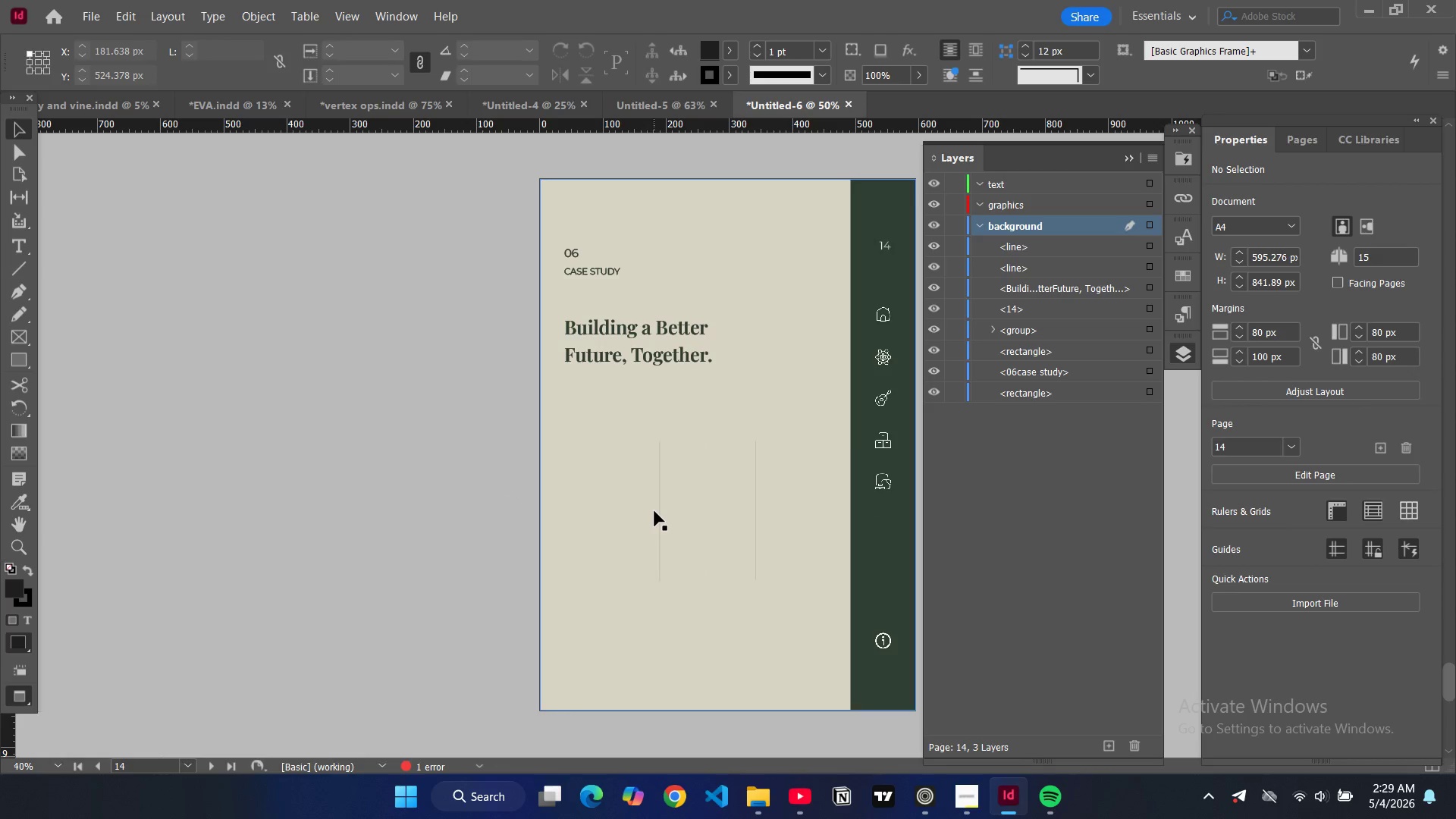 
type(ww)
 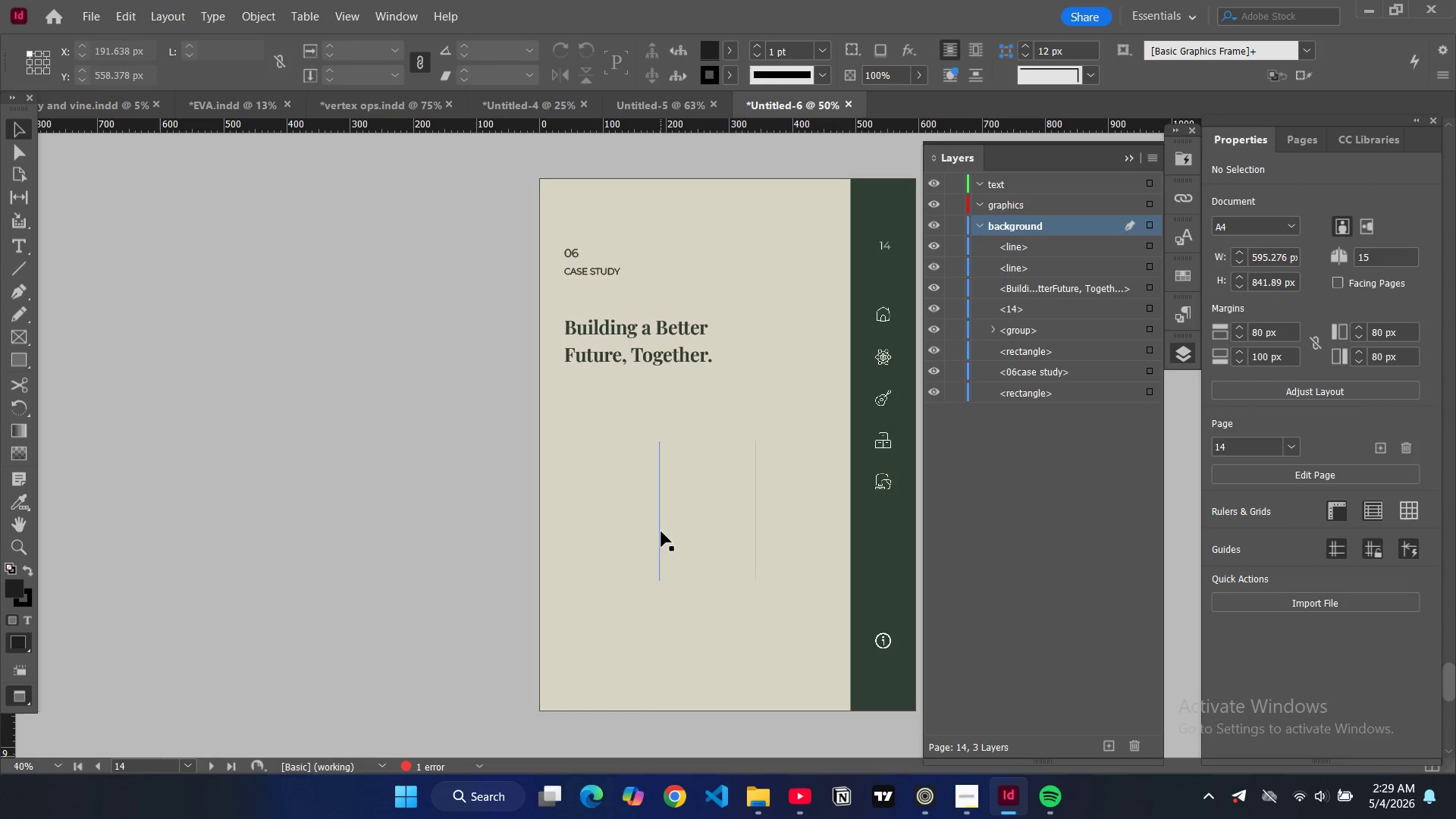 
left_click([661, 532])
 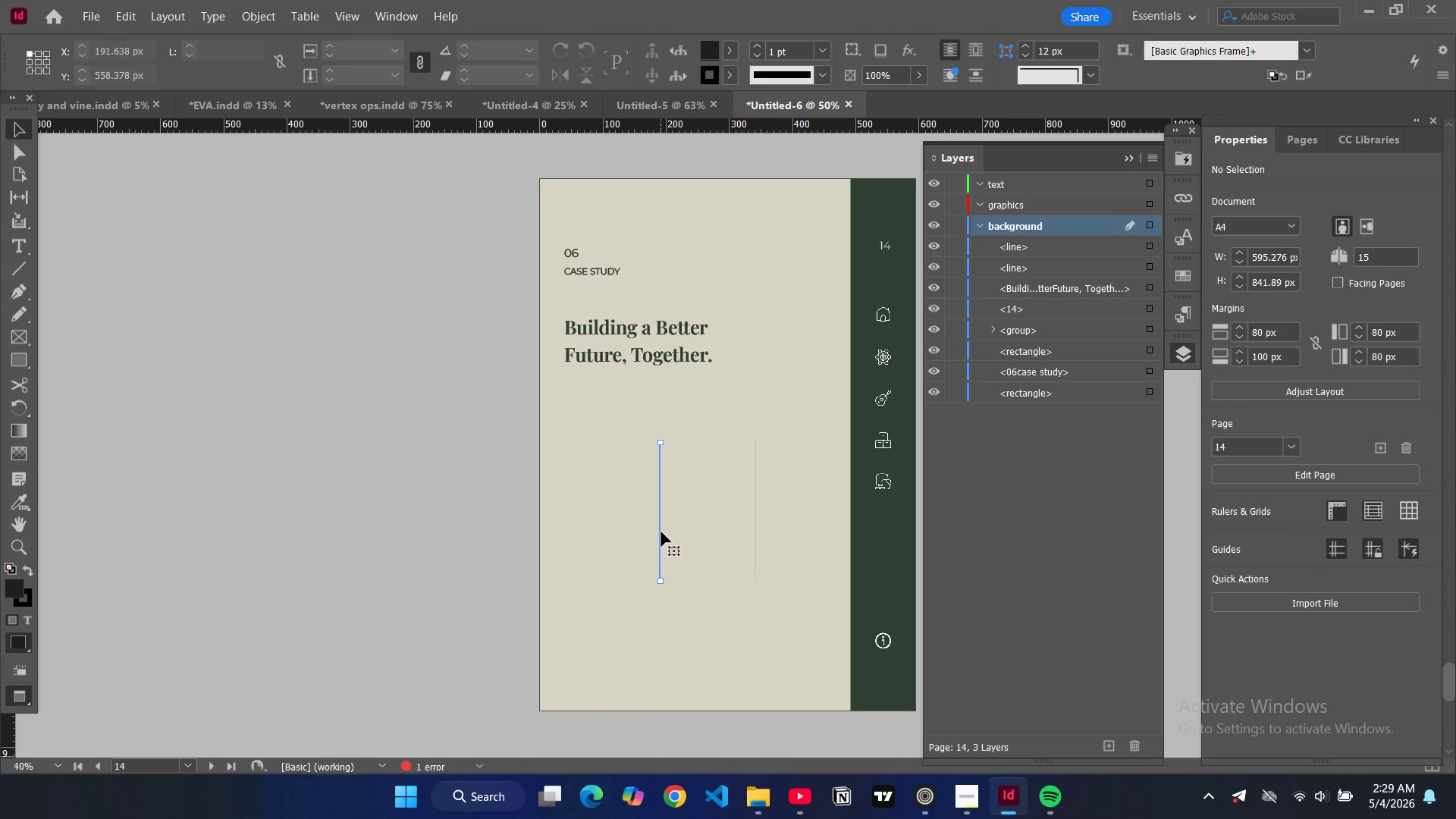 
key(W)
 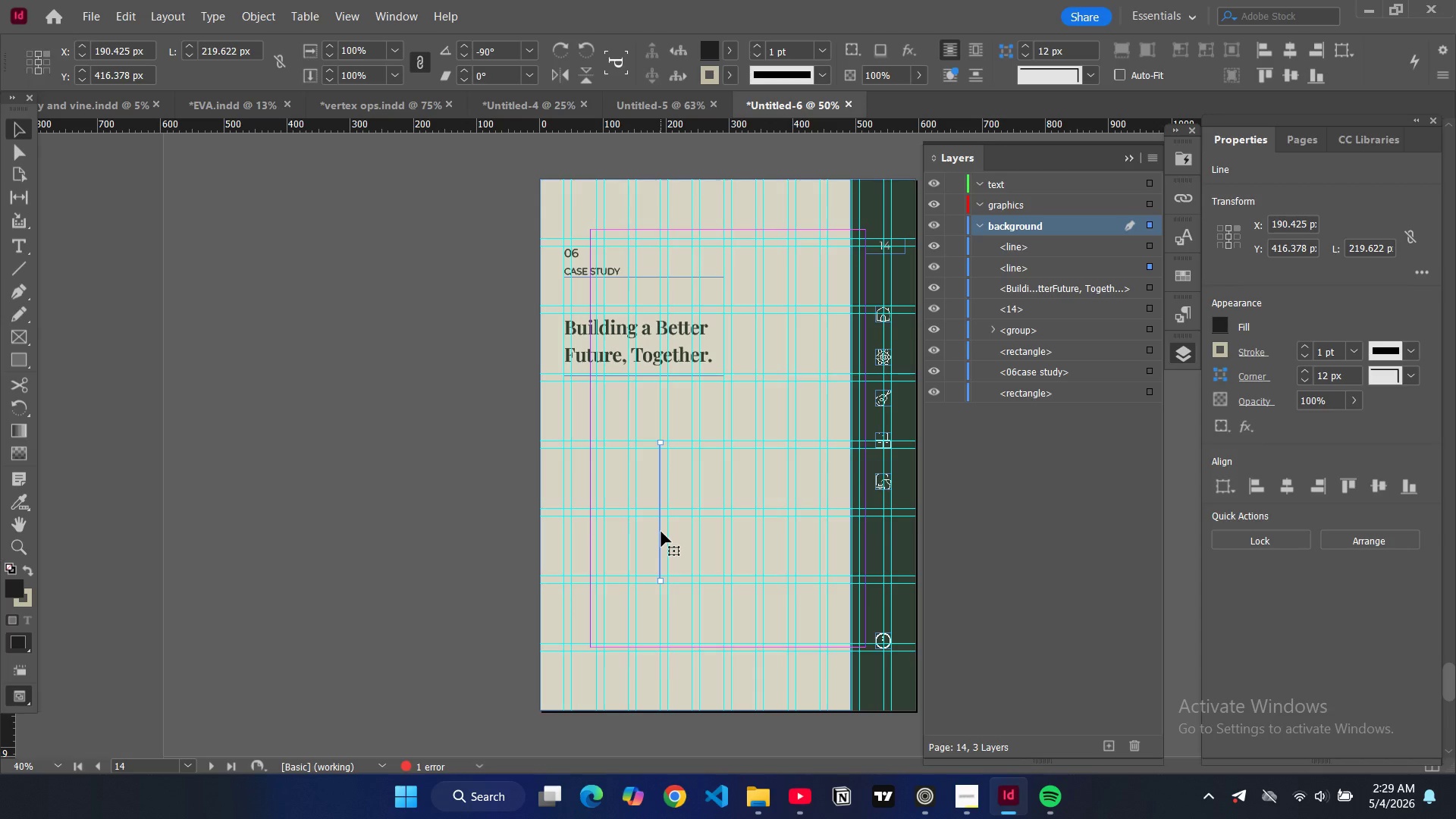 
left_click_drag(start_coordinate=[661, 532], to_coordinate=[656, 532])
 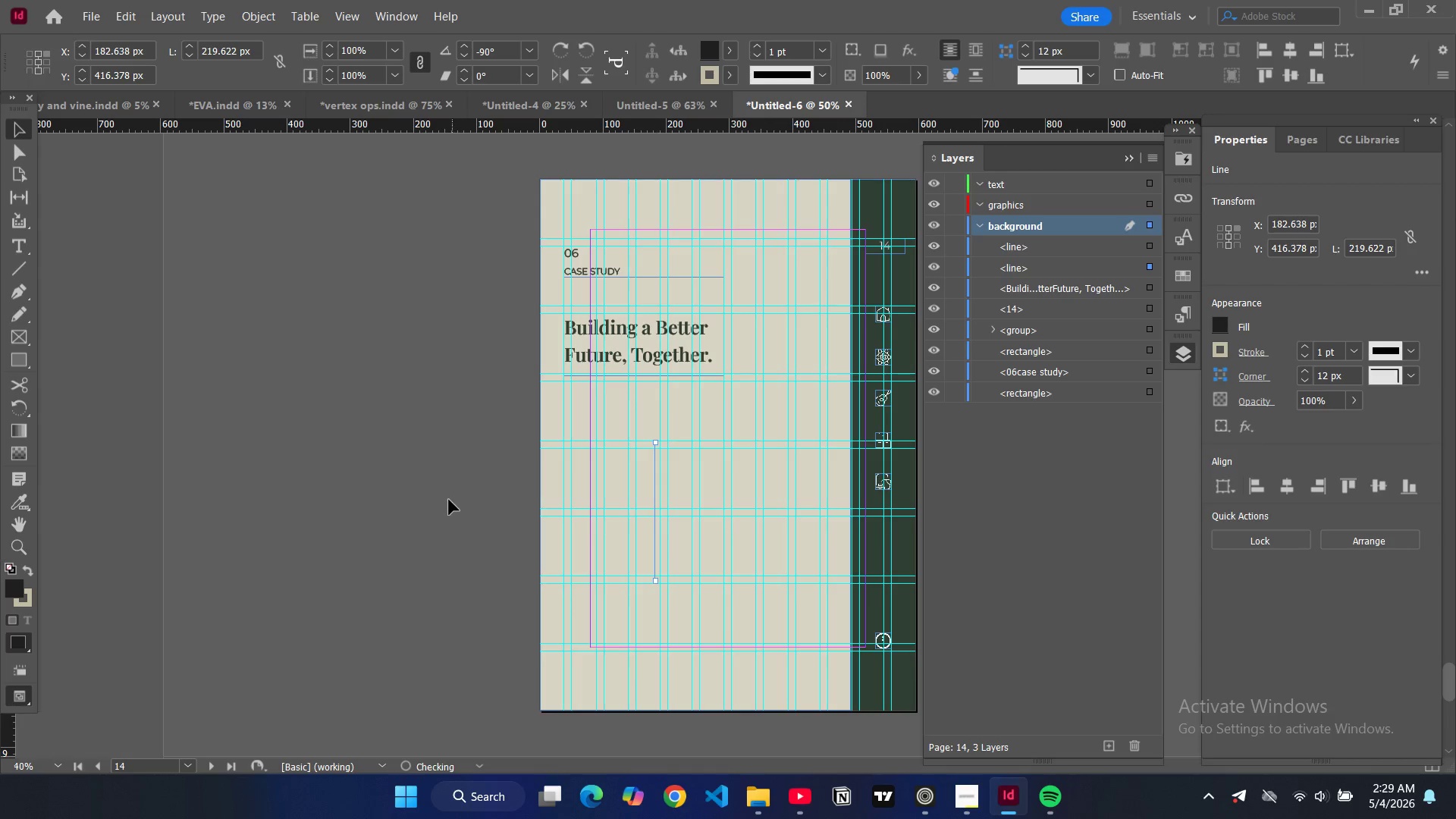 
left_click([449, 500])
 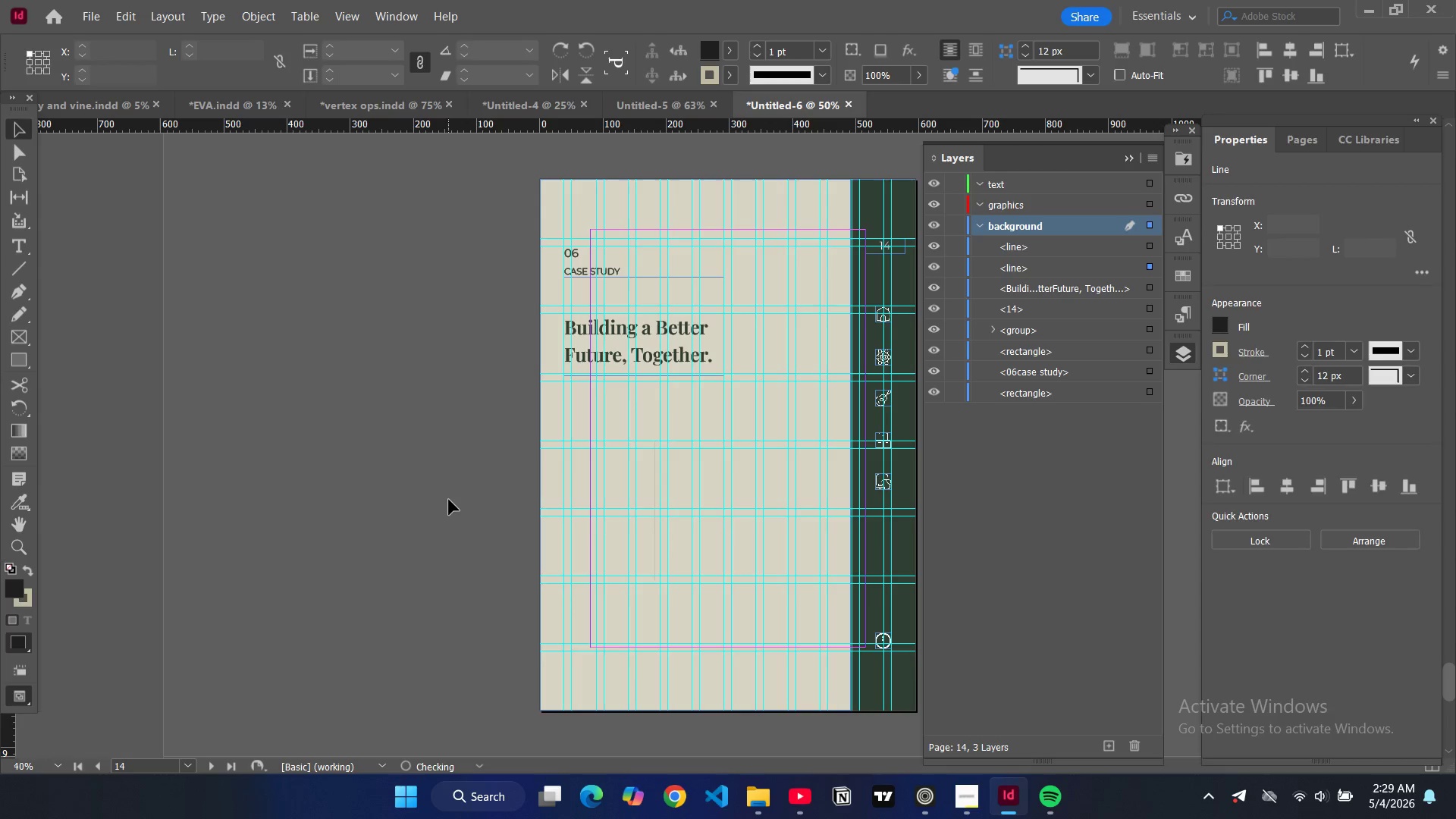 
type(ww)
 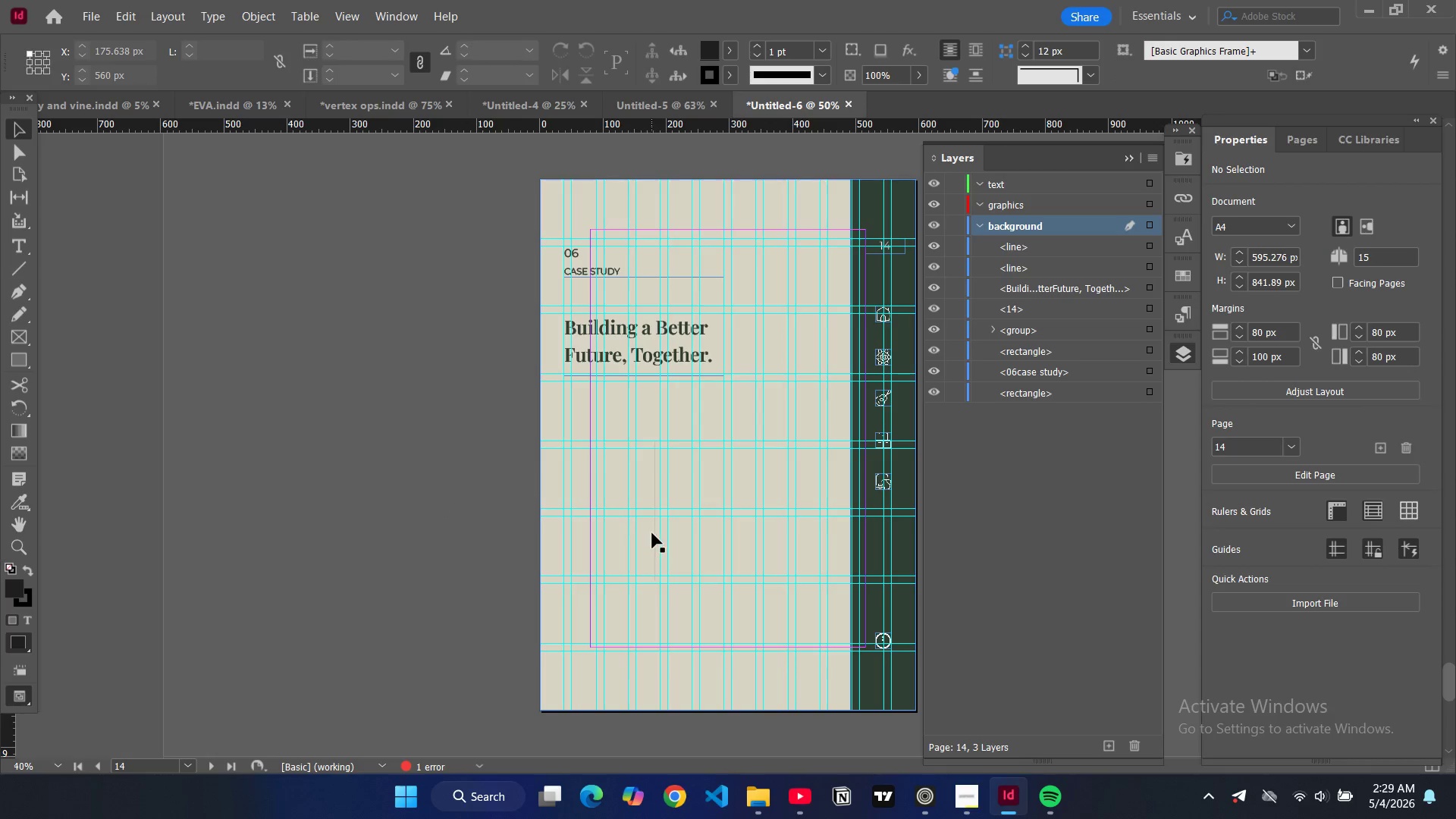 
left_click([655, 536])
 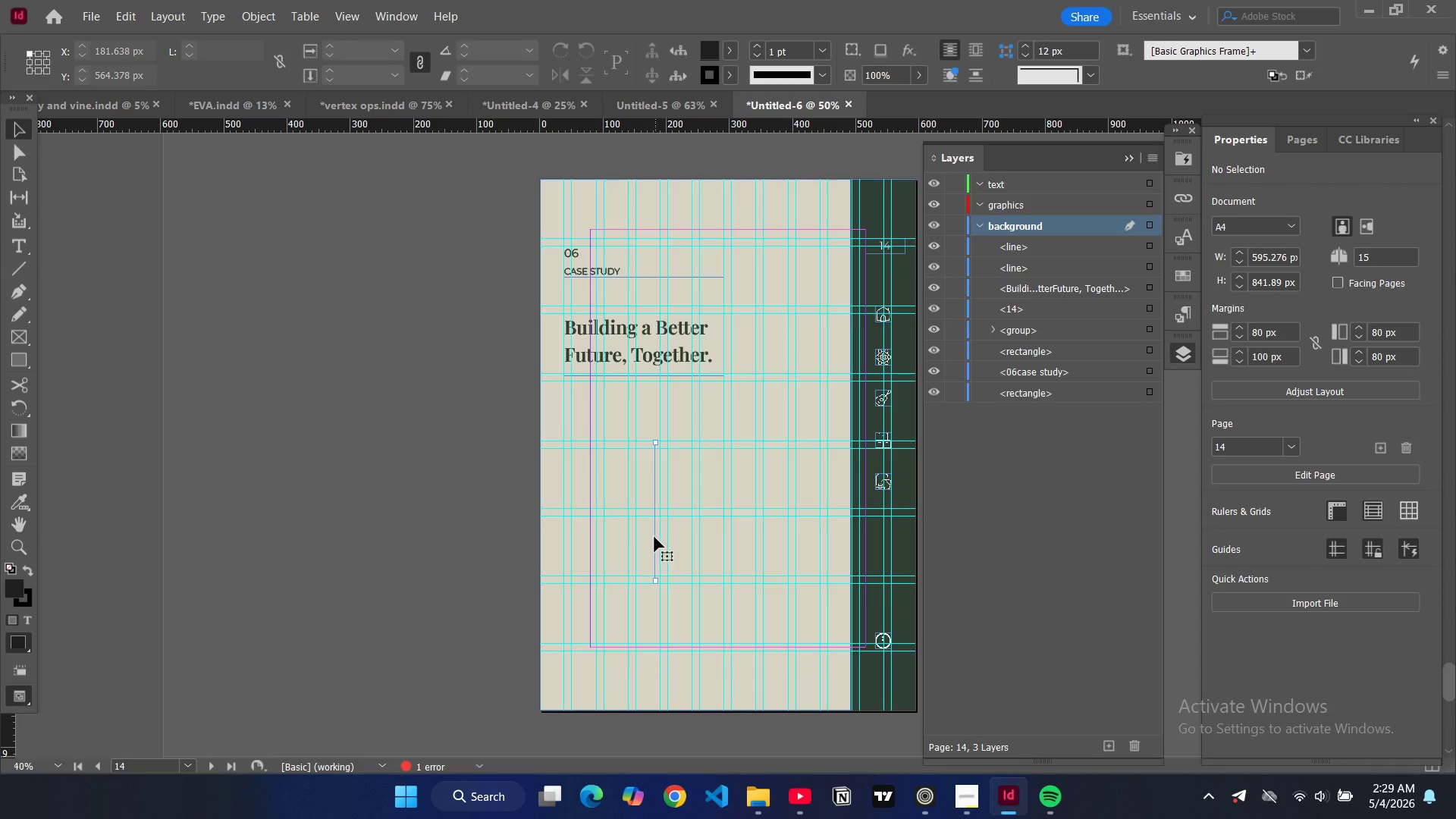 
left_click_drag(start_coordinate=[655, 536], to_coordinate=[649, 538])
 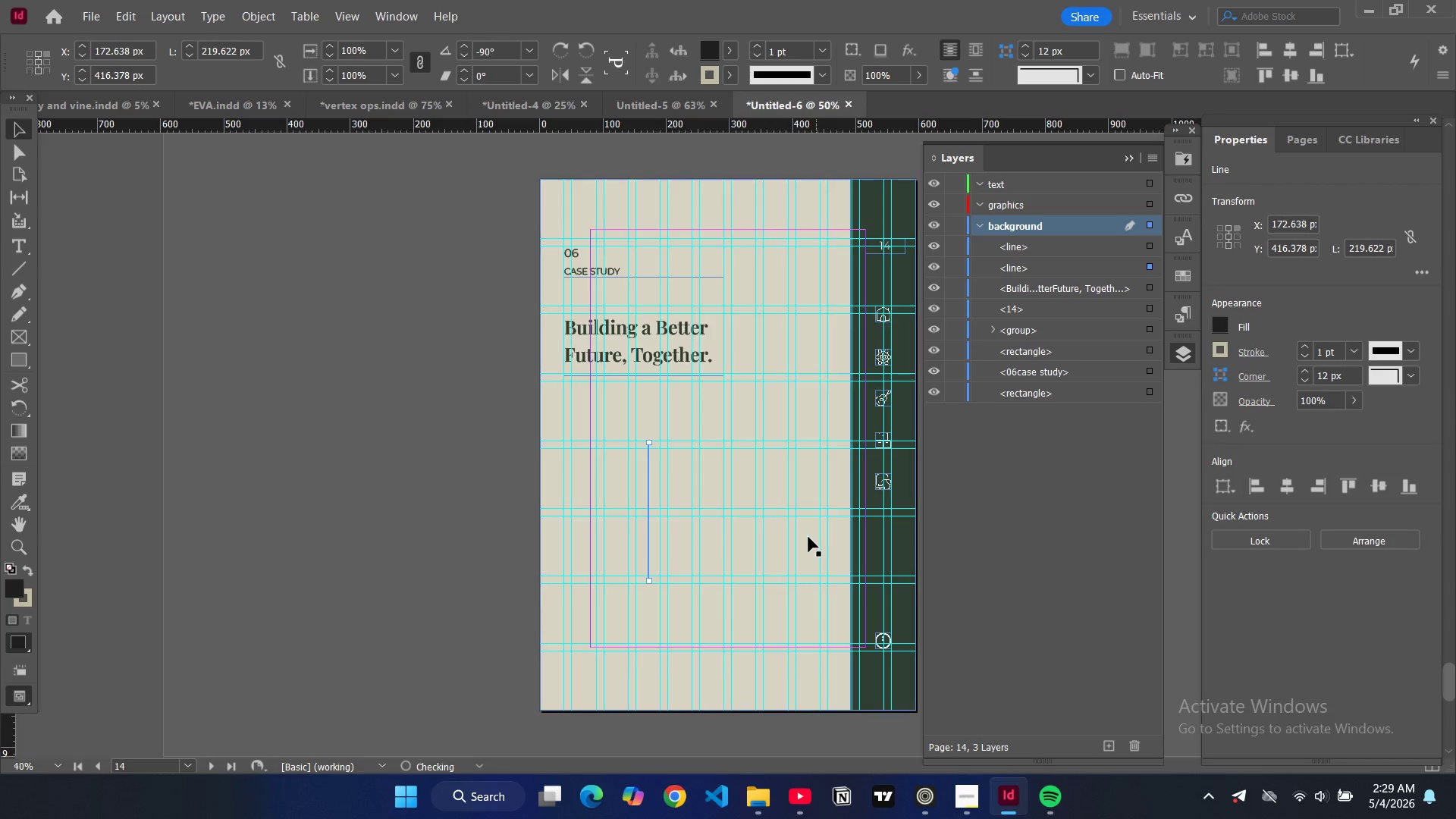 
key(W)
 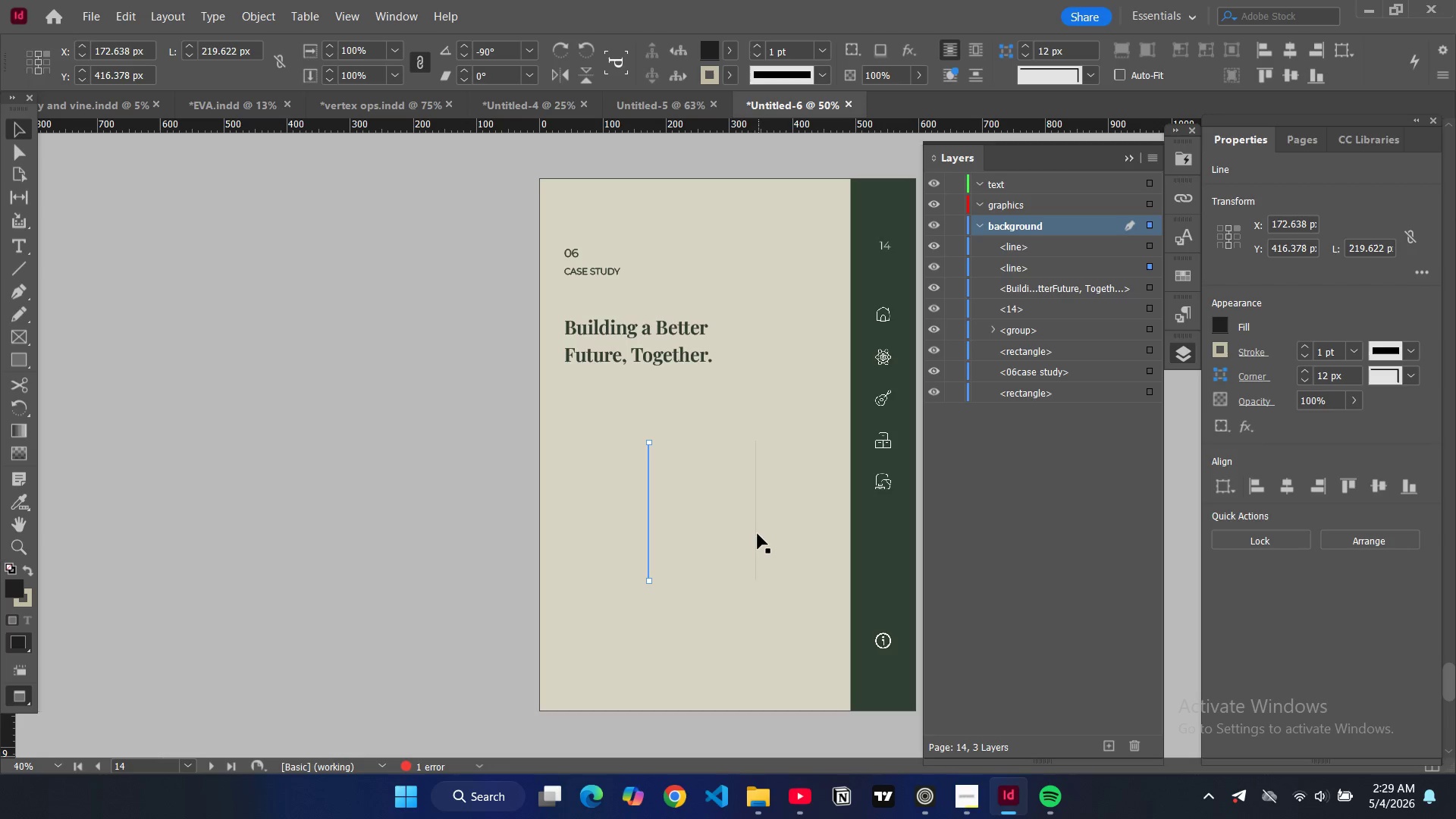 
left_click([757, 535])
 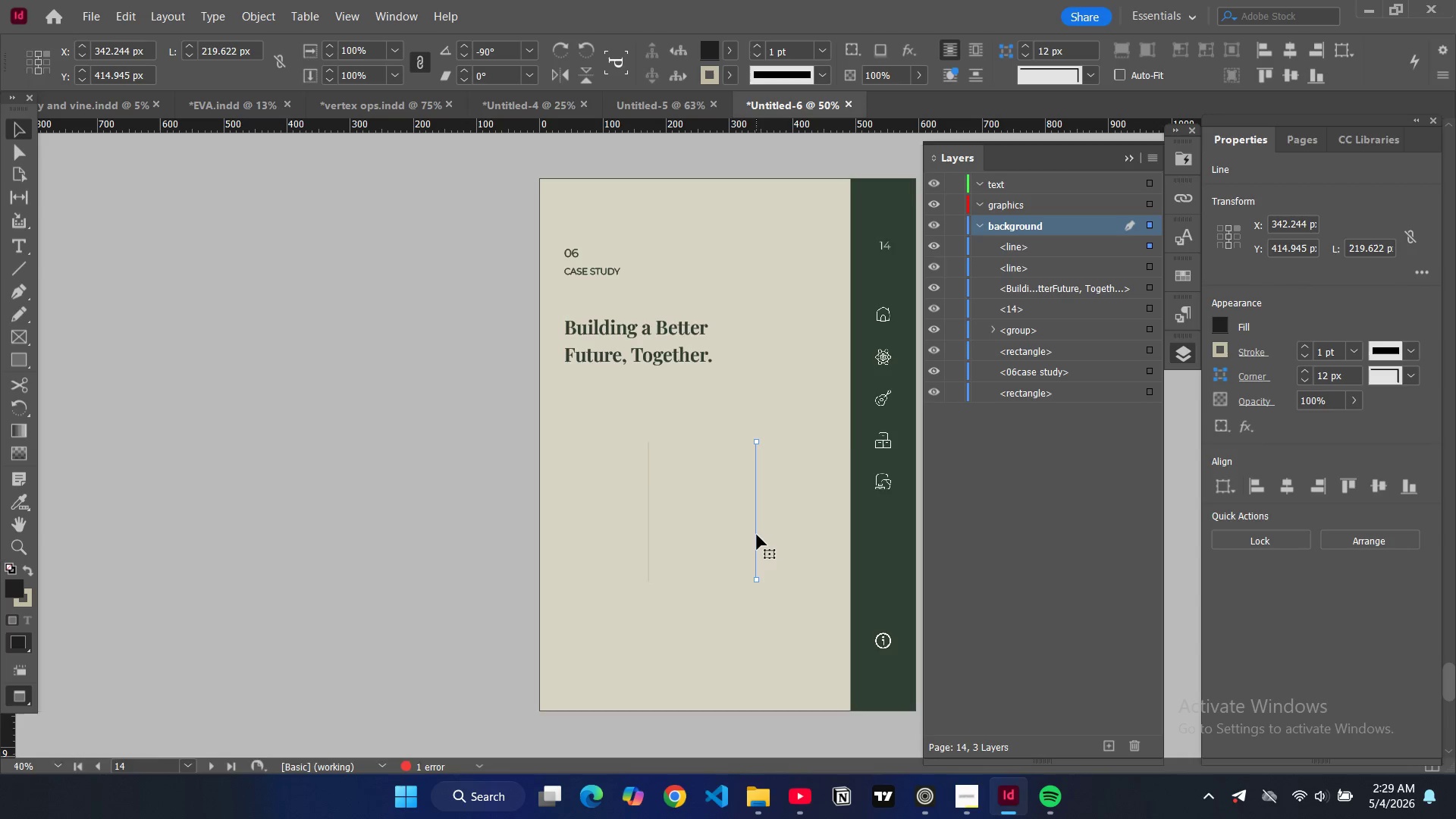 
key(W)
 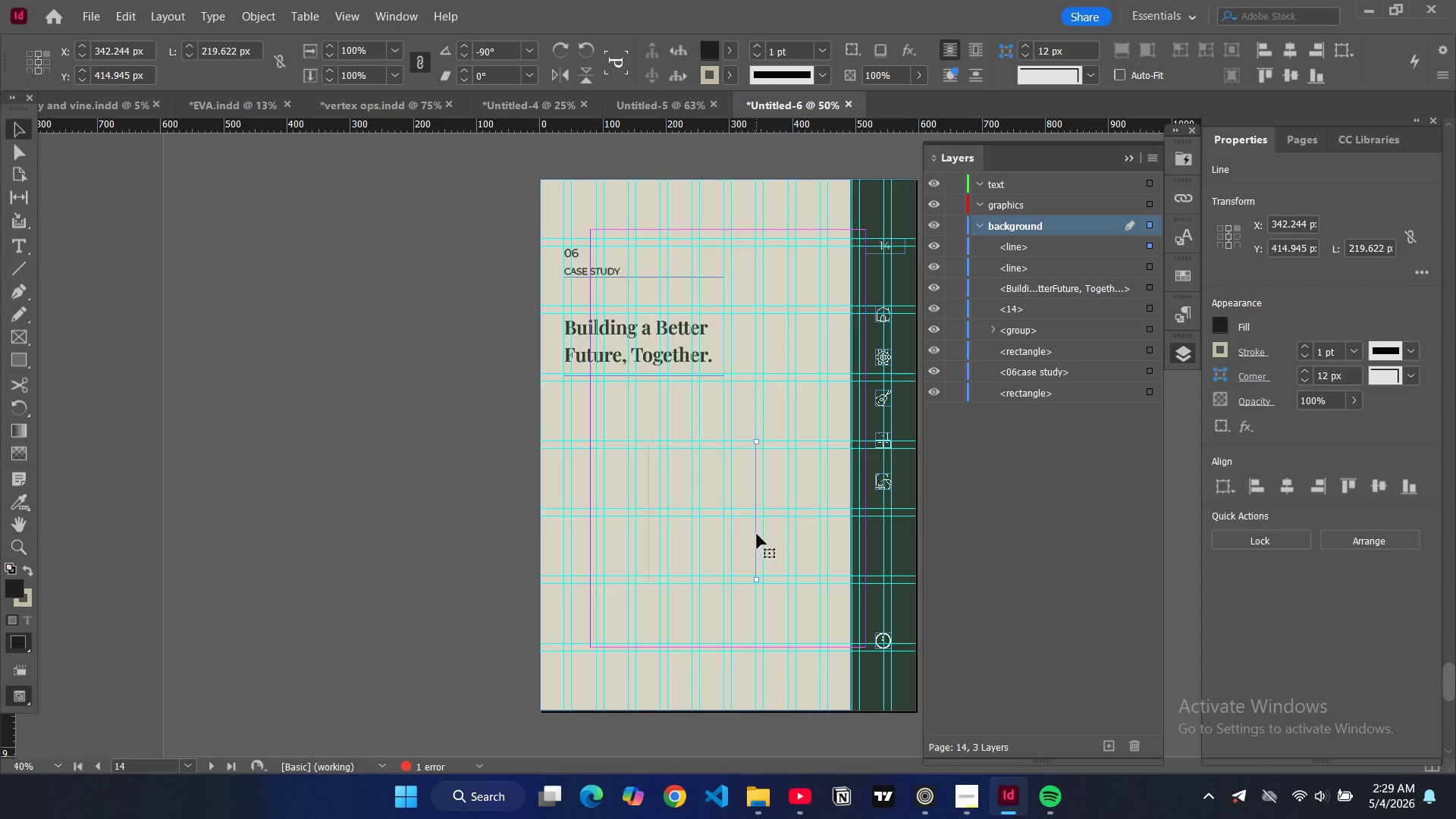 
left_click_drag(start_coordinate=[757, 534], to_coordinate=[747, 536])
 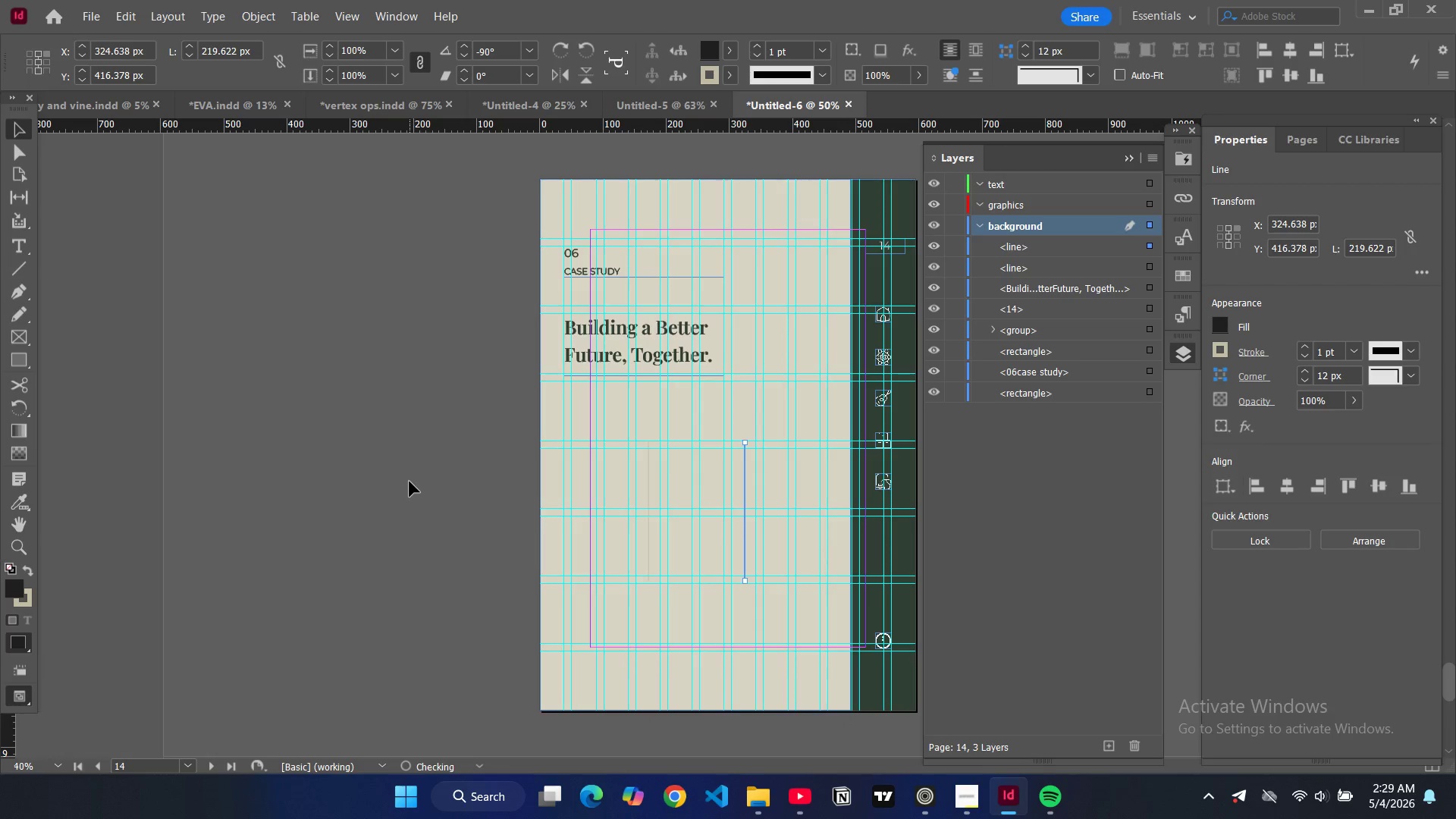 
left_click([410, 482])
 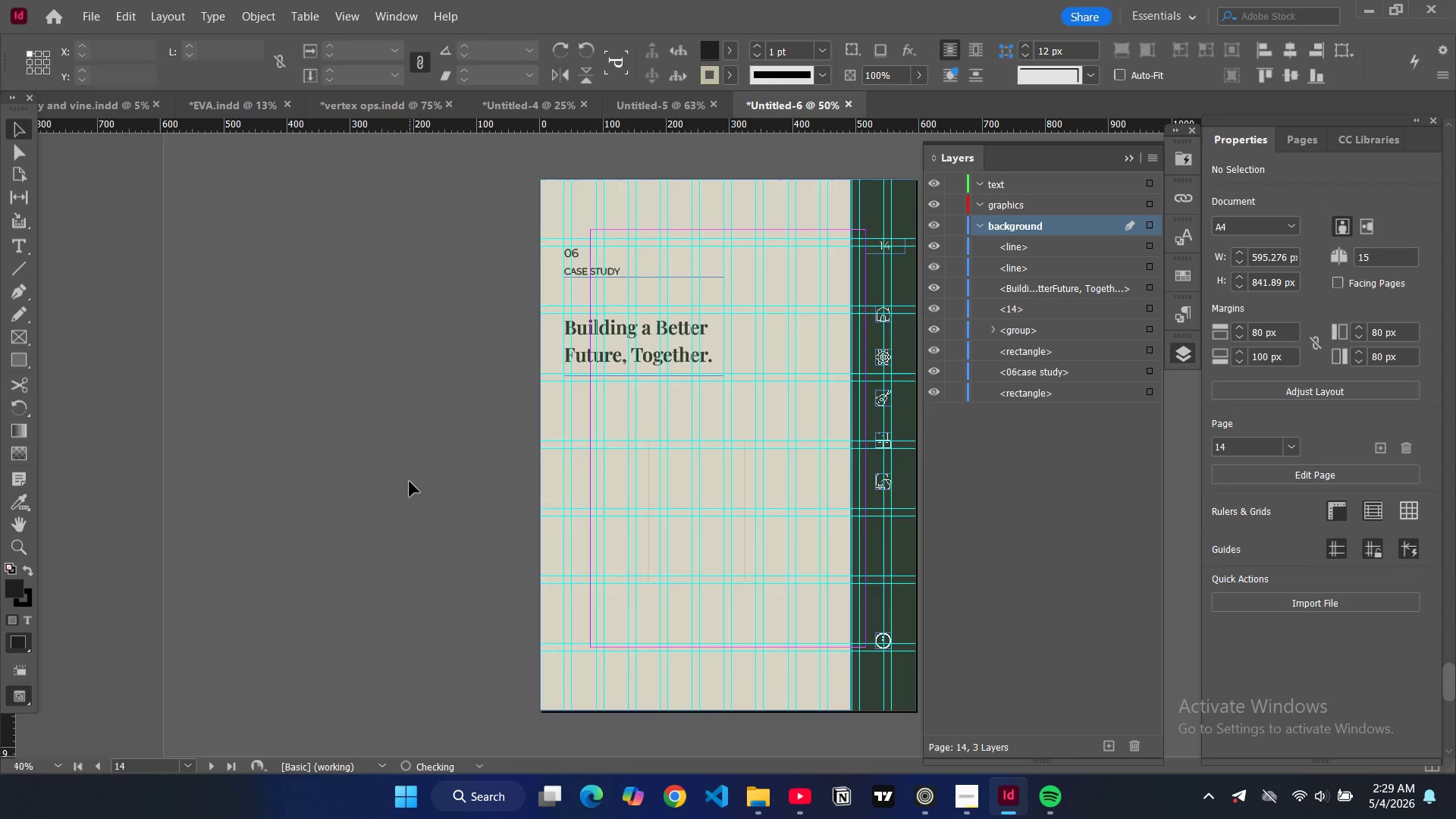 
key(W)
 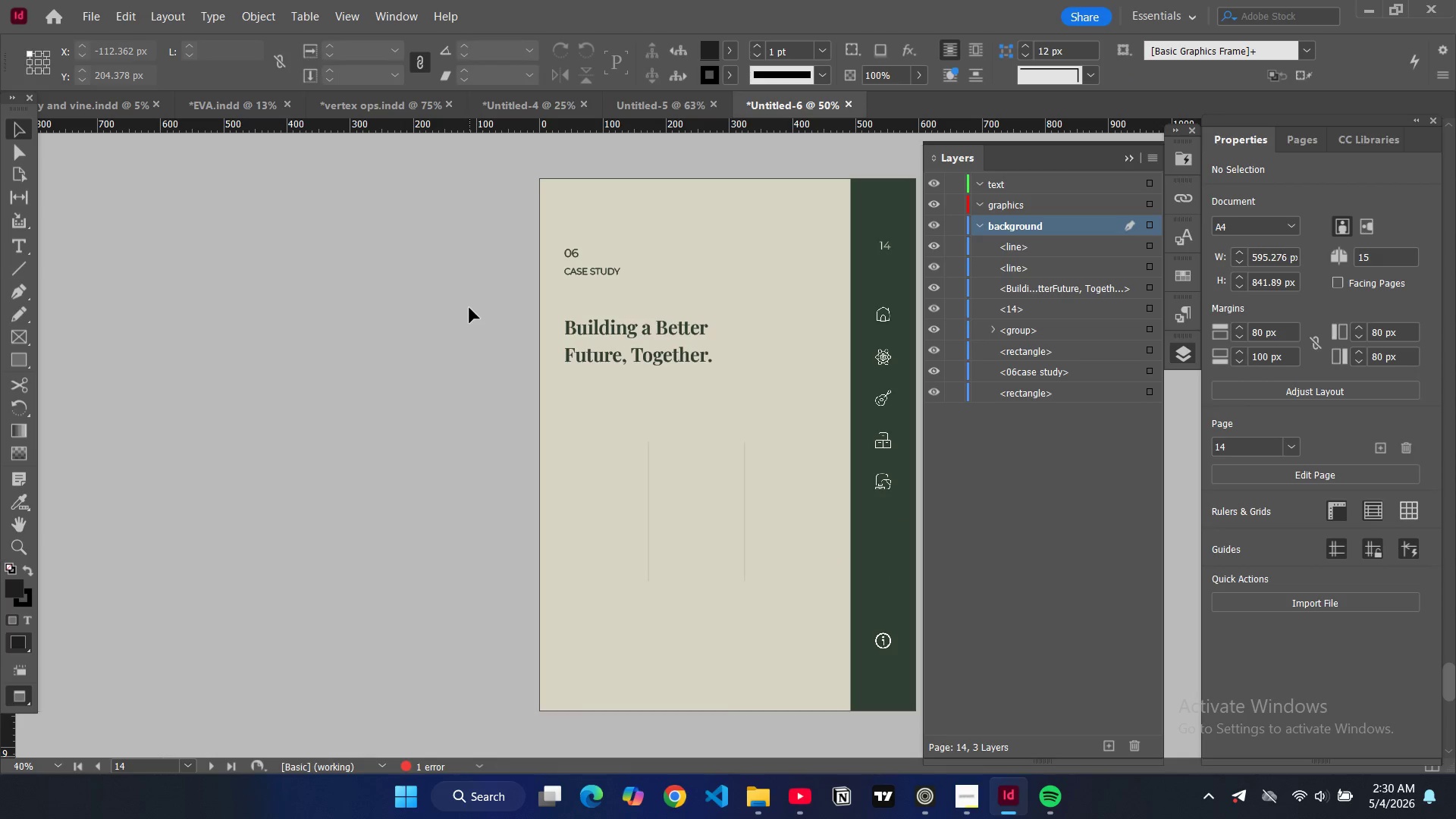 
key(W)
 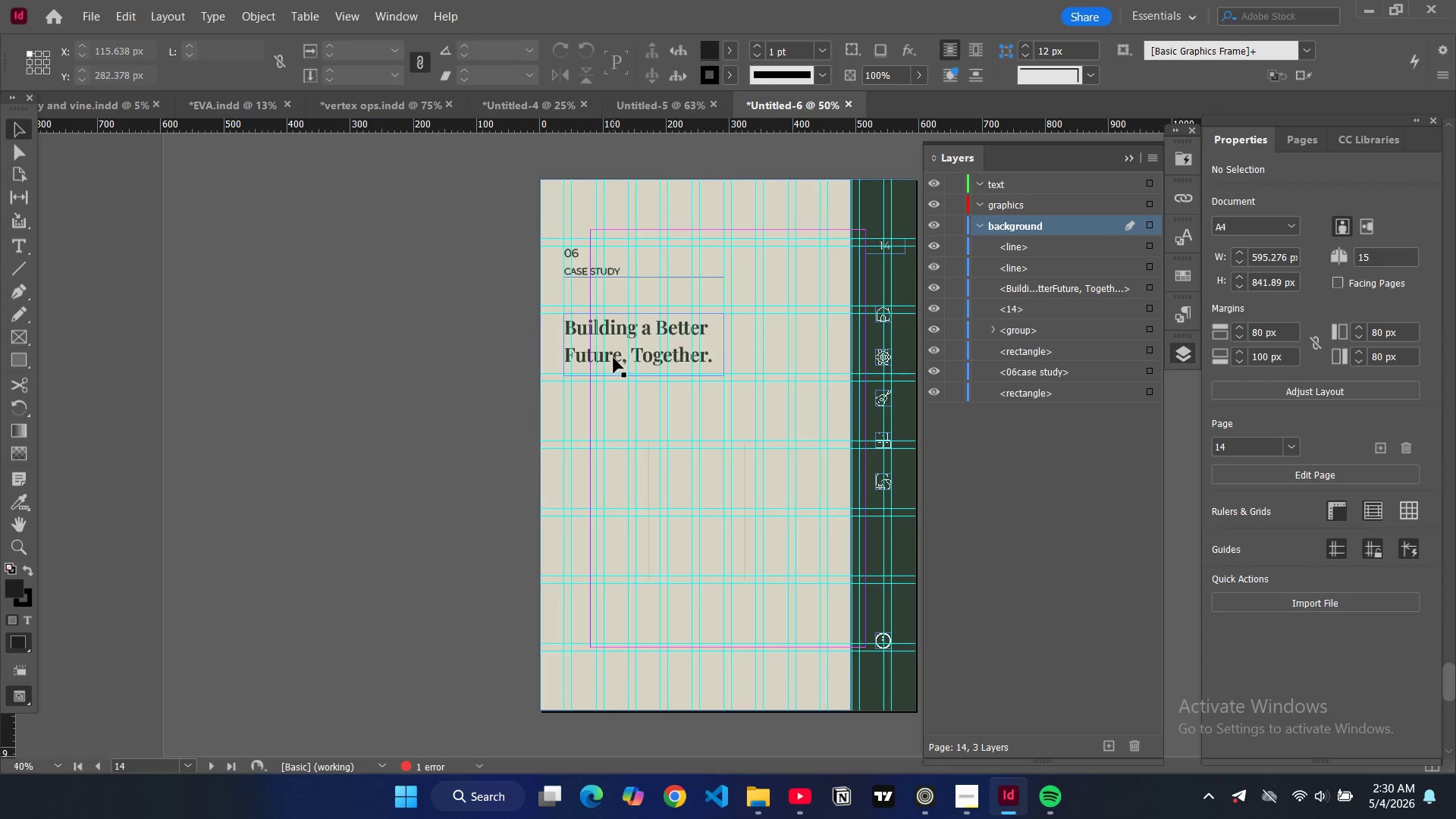 
left_click([613, 358])
 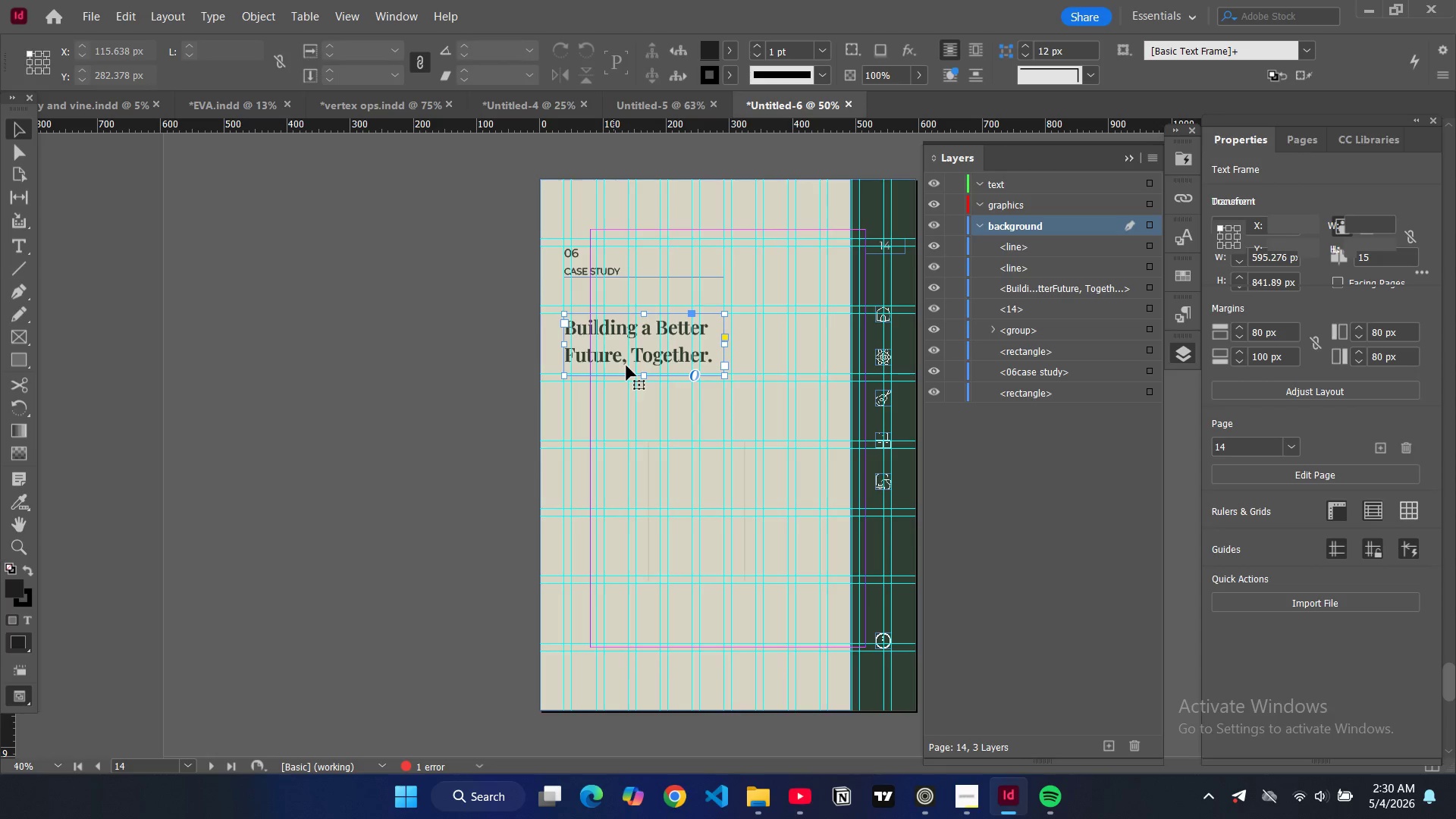 
key(Control+C)
 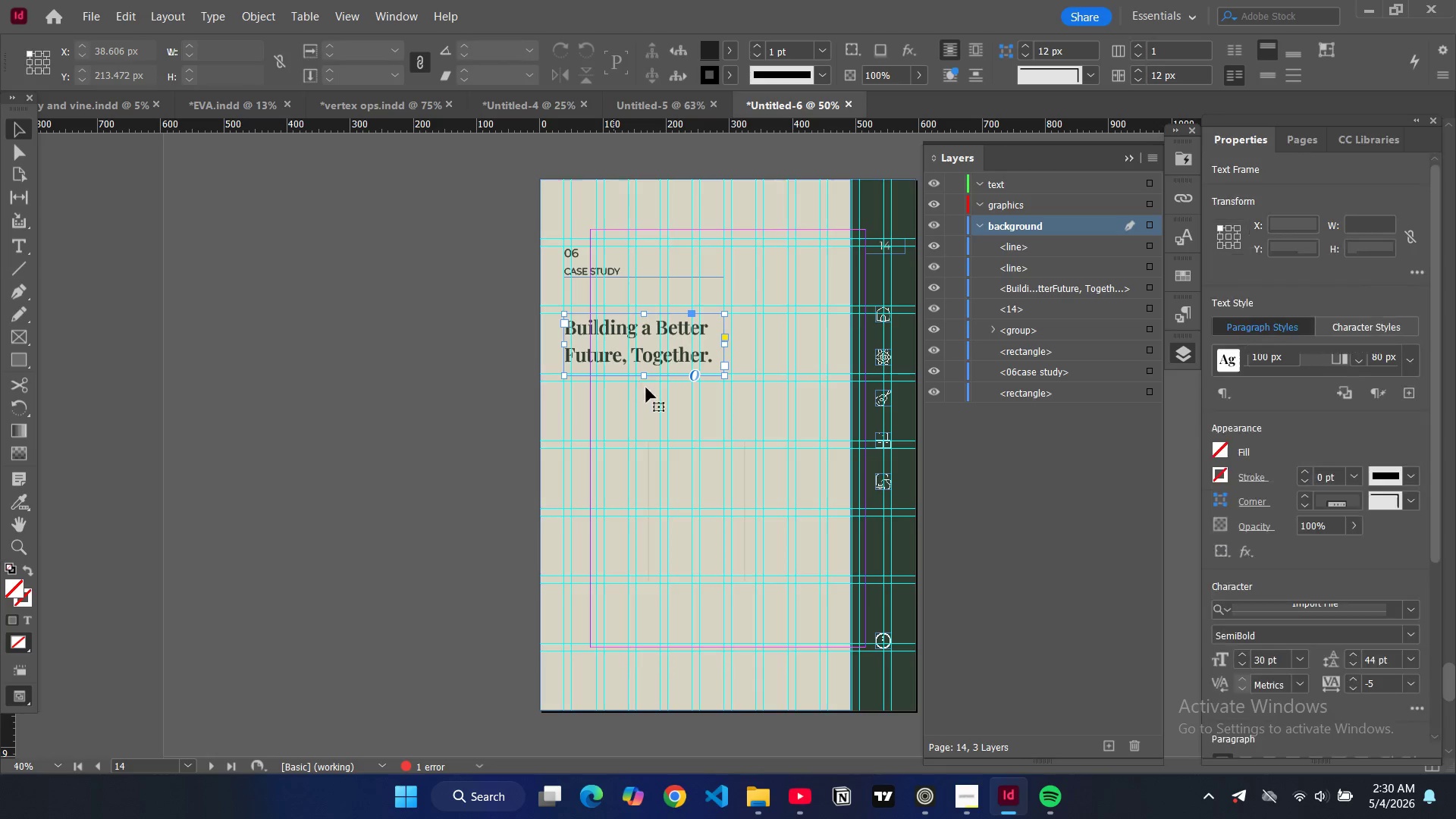 
key(Control+V)
 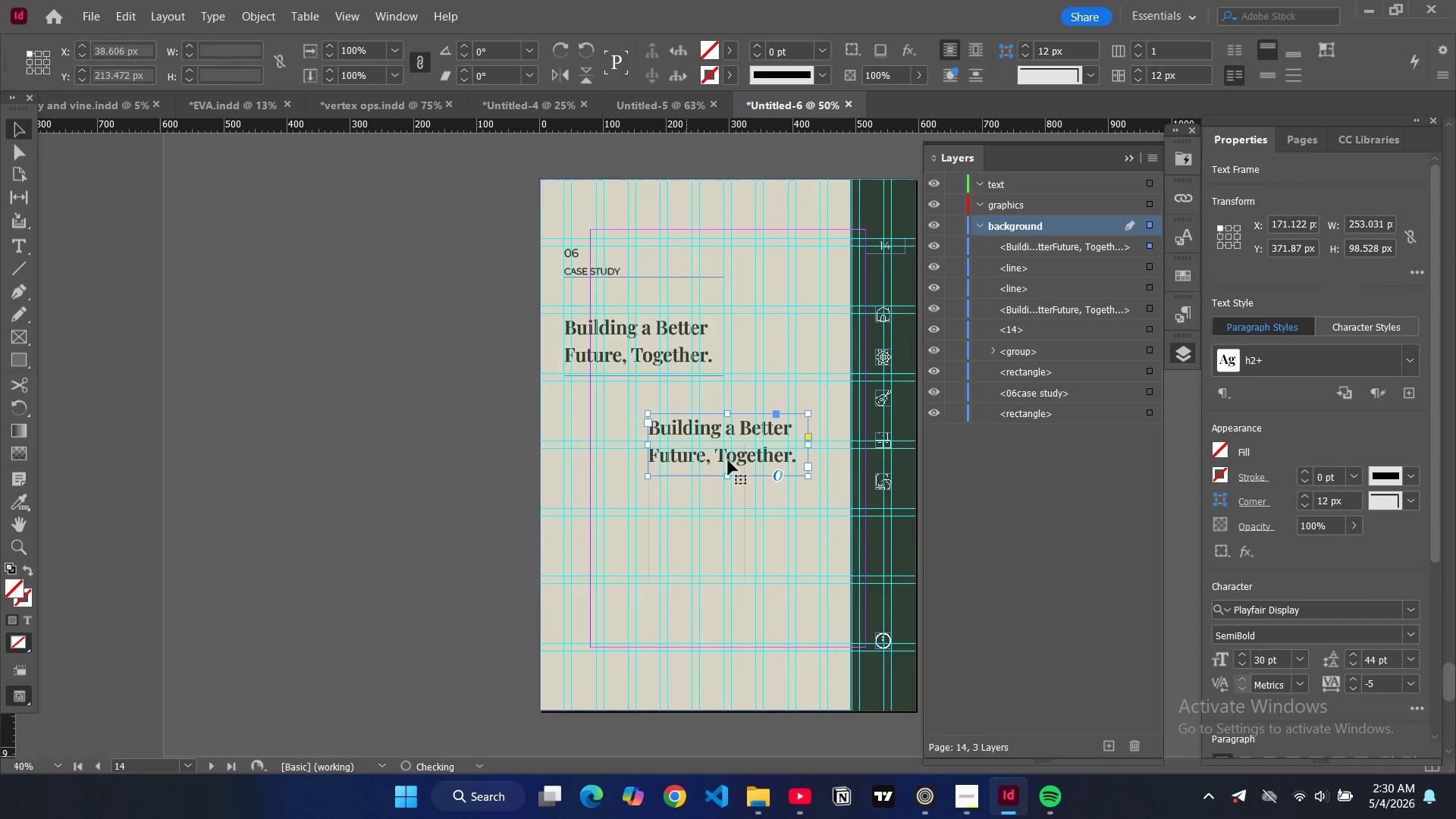 
left_click_drag(start_coordinate=[715, 458], to_coordinate=[641, 482])
 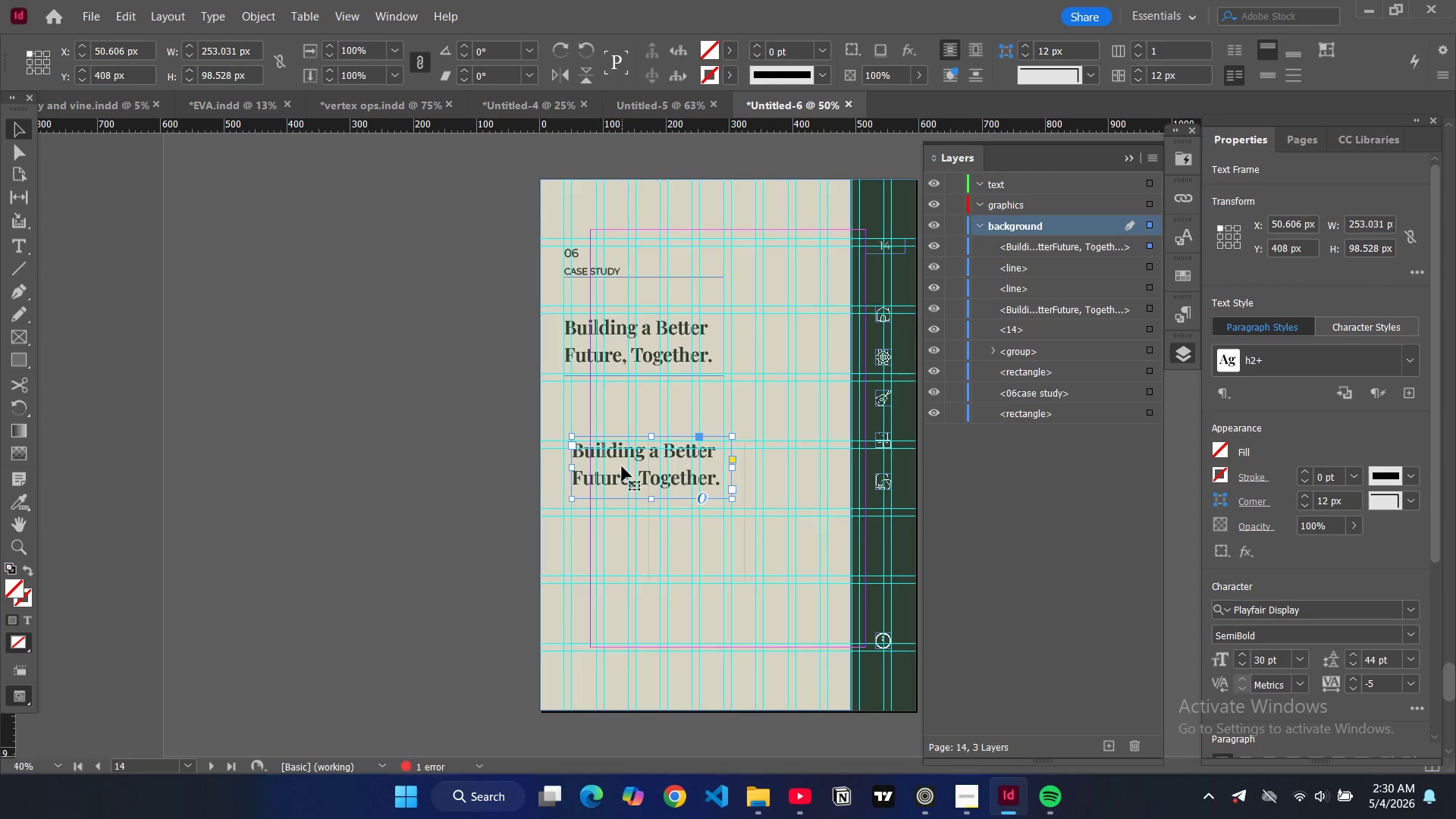 
double_click([622, 466])
 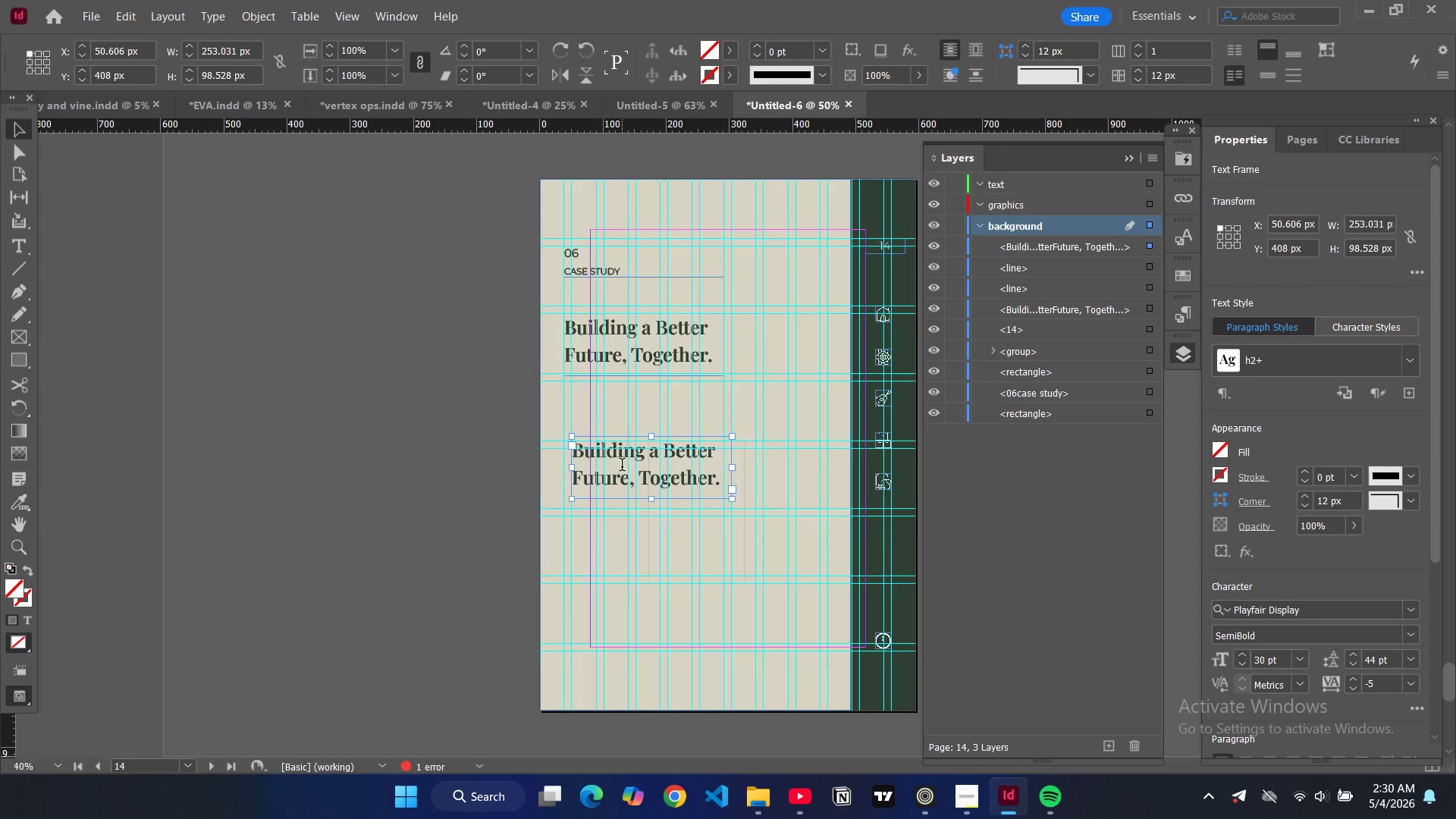 
key(Control+A)
 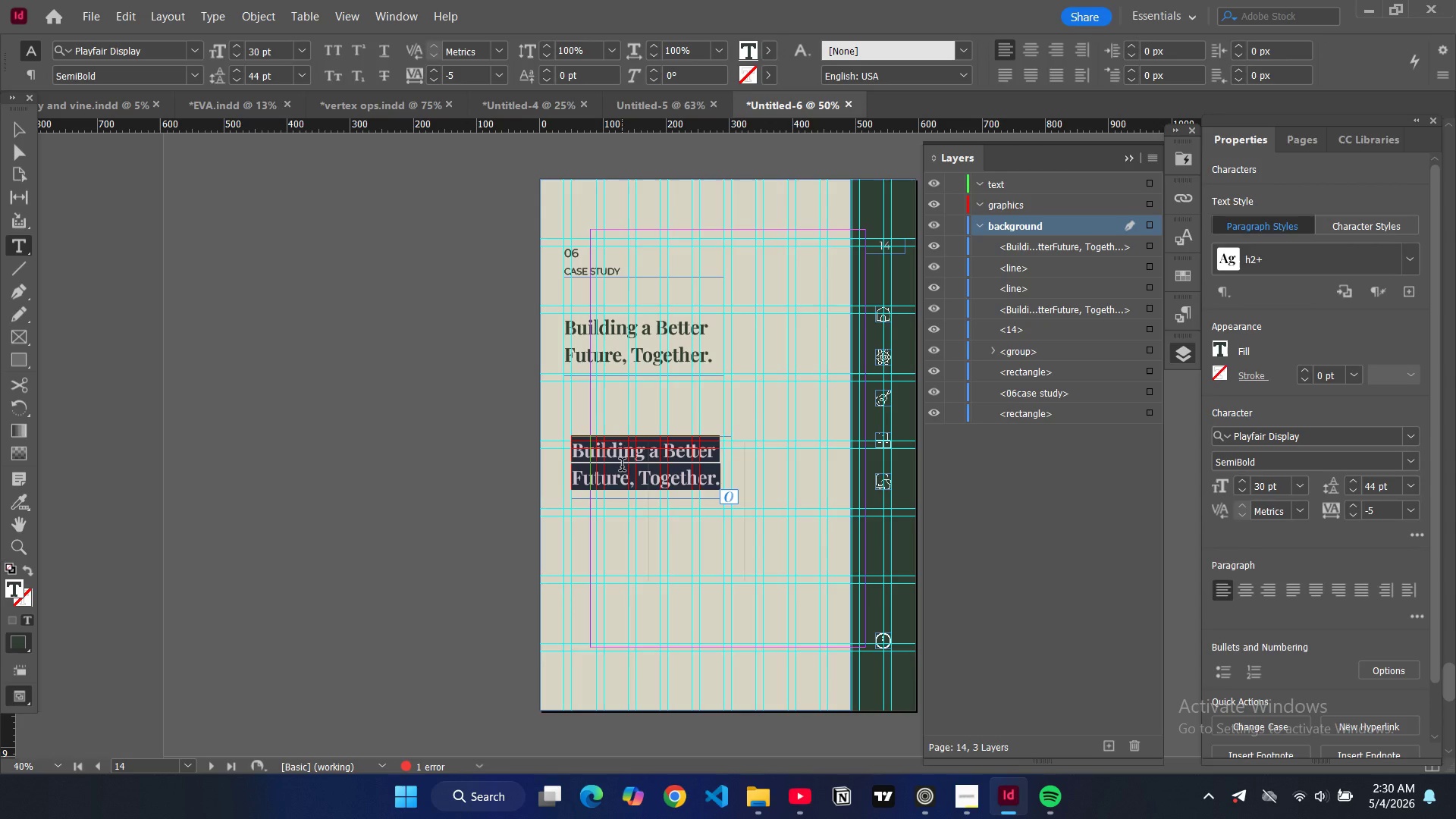 
type(500+)
 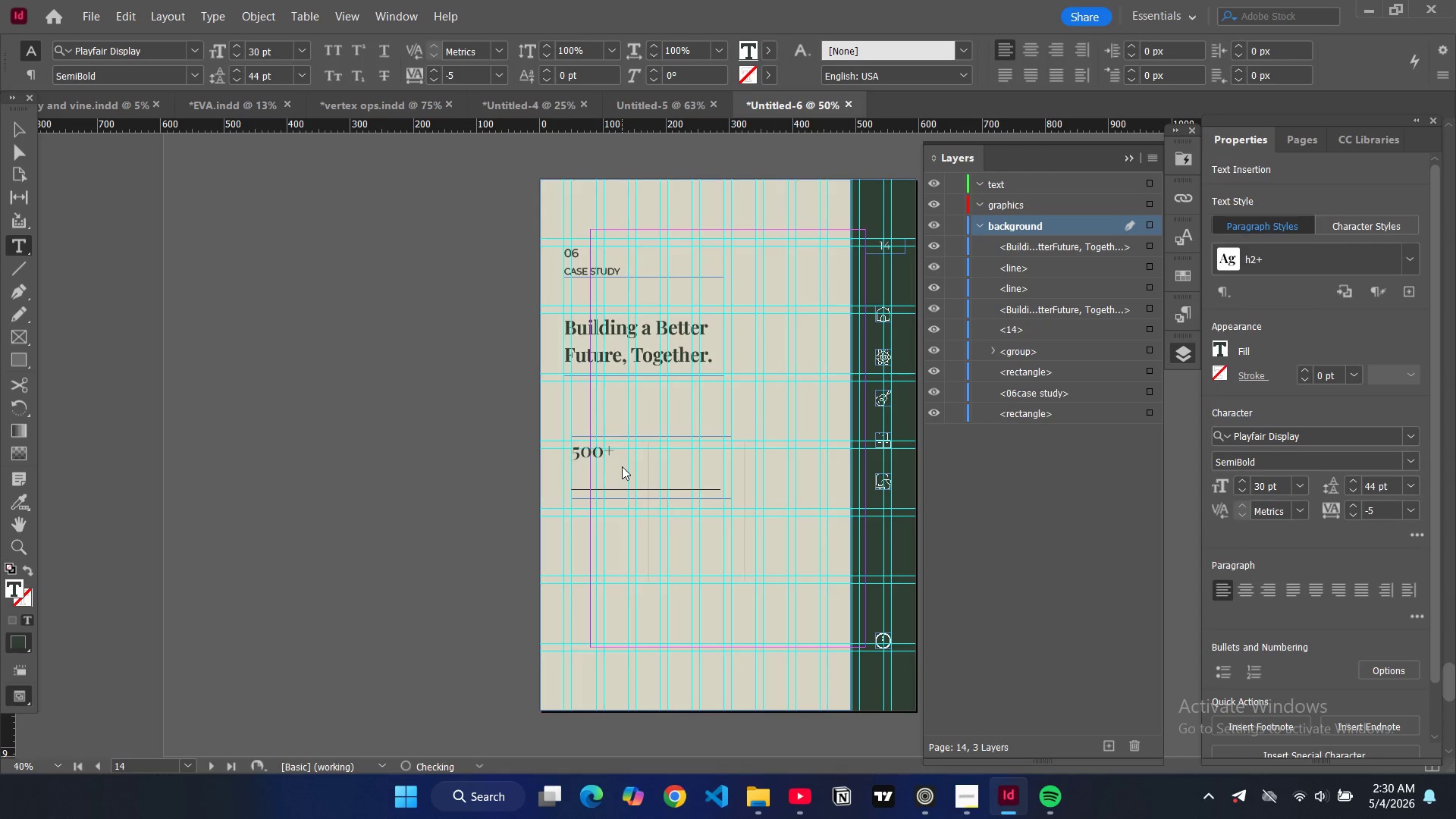 
left_click([20, 130])
 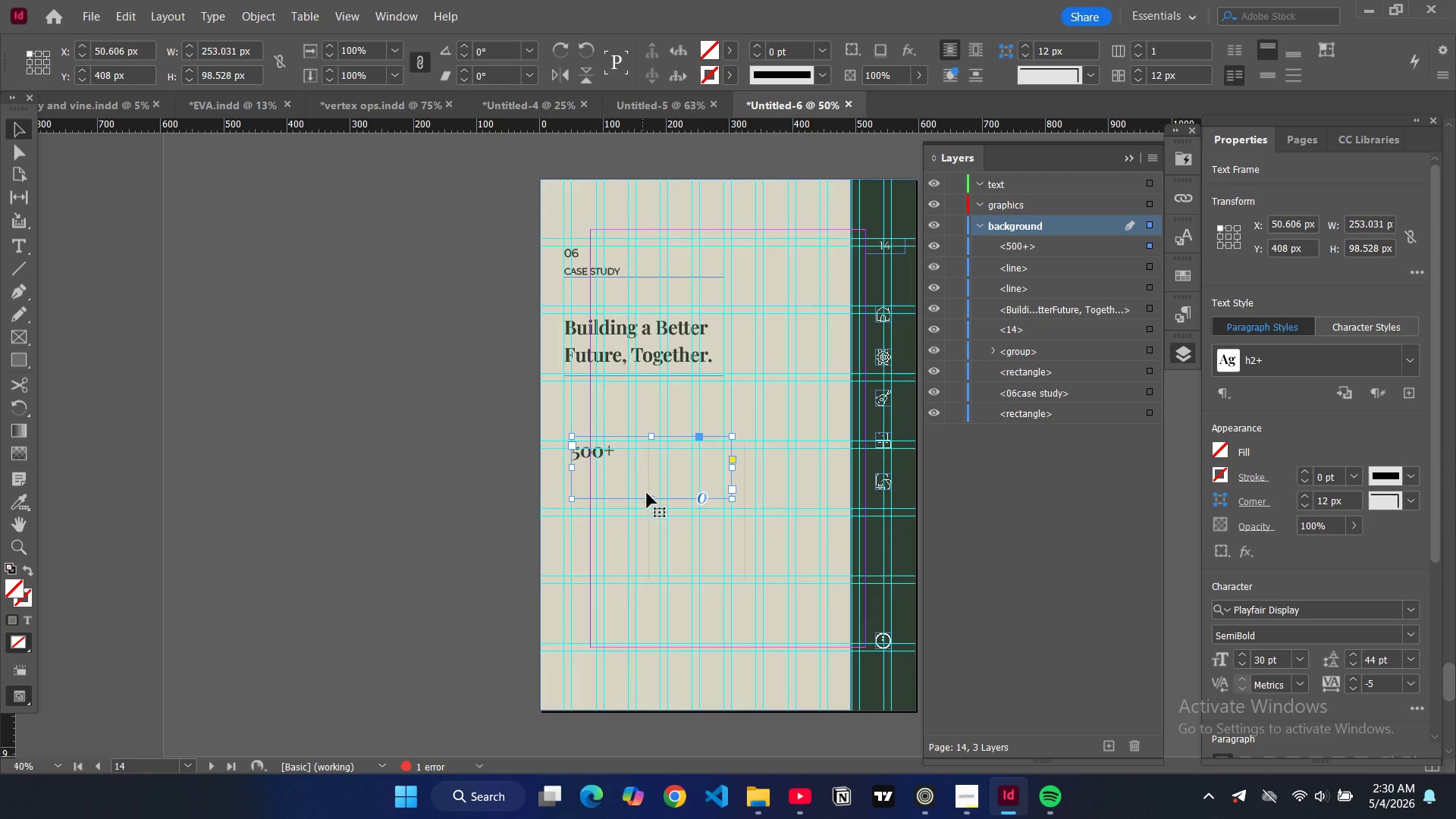 
left_click_drag(start_coordinate=[652, 497], to_coordinate=[646, 463])
 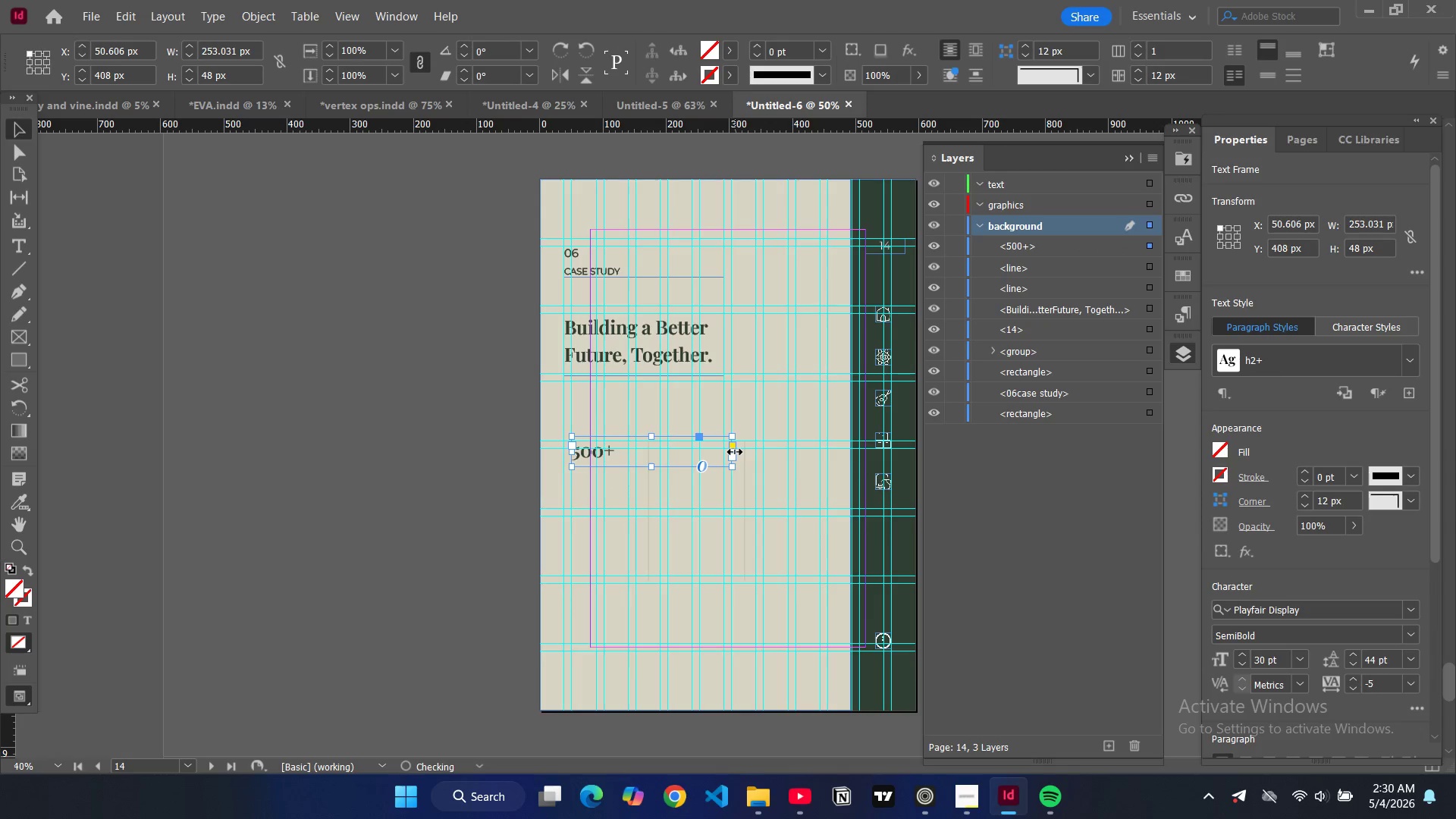 
left_click_drag(start_coordinate=[735, 452], to_coordinate=[624, 454])
 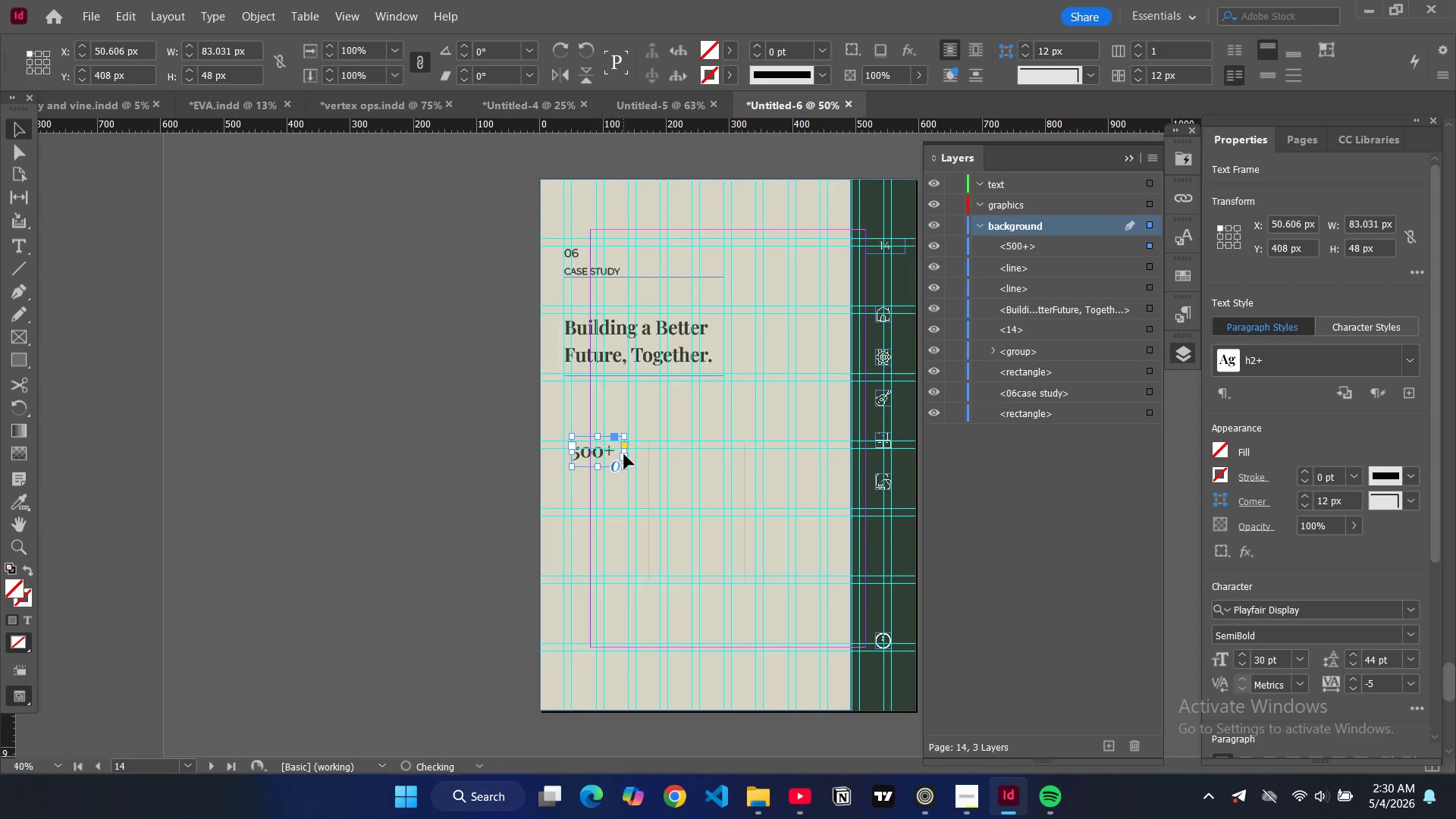 
key(Control+Shift+C)
 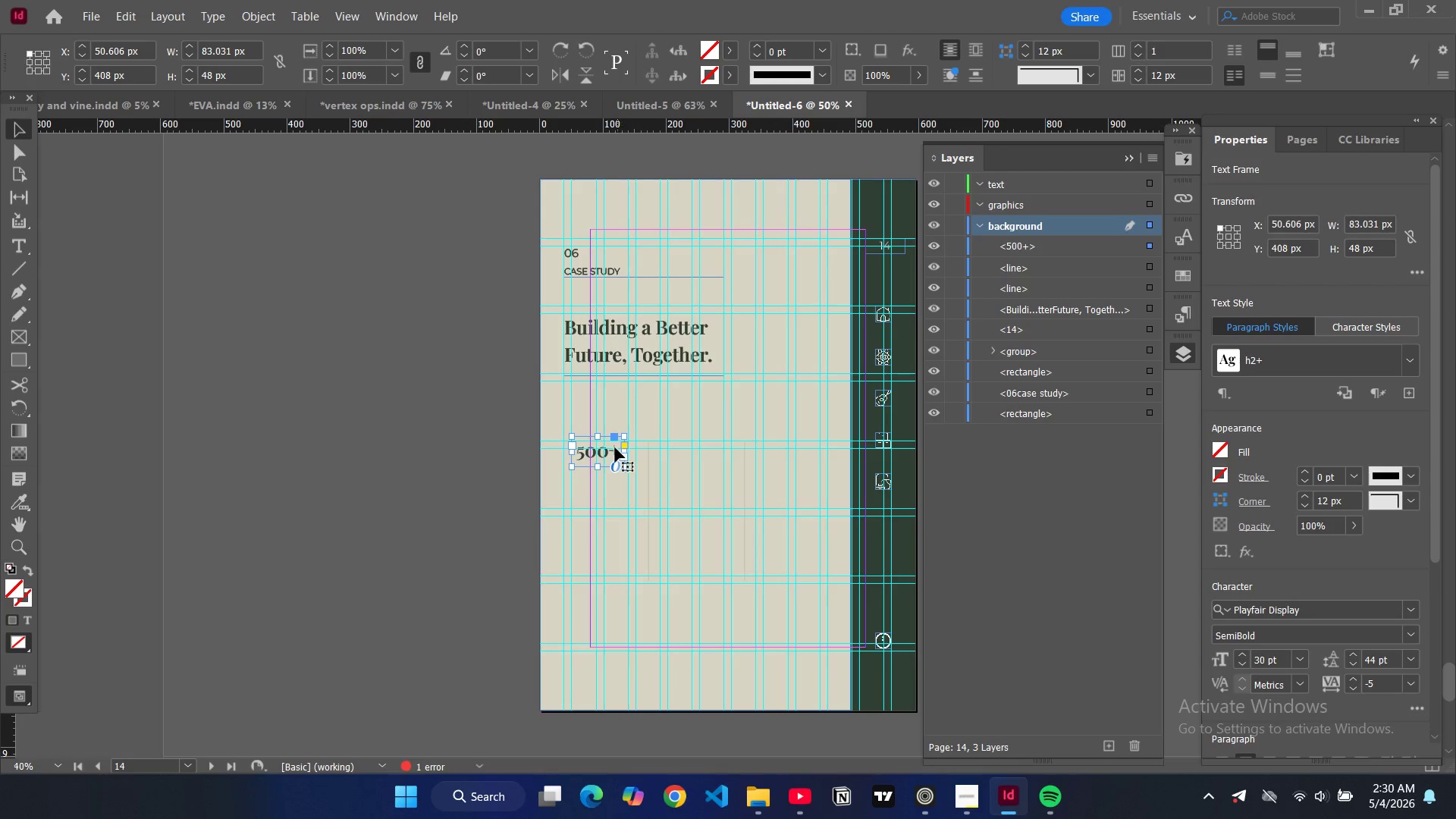 
left_click_drag(start_coordinate=[606, 455], to_coordinate=[623, 457])
 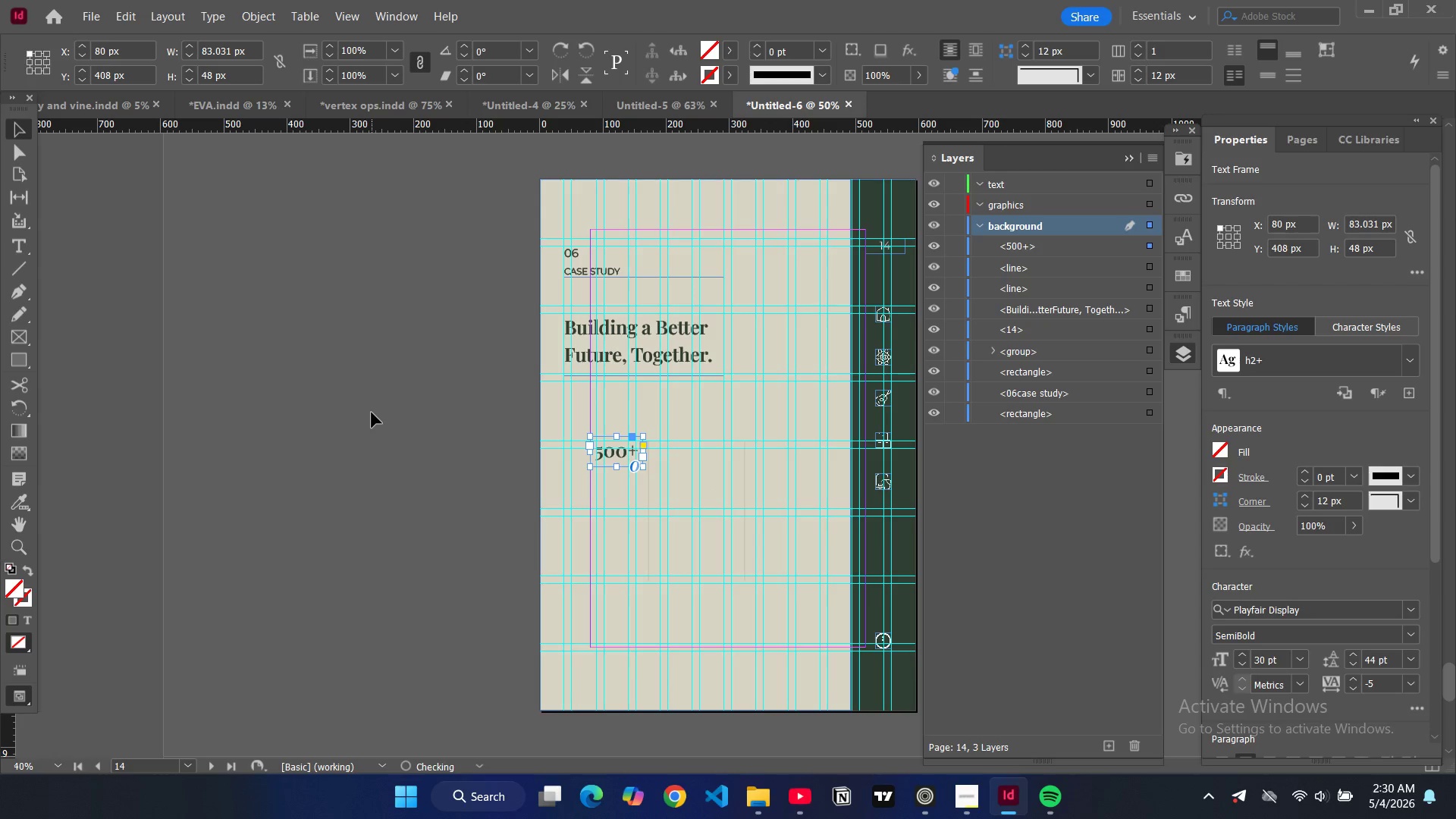 
left_click([372, 413])
 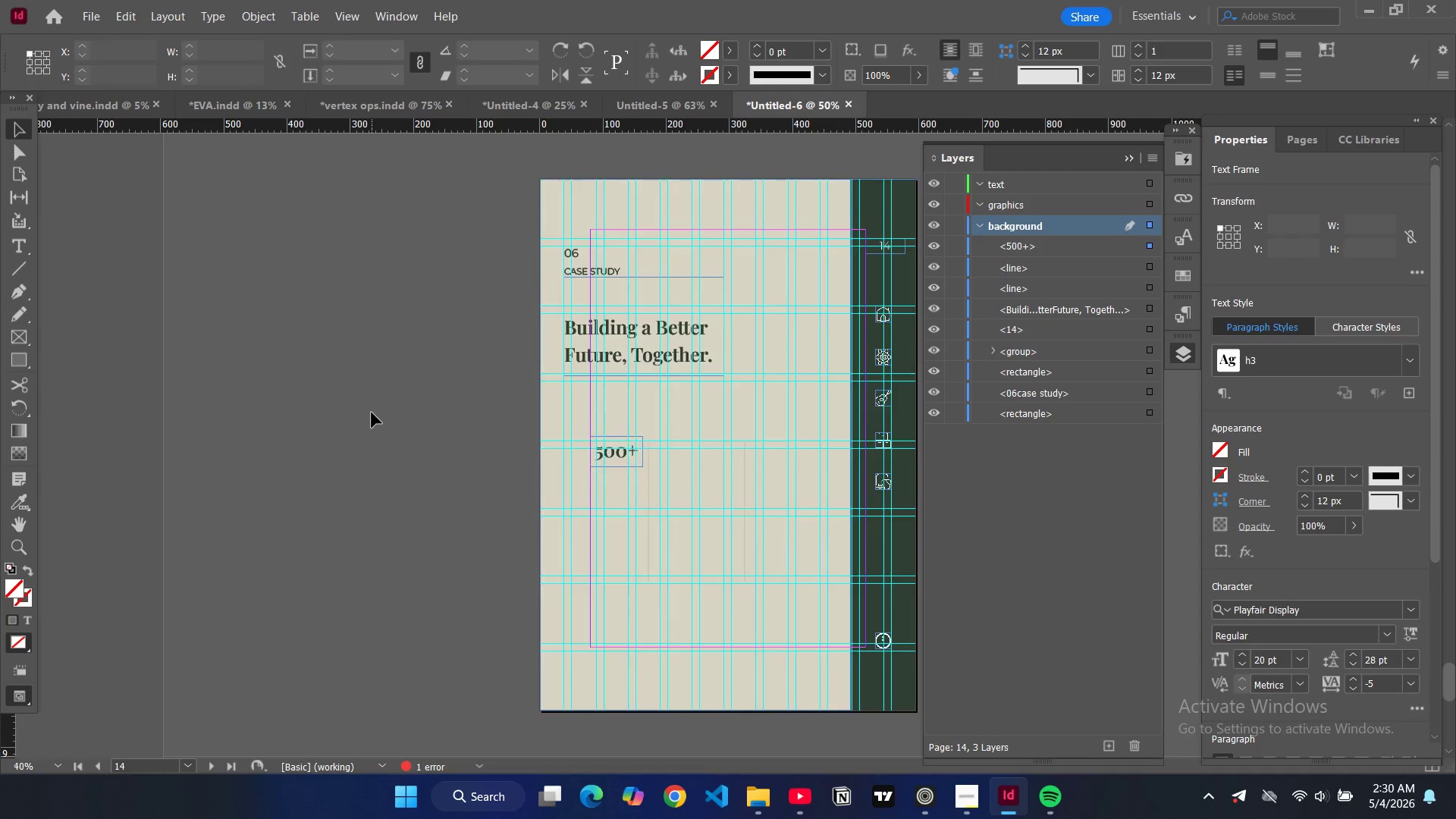 
type(ww)
 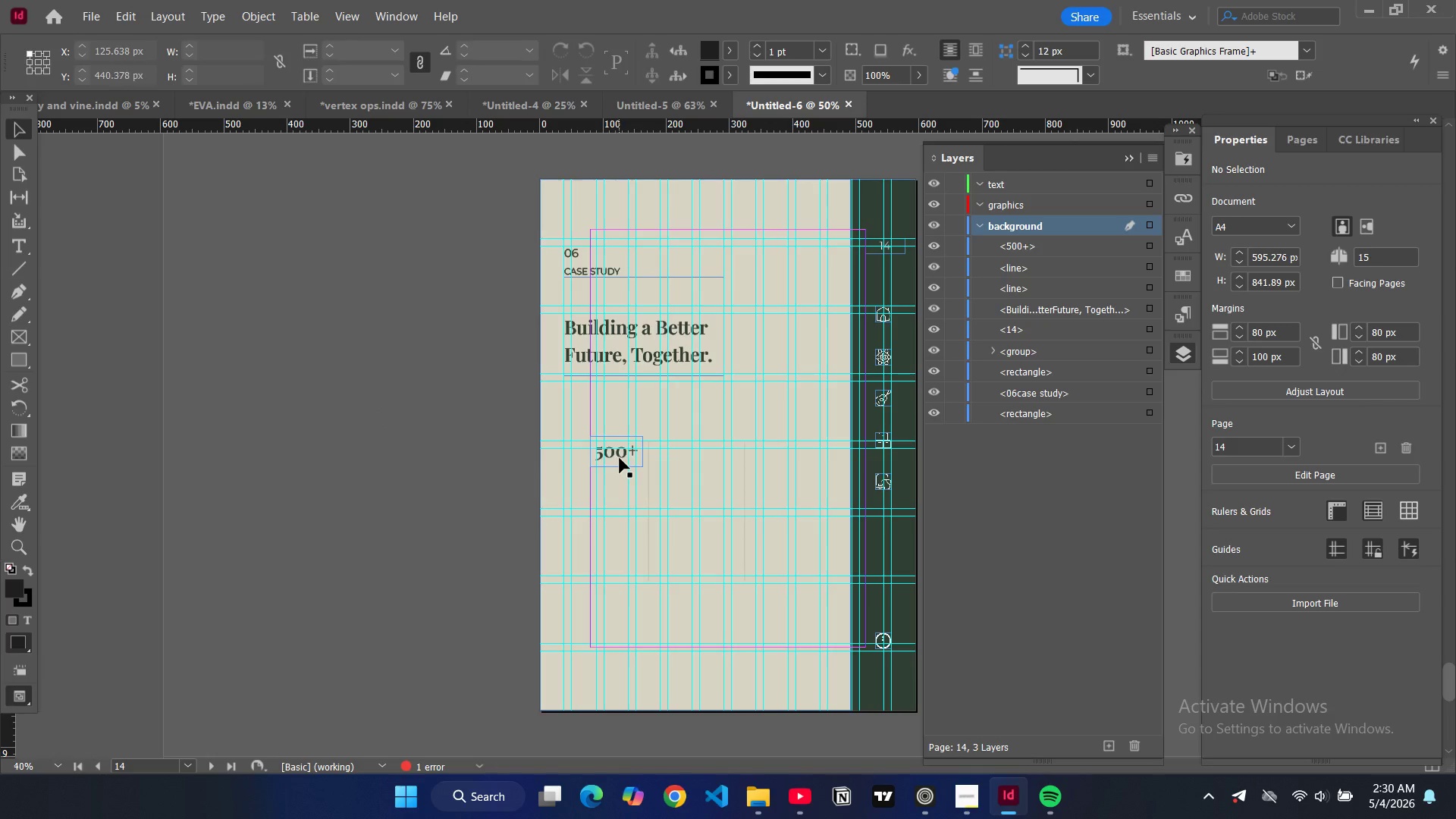 
left_click_drag(start_coordinate=[620, 459], to_coordinate=[601, 467])
 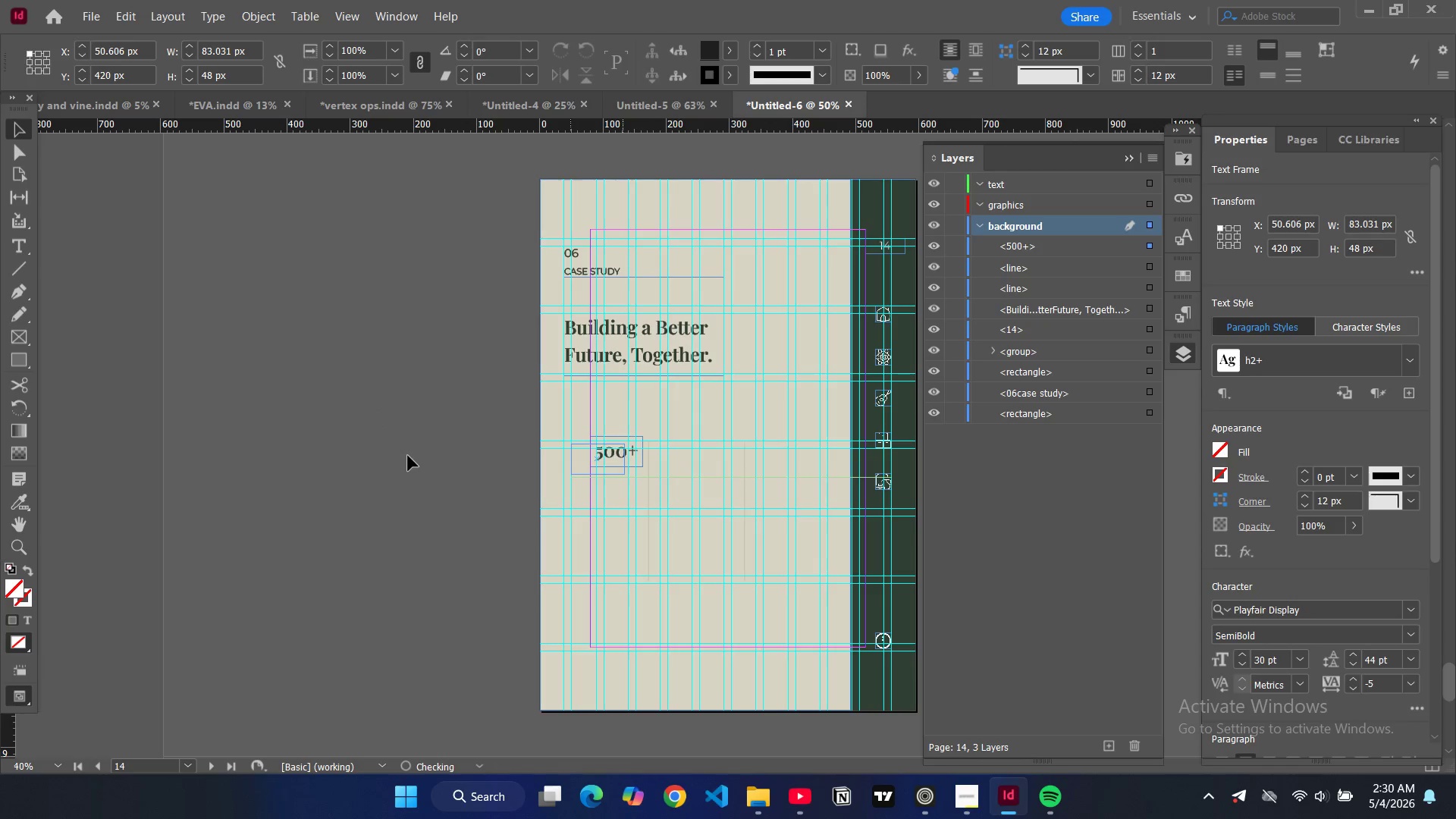 
left_click([408, 456])
 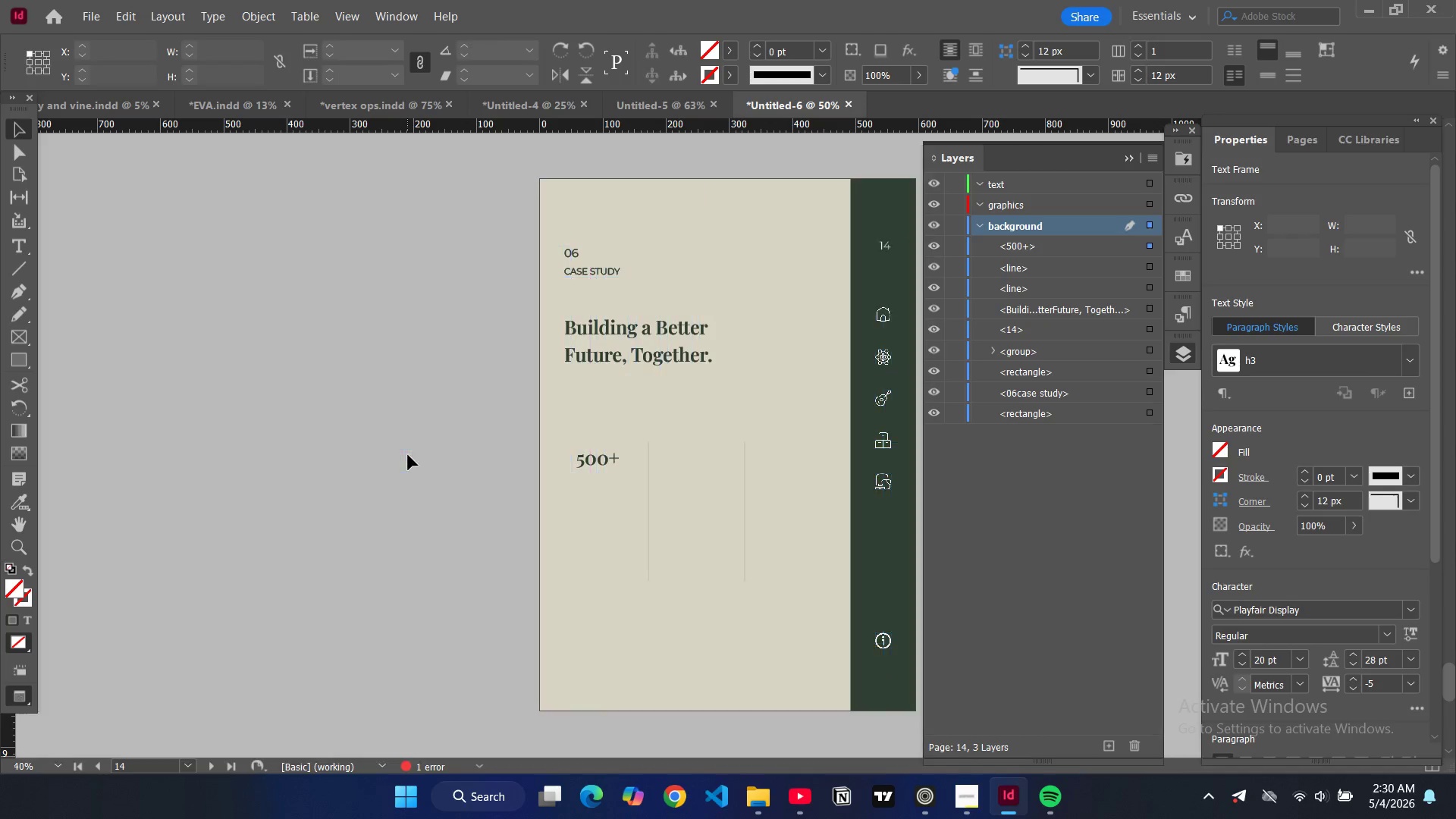 
type(www)
 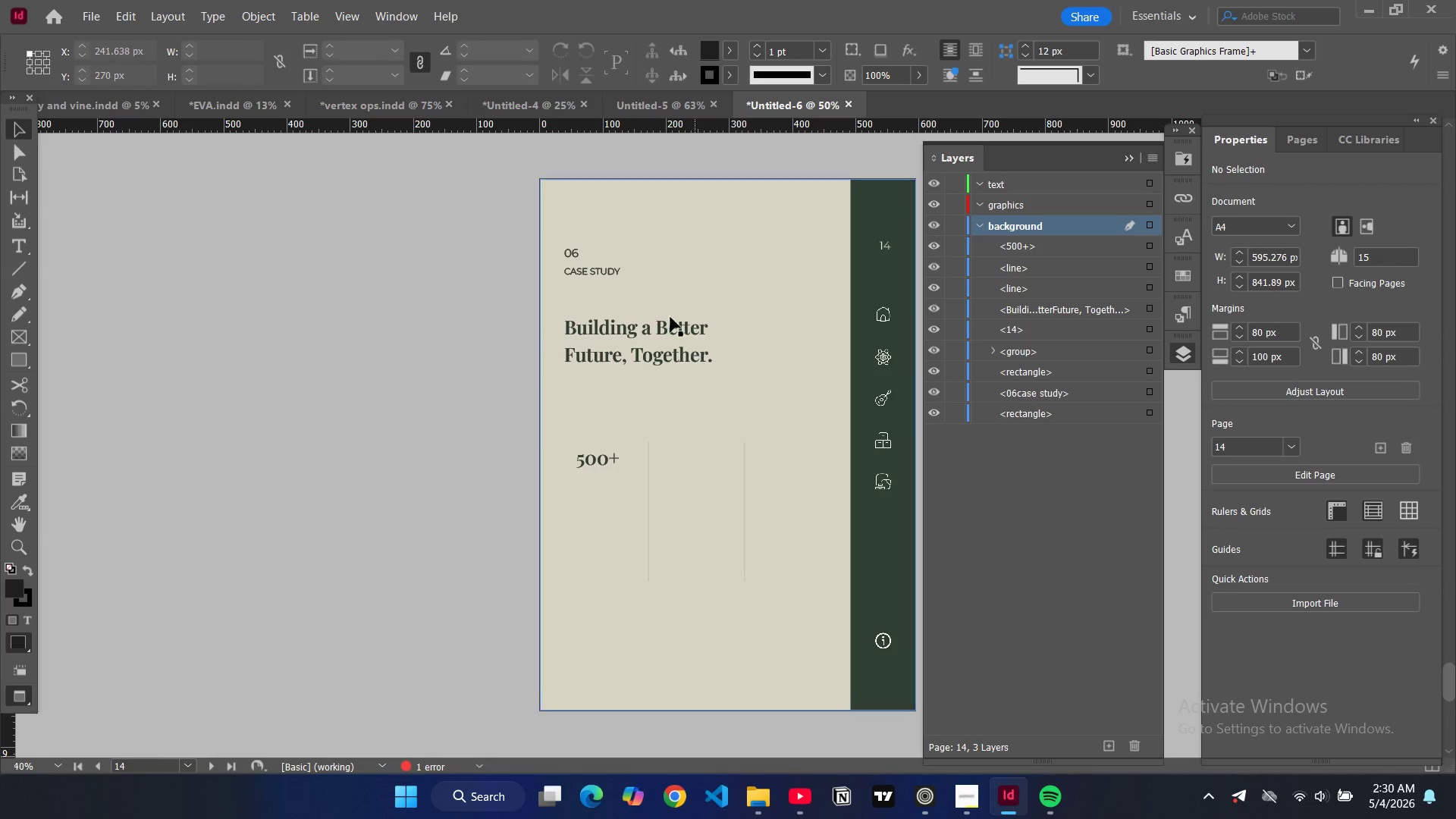 
type(ww)
 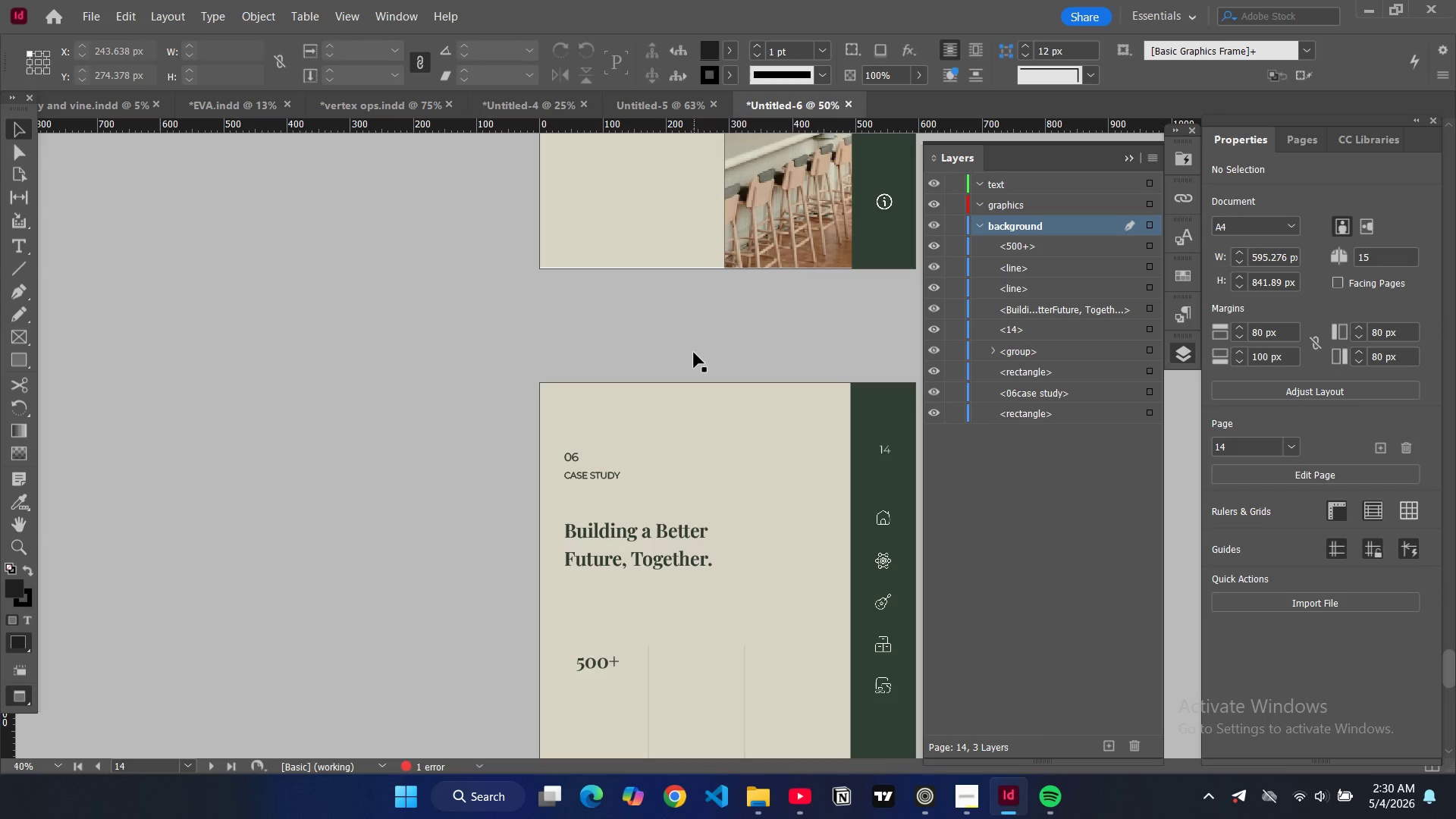 
scroll: coordinate [694, 353], scroll_direction: up, amount: 11.0
 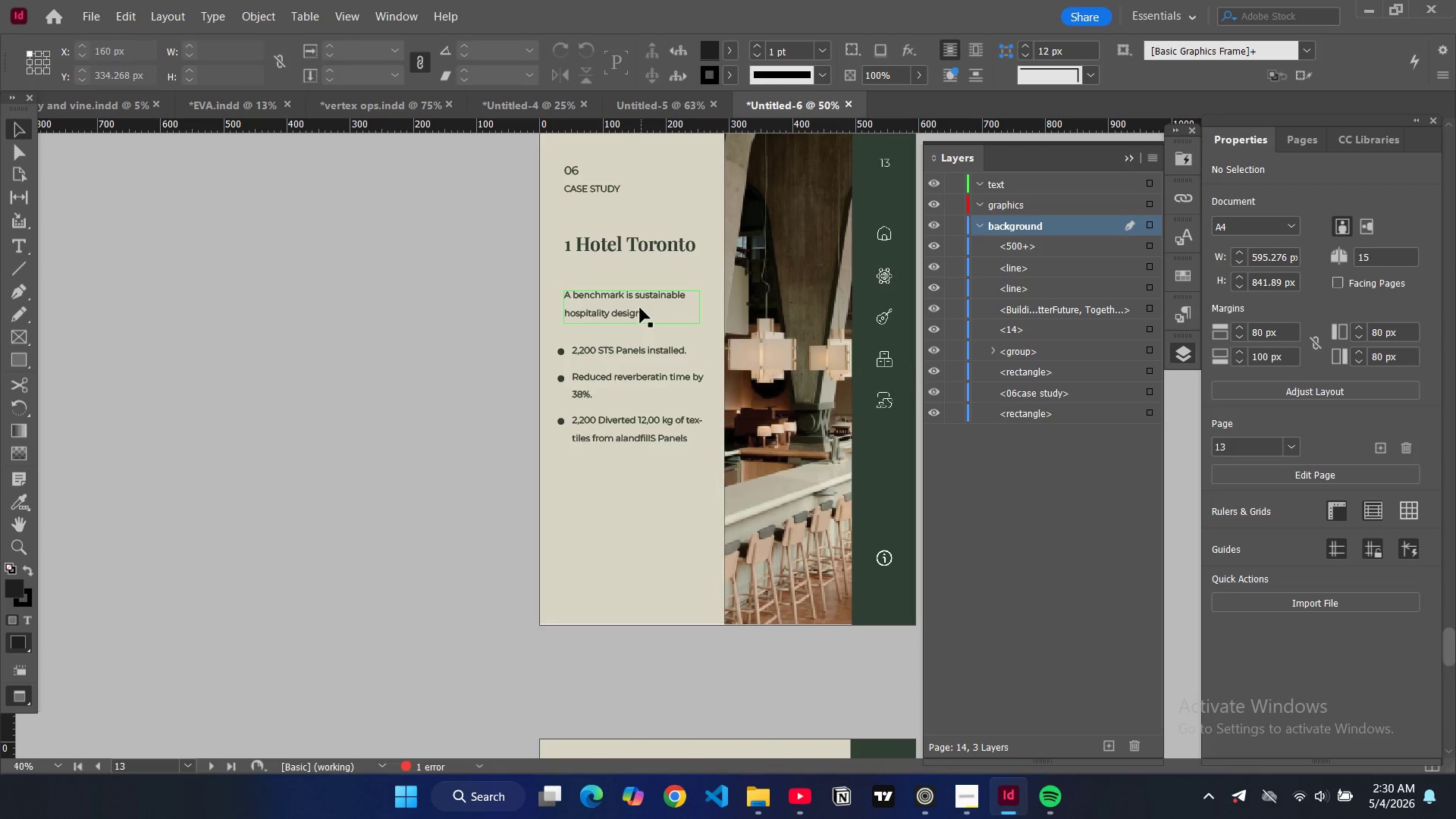 
left_click([639, 308])
 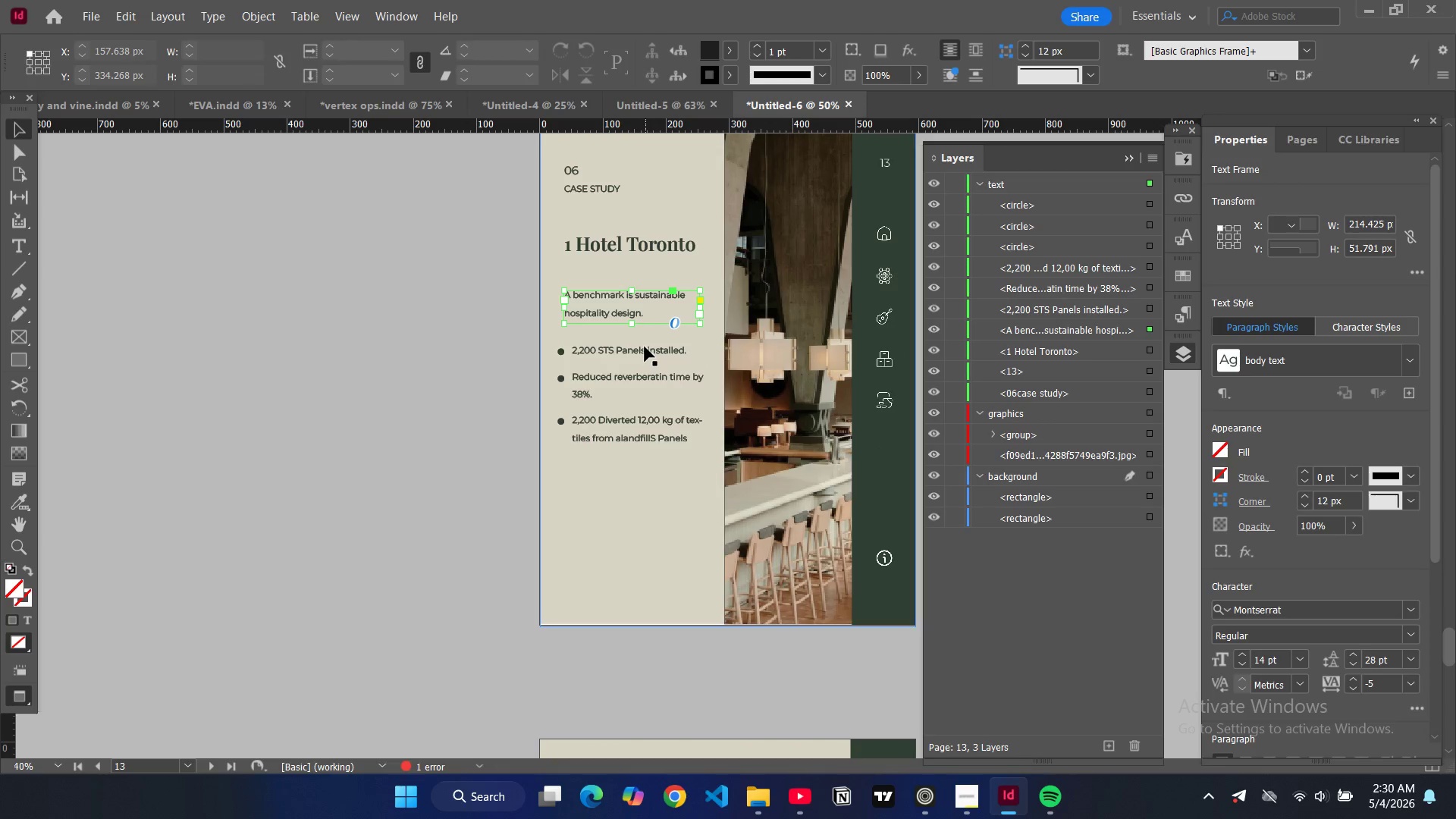 
key(Control+C)
 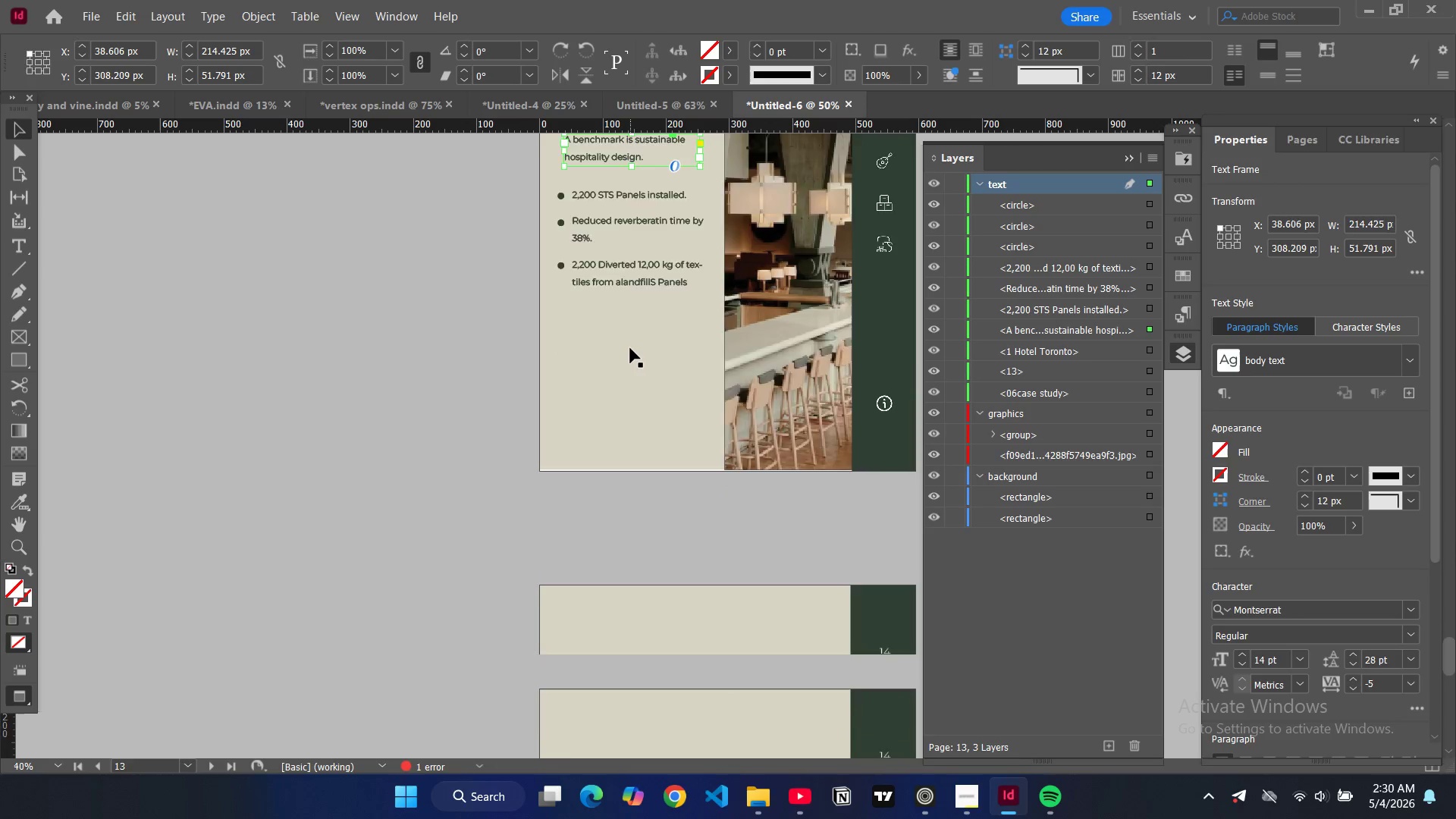 
key(W)
 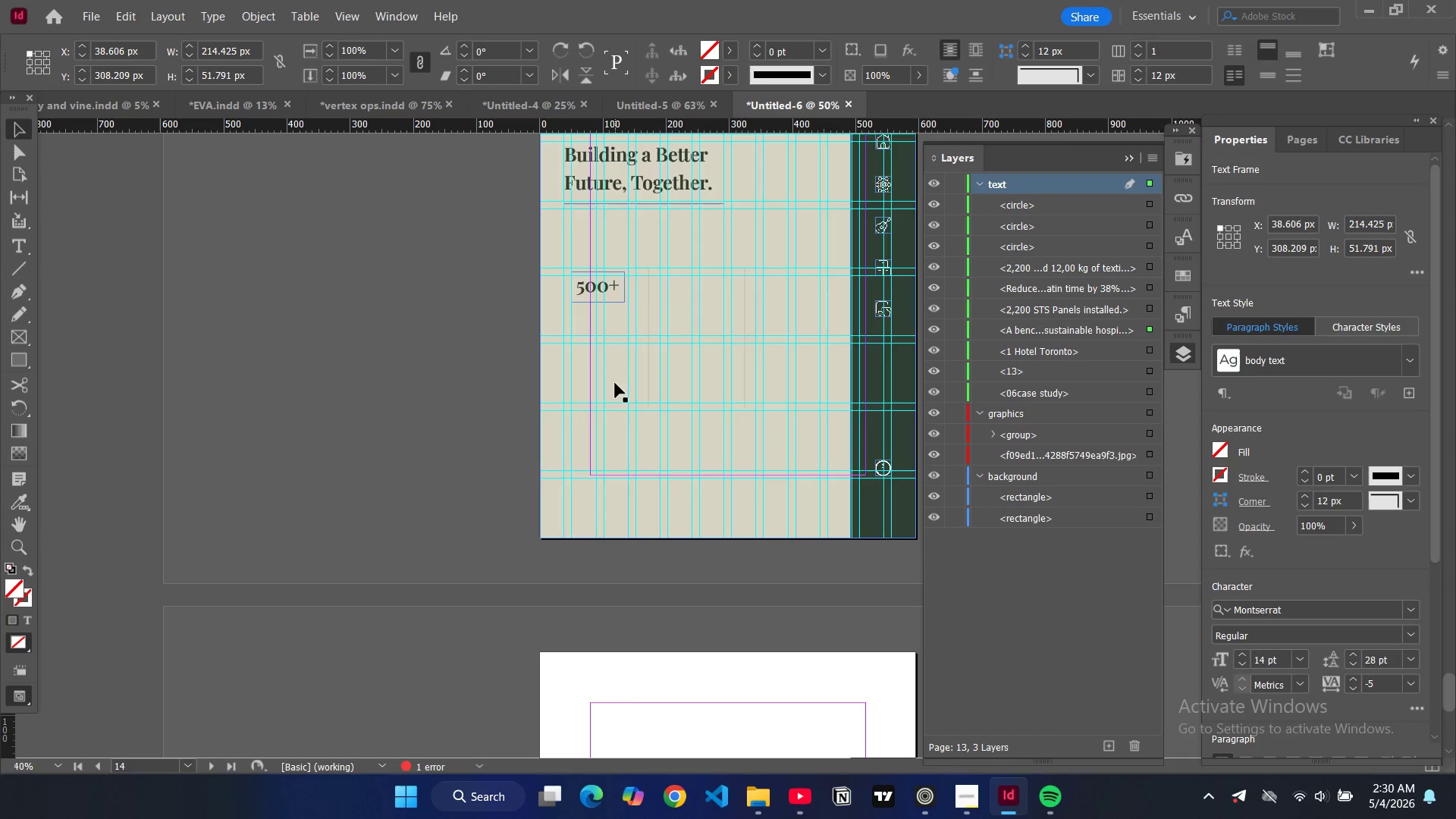 
scroll: coordinate [629, 349], scroll_direction: down, amount: 14.0
 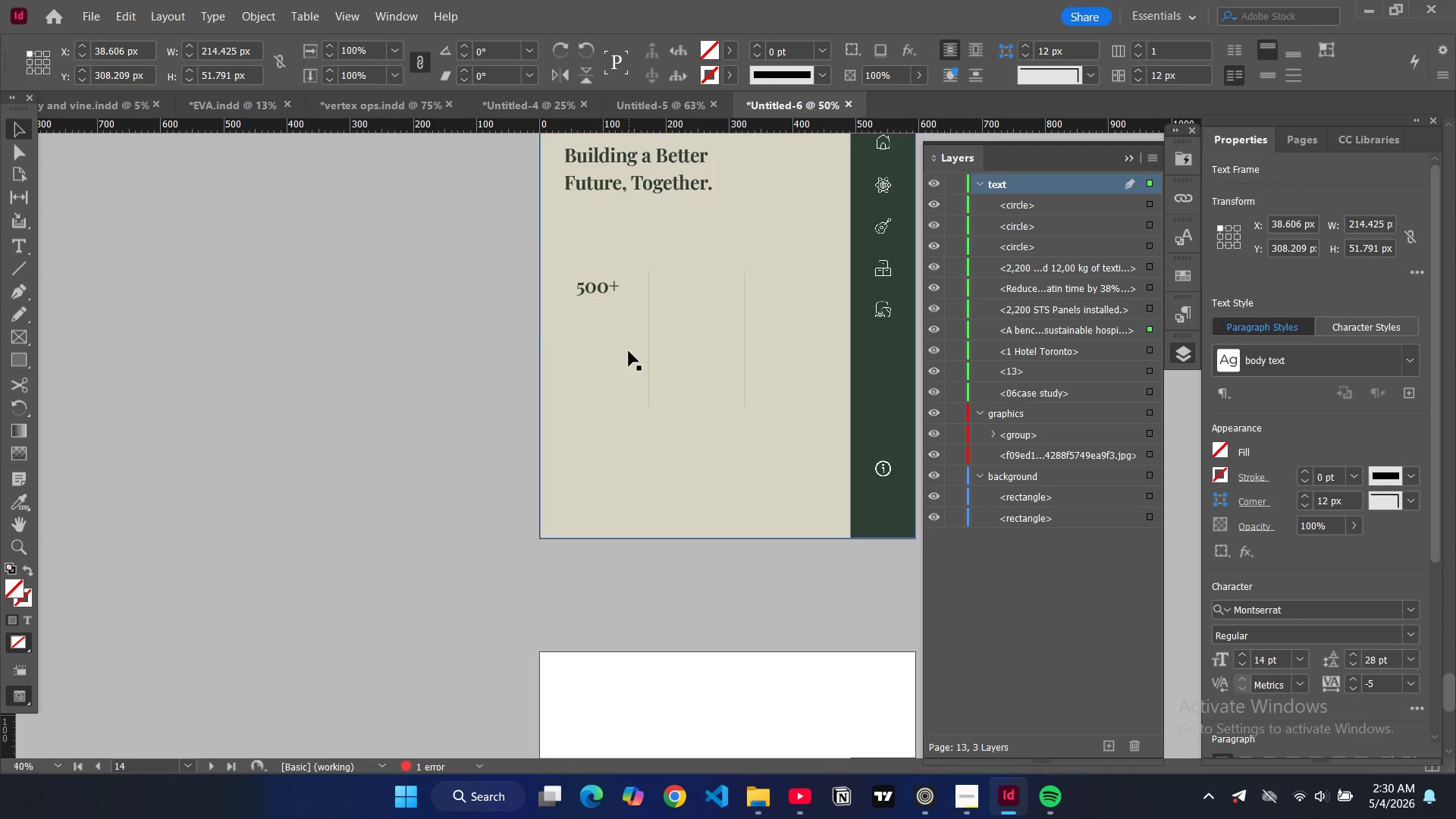 
hold_key(key=ControlLeft, duration=0.41)
 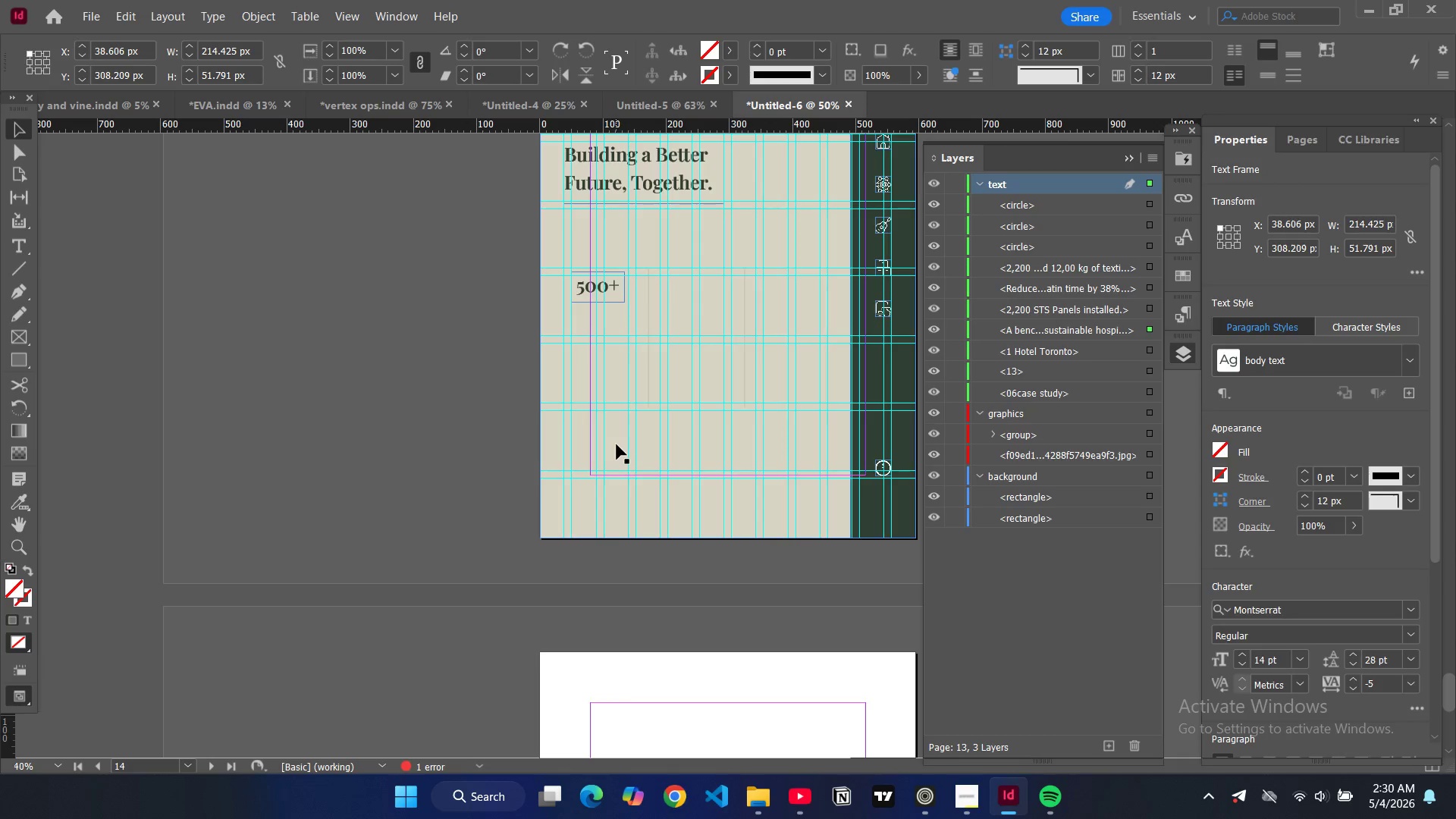 
left_click([617, 444])
 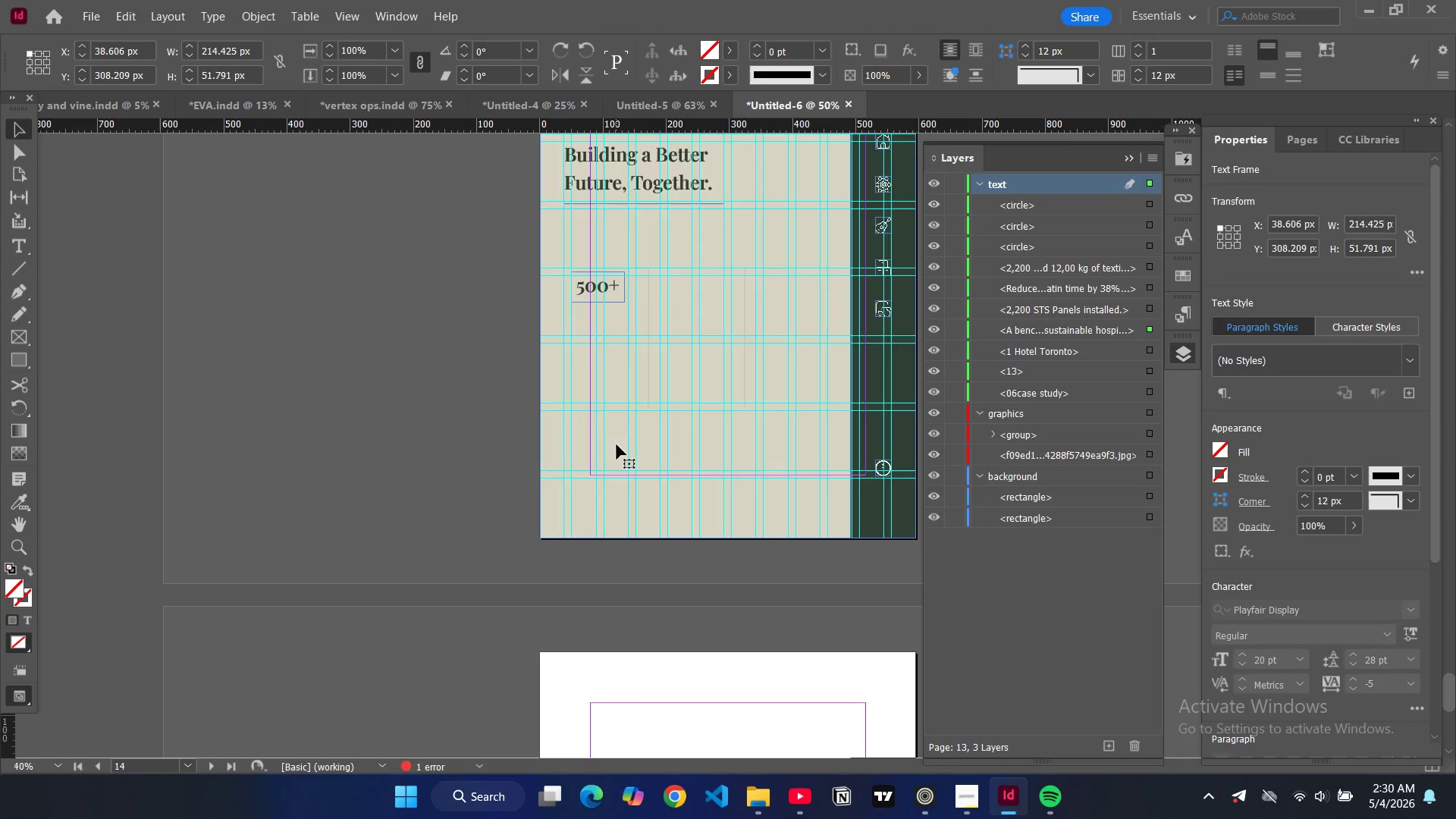 
key(Control+V)
 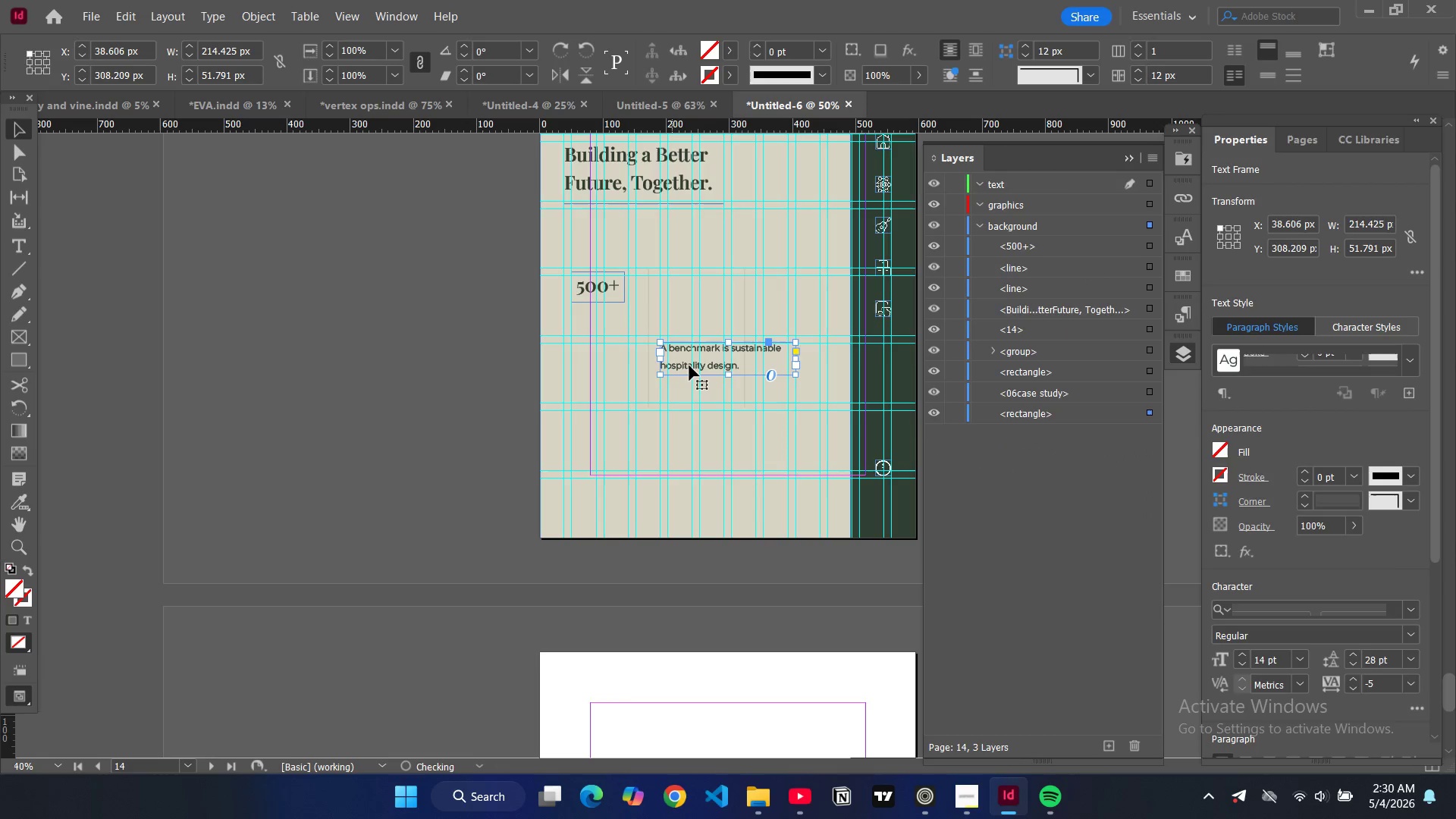 
left_click_drag(start_coordinate=[689, 364], to_coordinate=[594, 341])
 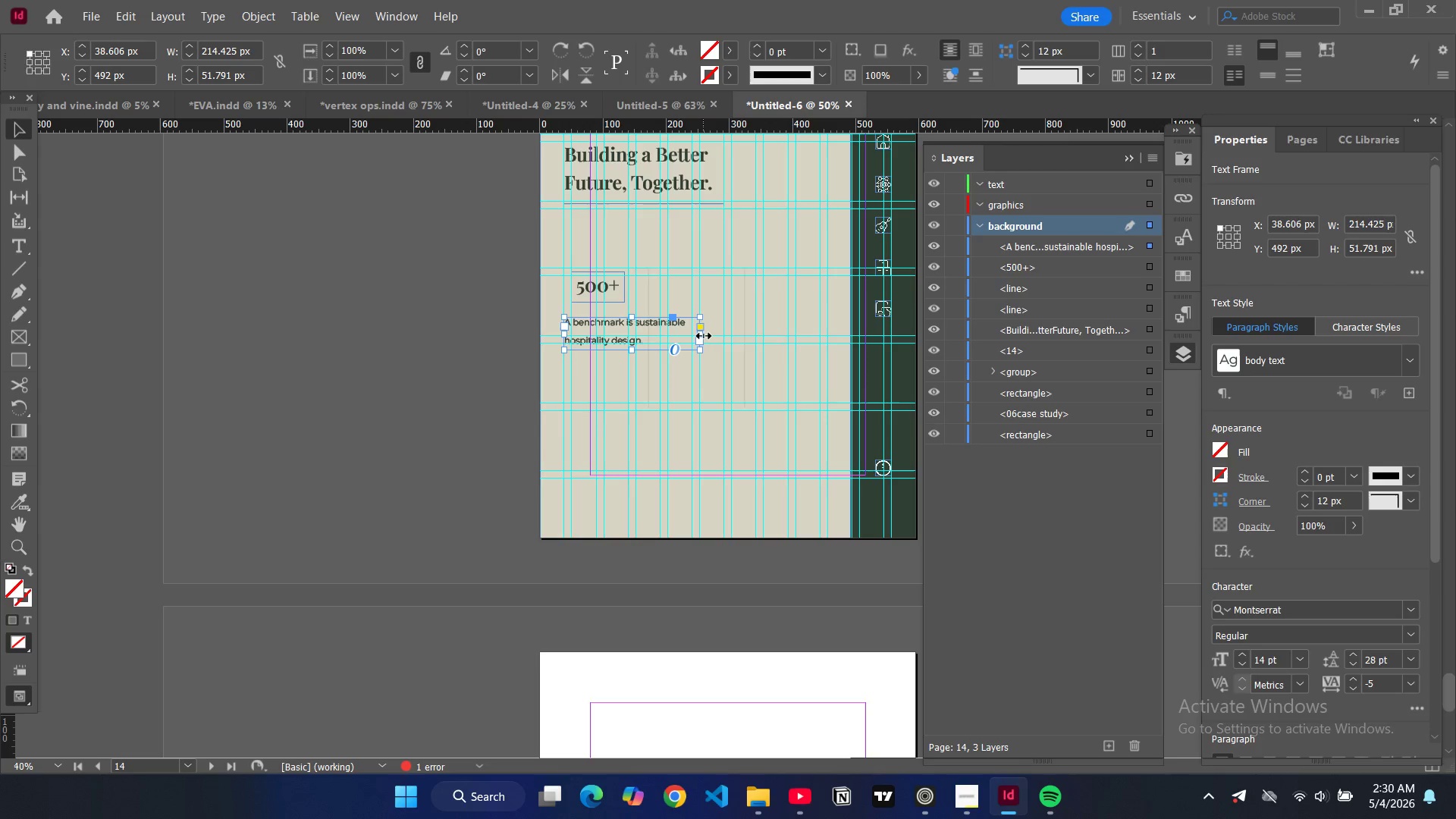 
left_click_drag(start_coordinate=[704, 336], to_coordinate=[633, 337])
 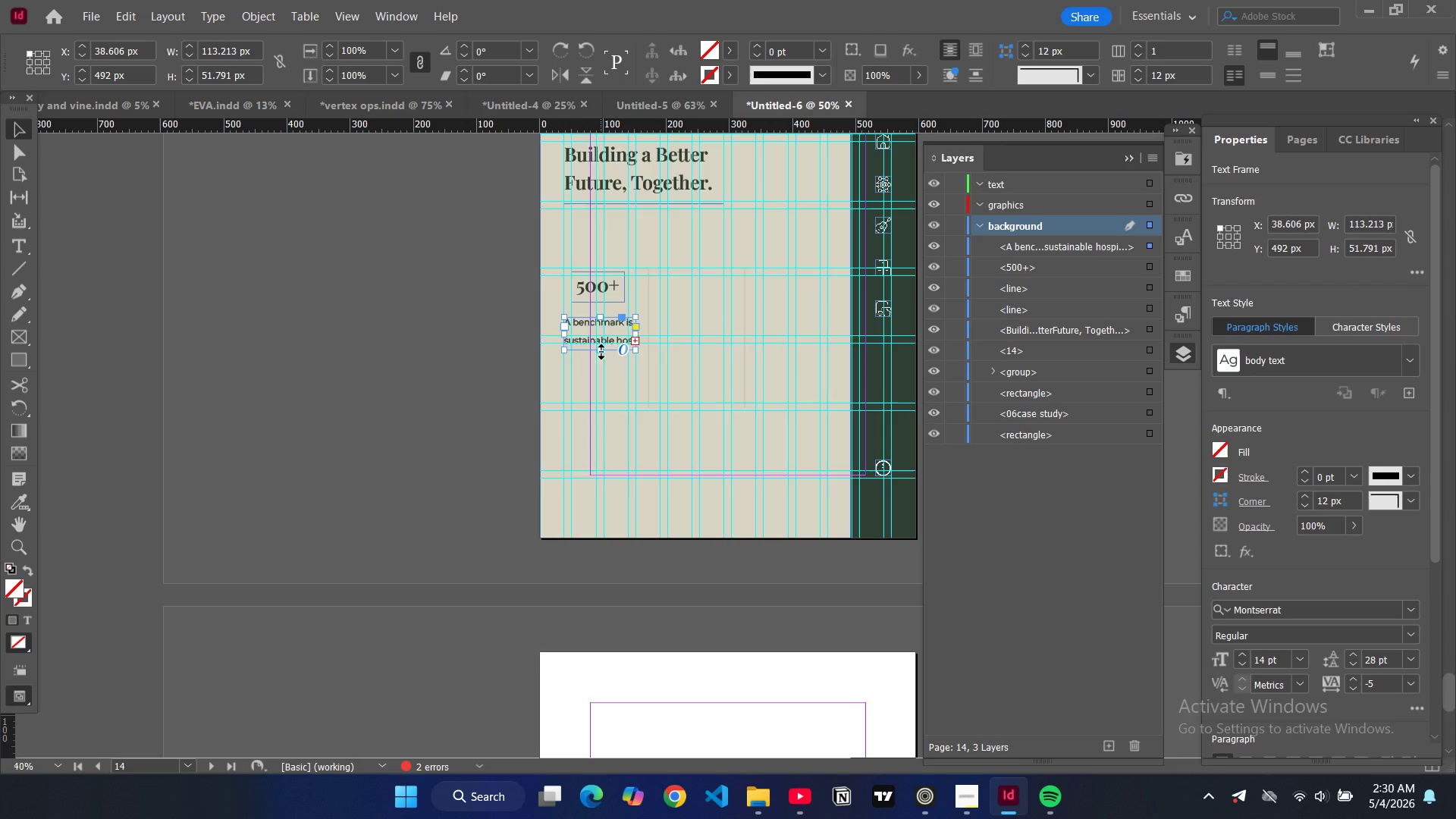 
left_click_drag(start_coordinate=[601, 352], to_coordinate=[603, 401])
 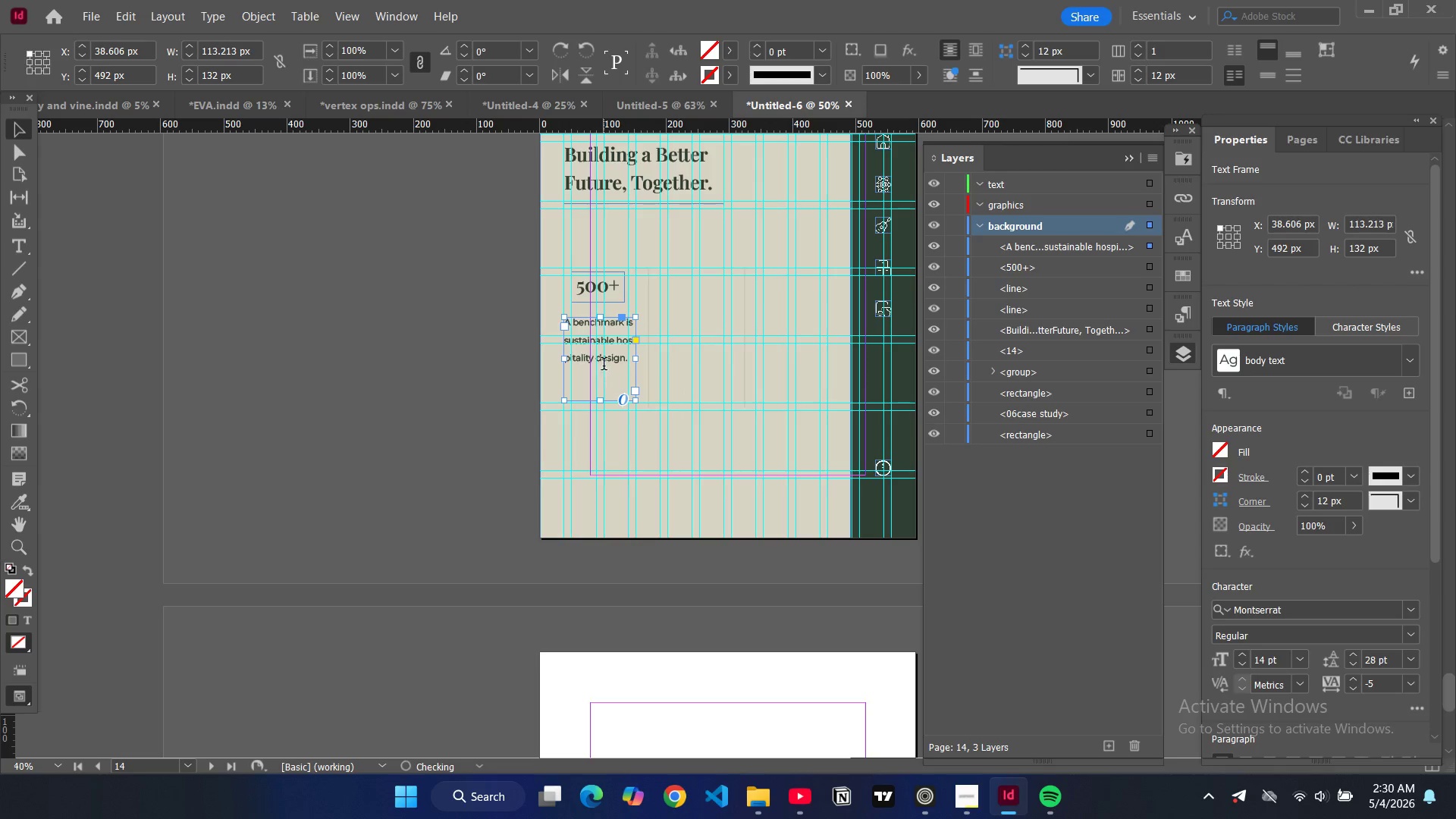 
double_click([604, 366])
 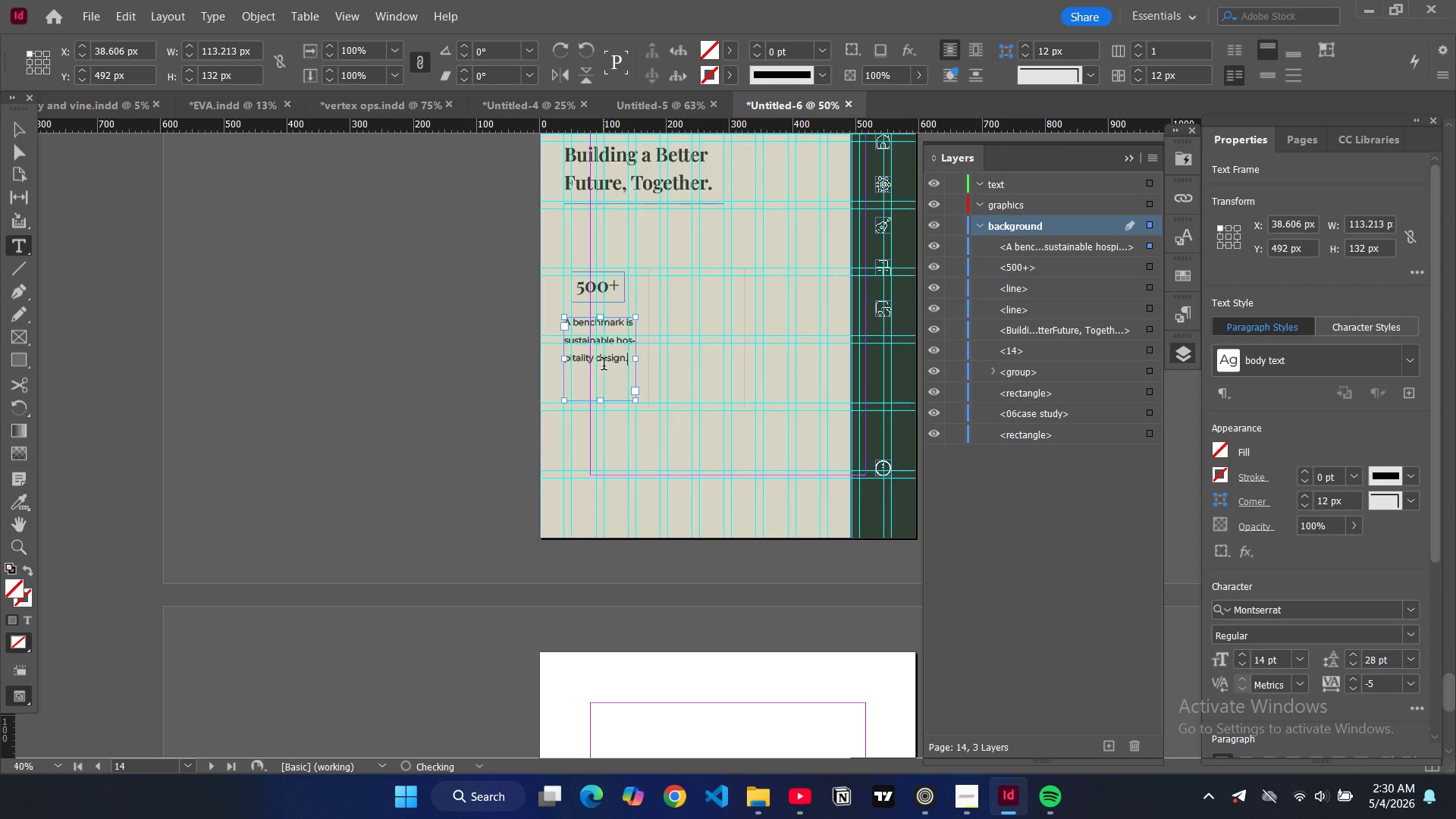 
key(Control+A)
 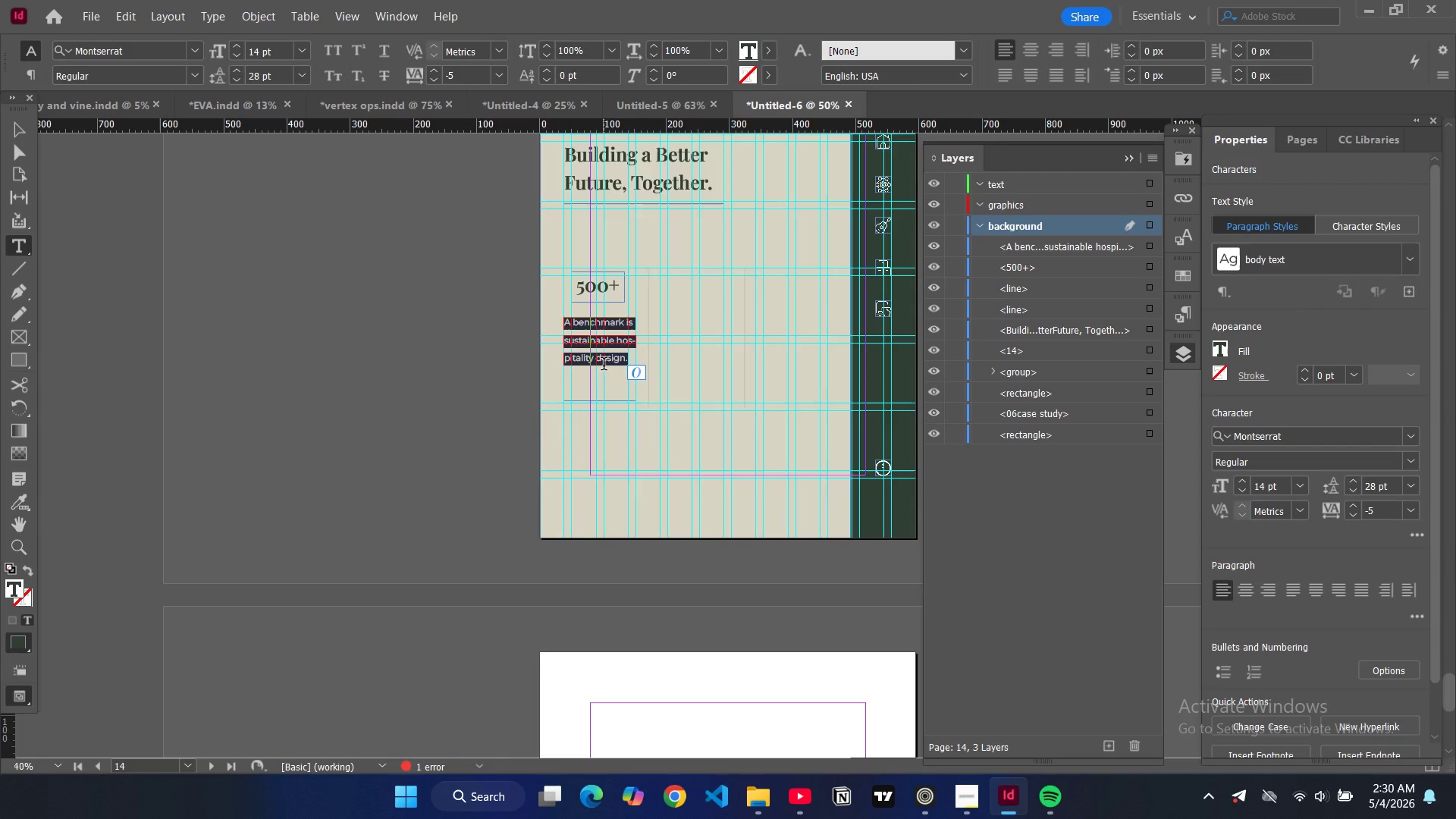 
type(Tens of textilles diverted from landfills.)
 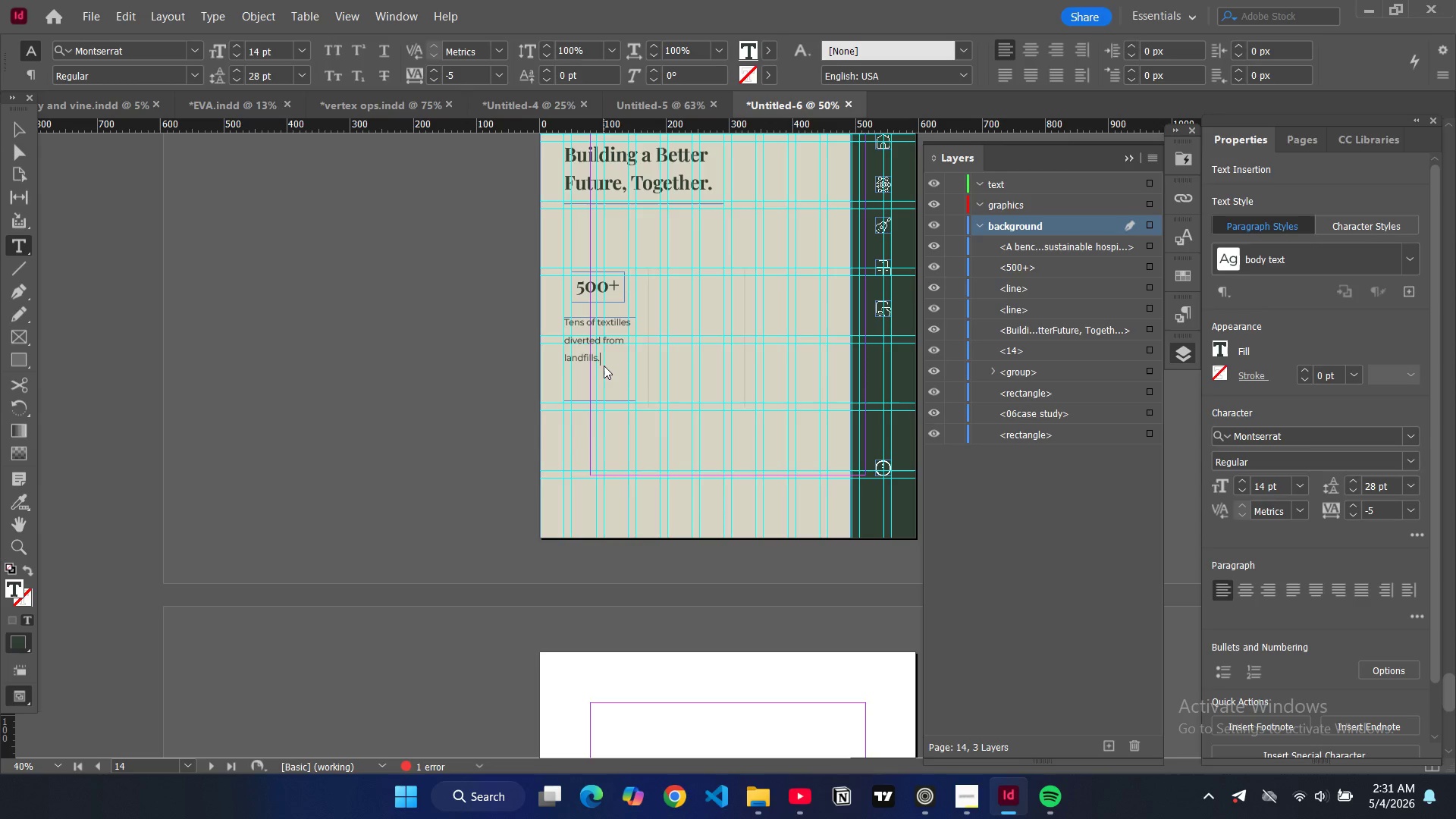 
key(Control+A)
 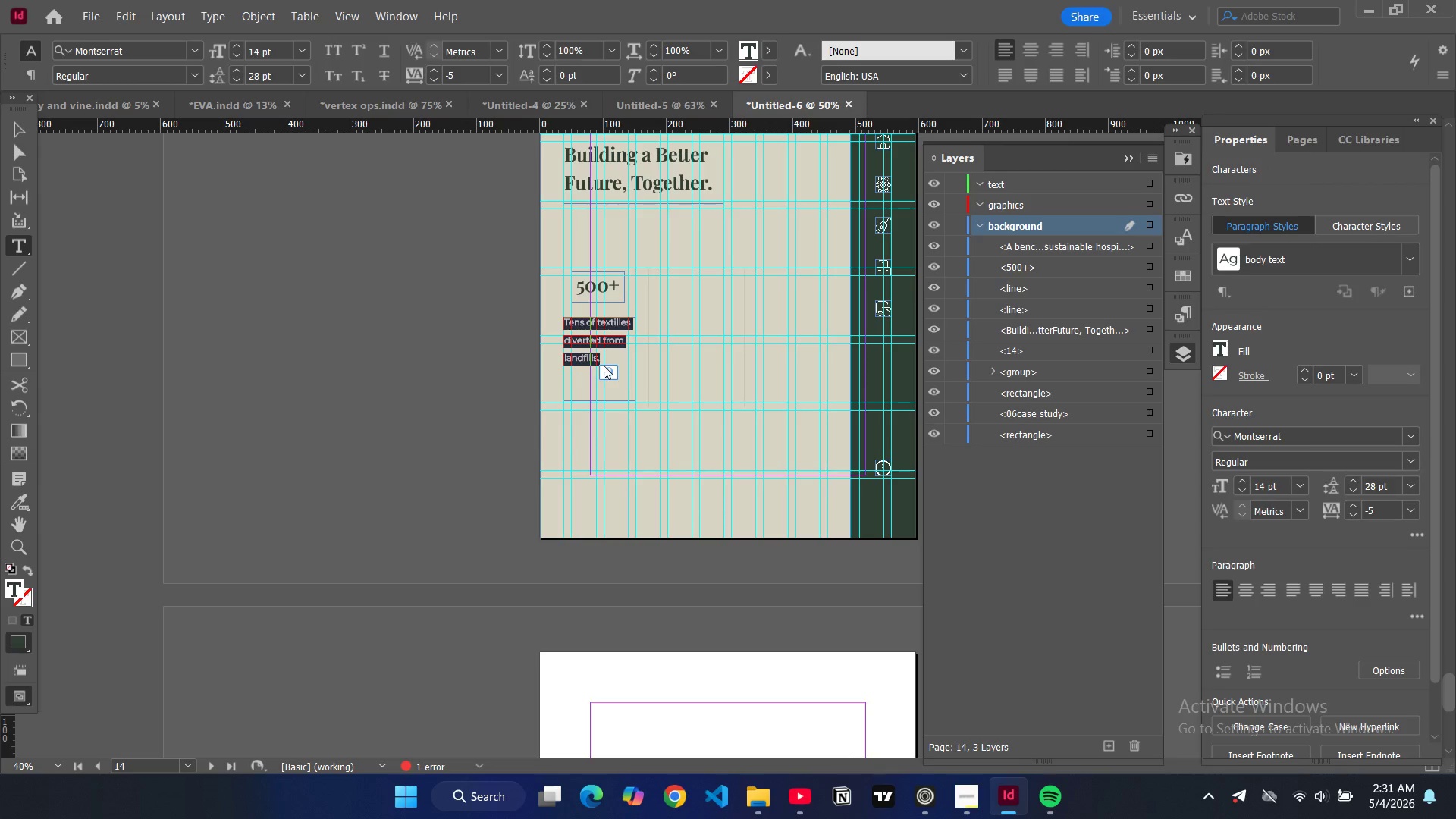 
key(Control+Shift+C)
 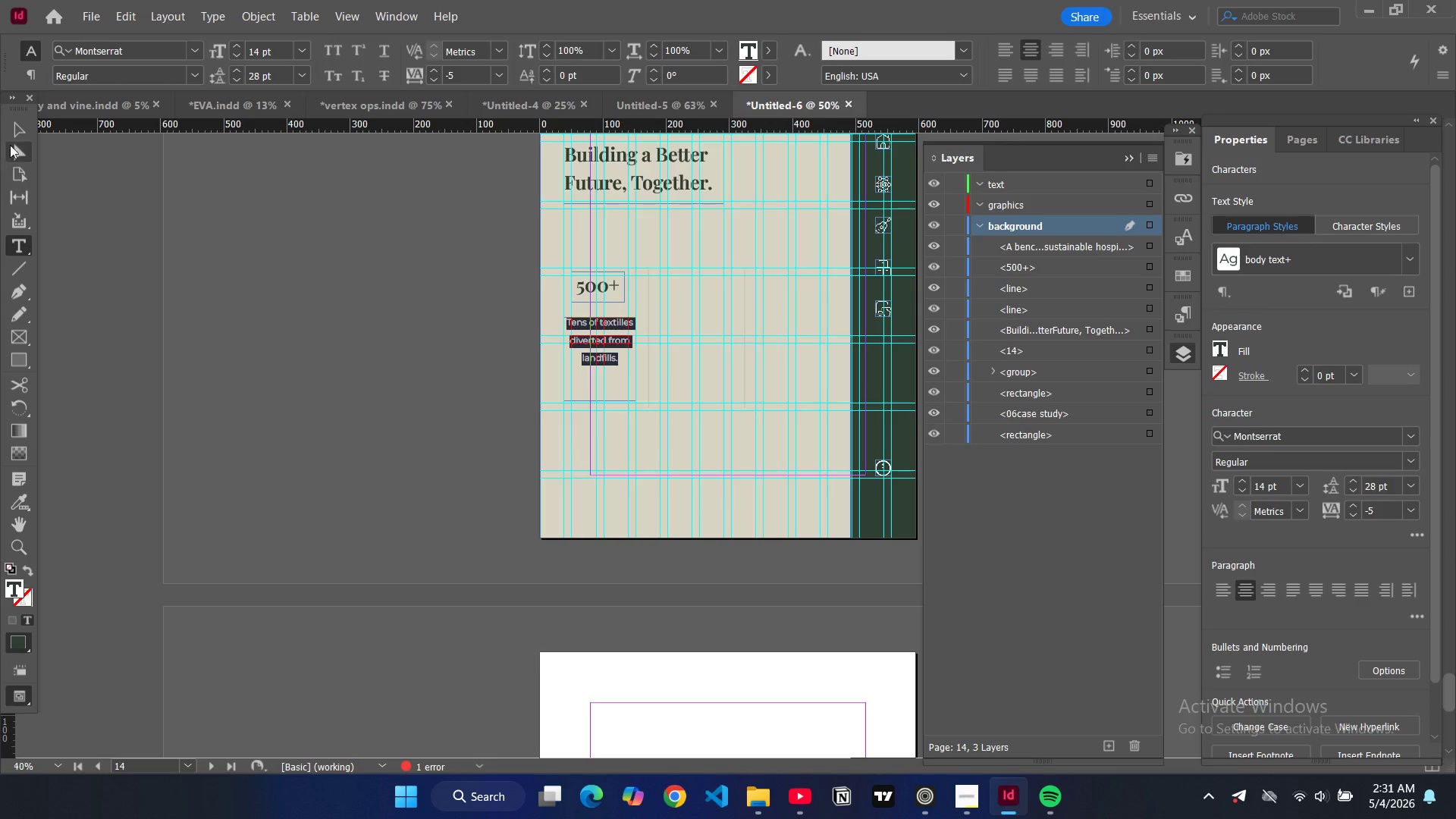 
left_click([17, 129])
 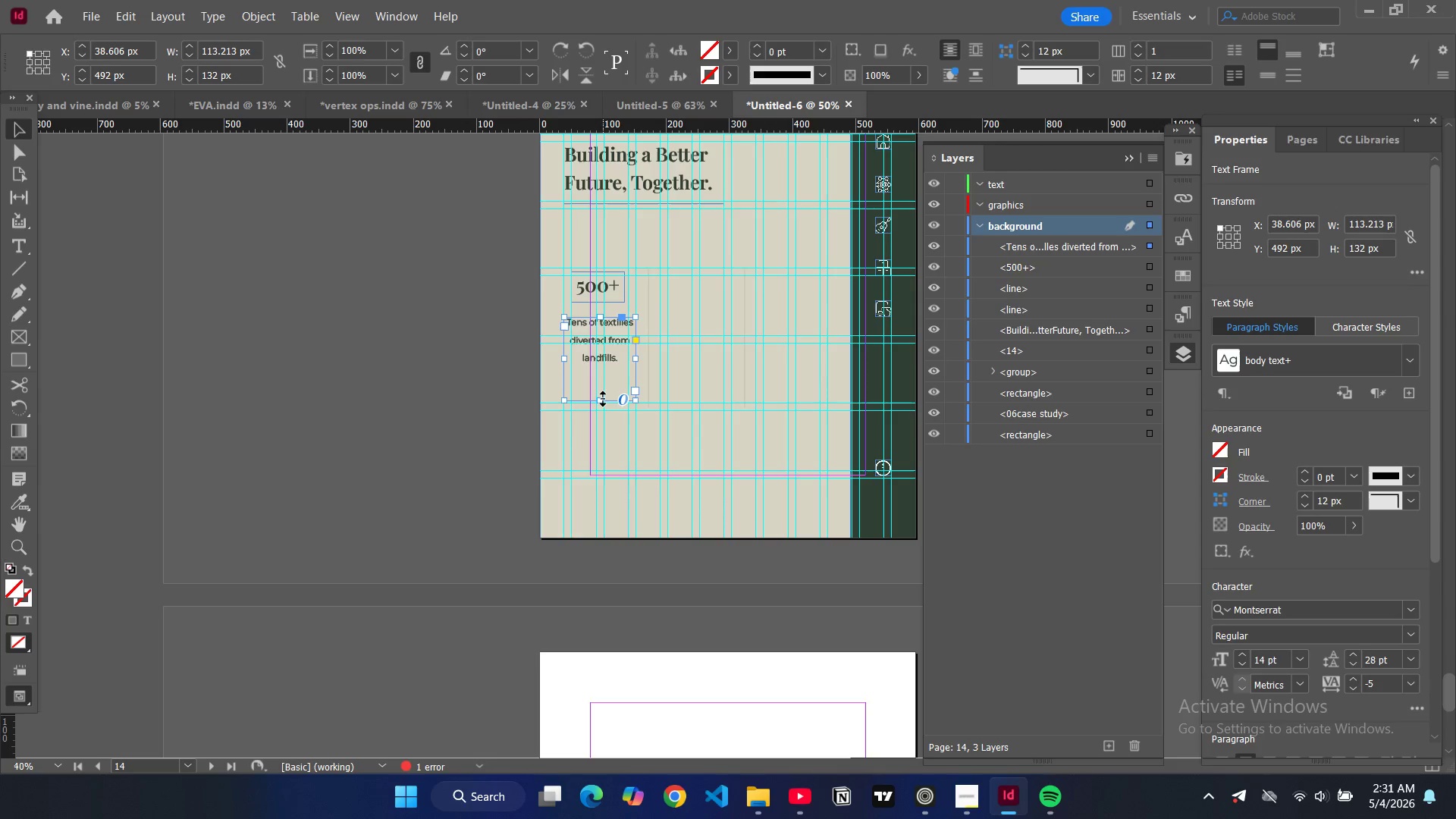 
left_click_drag(start_coordinate=[601, 399], to_coordinate=[604, 367])
 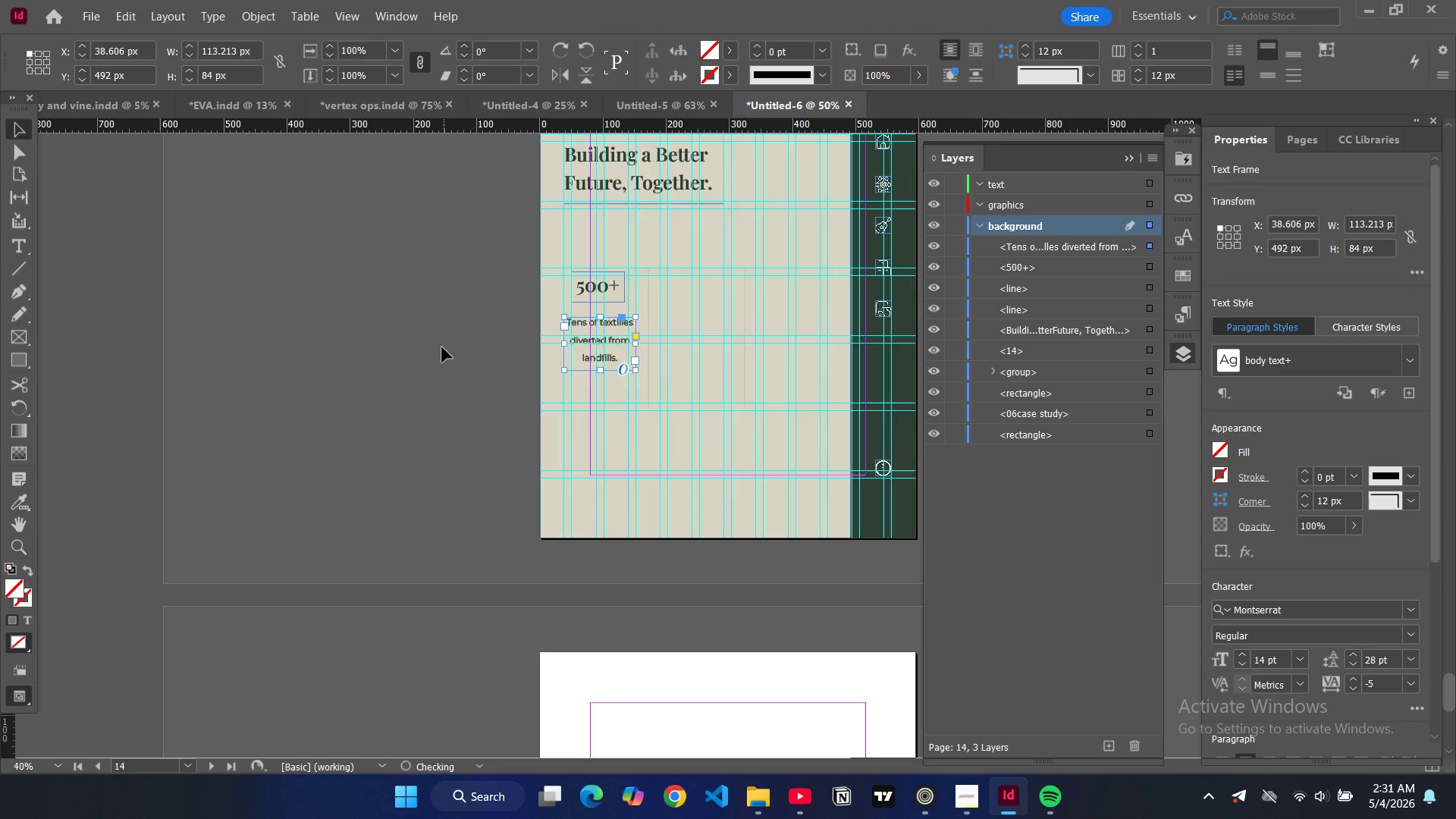 
left_click([442, 347])
 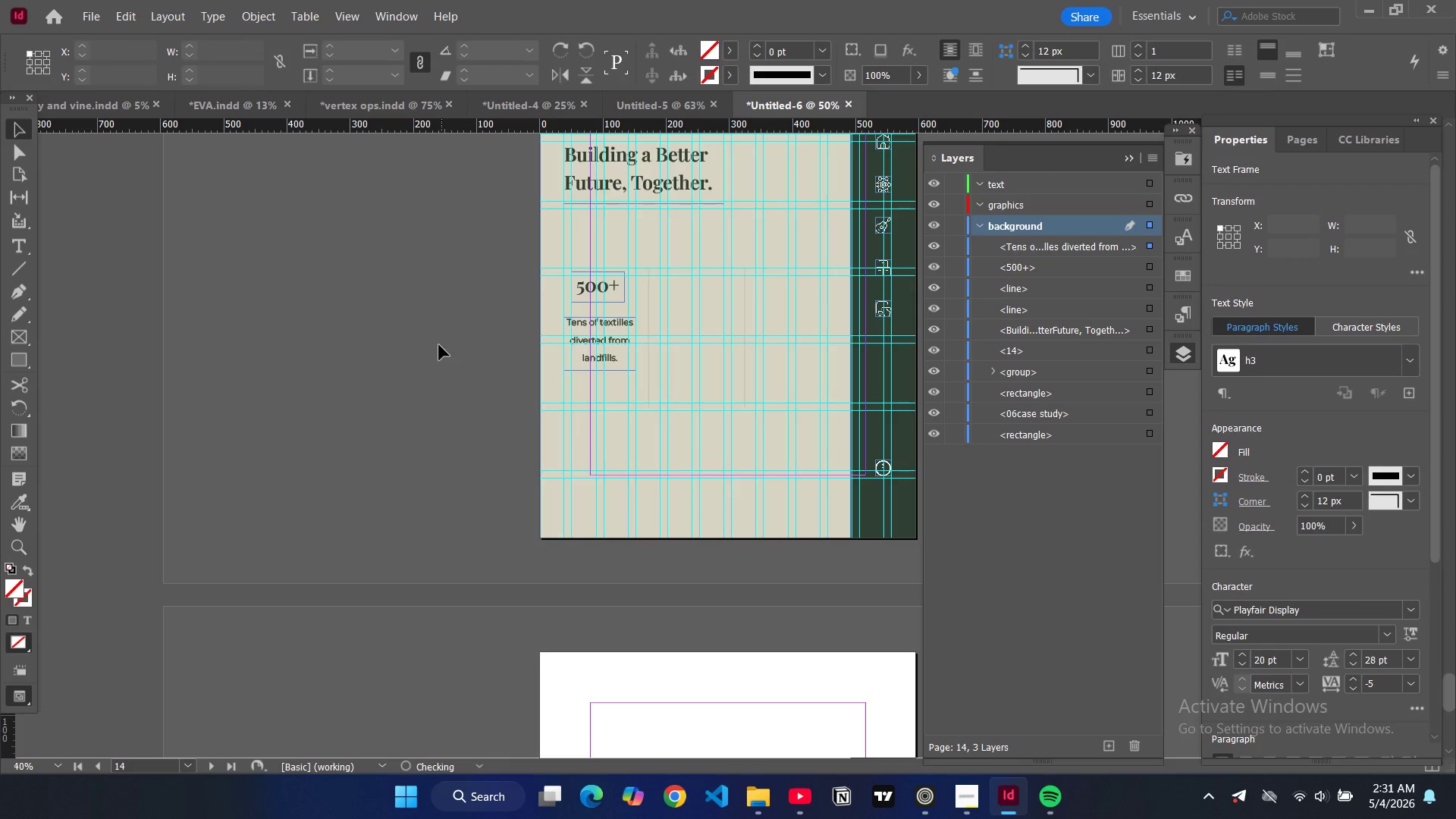 
type(ww)
 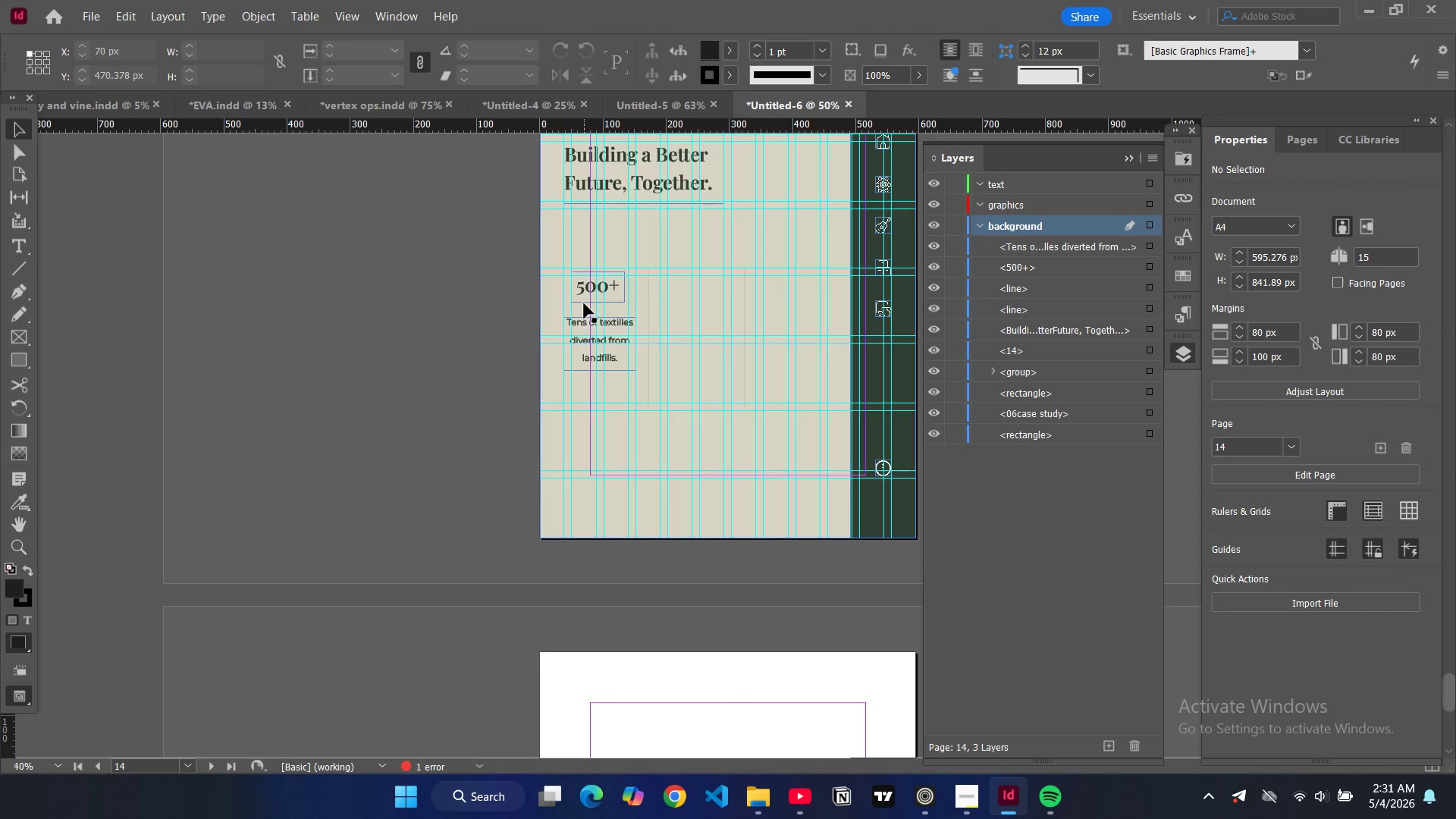 
left_click([584, 300])
 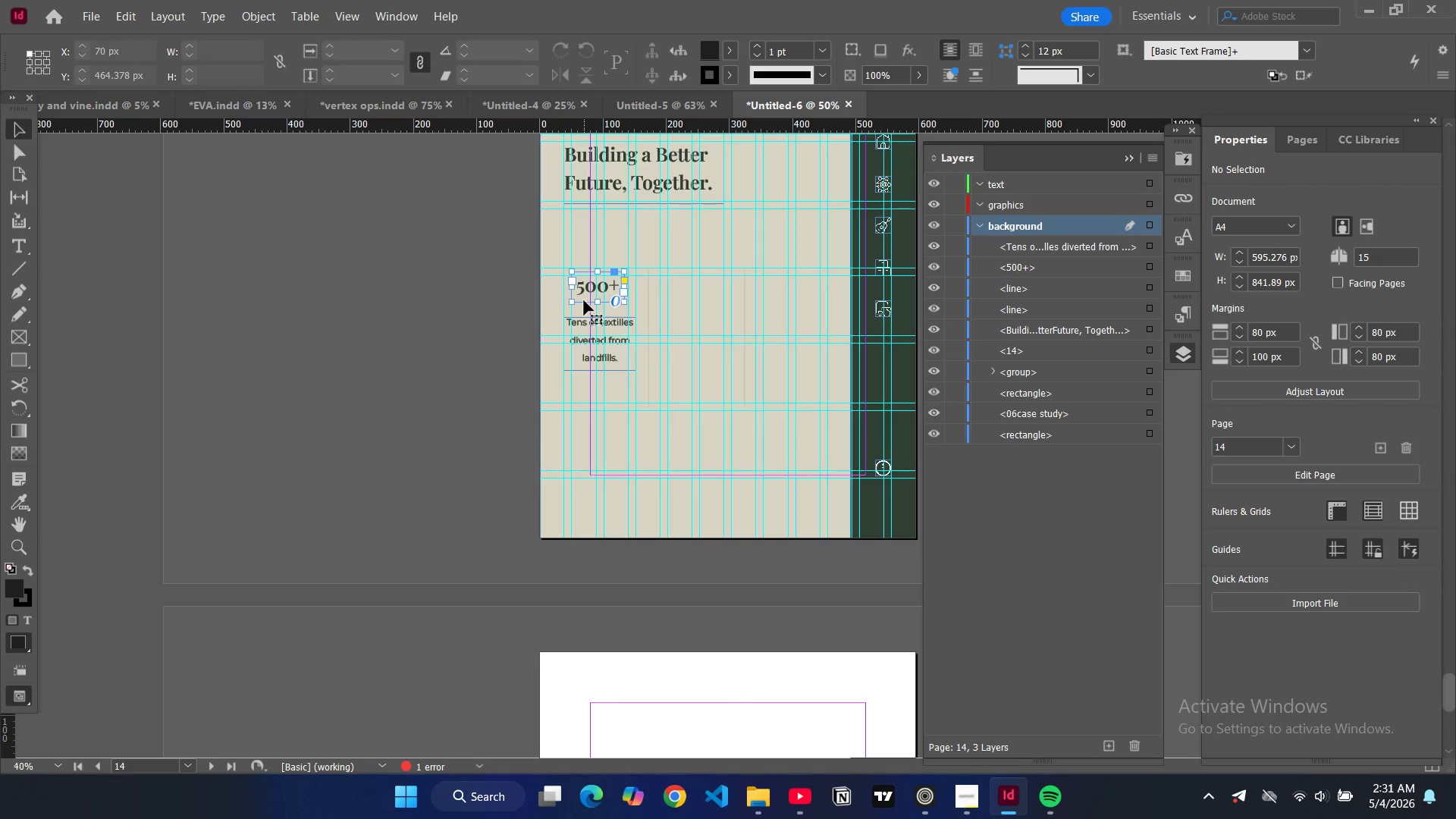 
key(Control+C)
 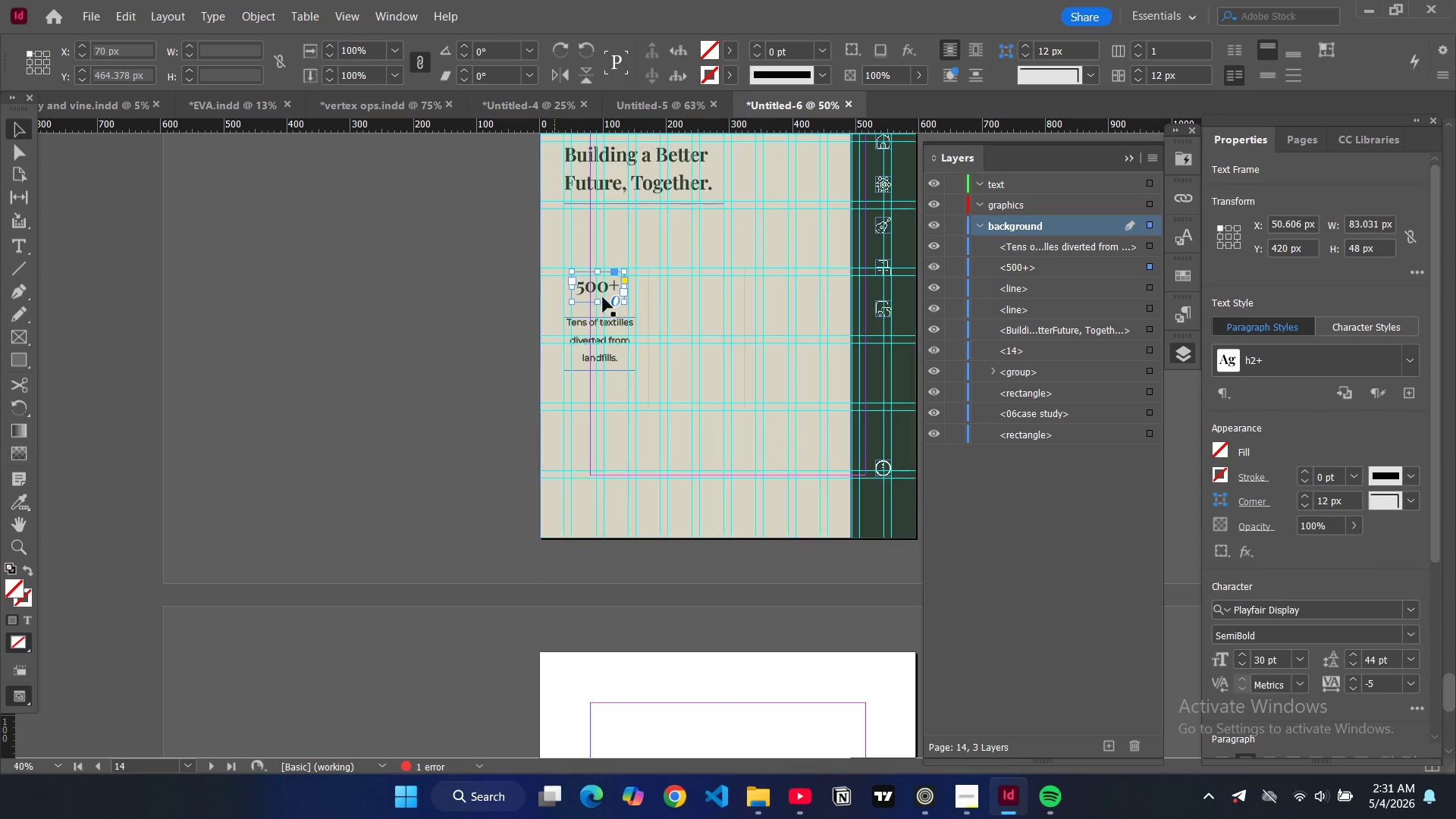 
key(Control+V)
 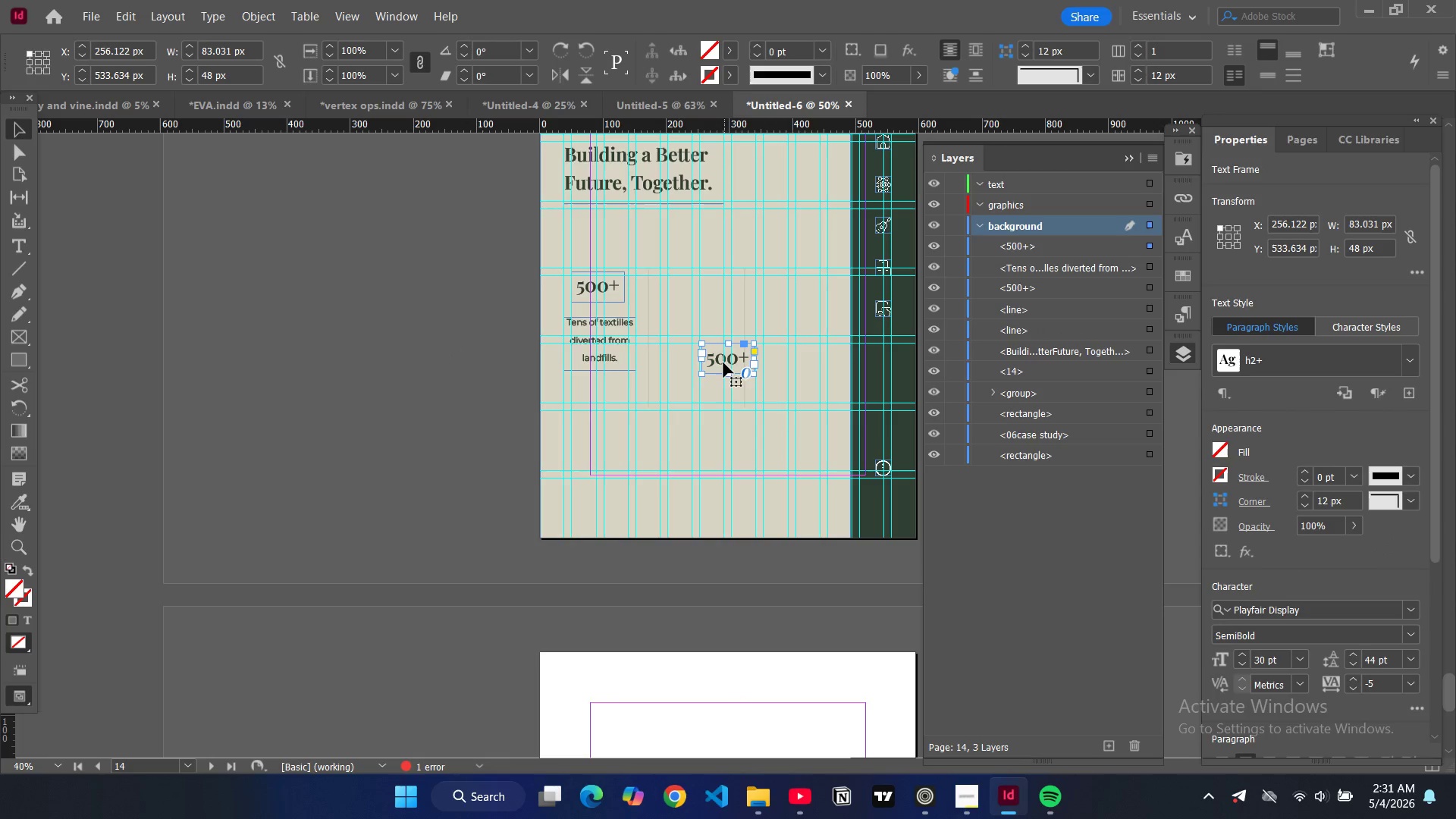 
left_click_drag(start_coordinate=[721, 362], to_coordinate=[689, 291])
 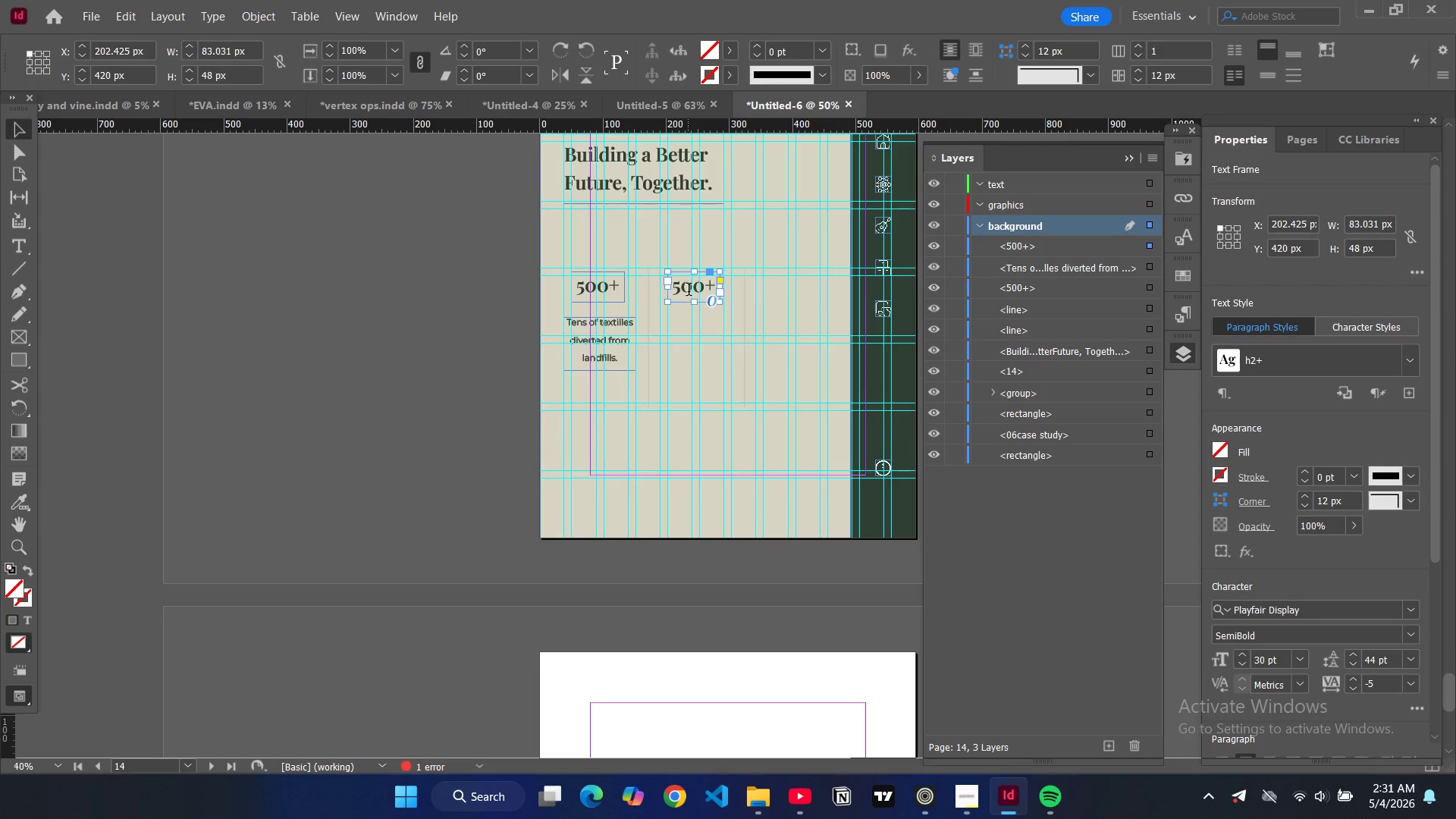 
double_click([689, 291])
 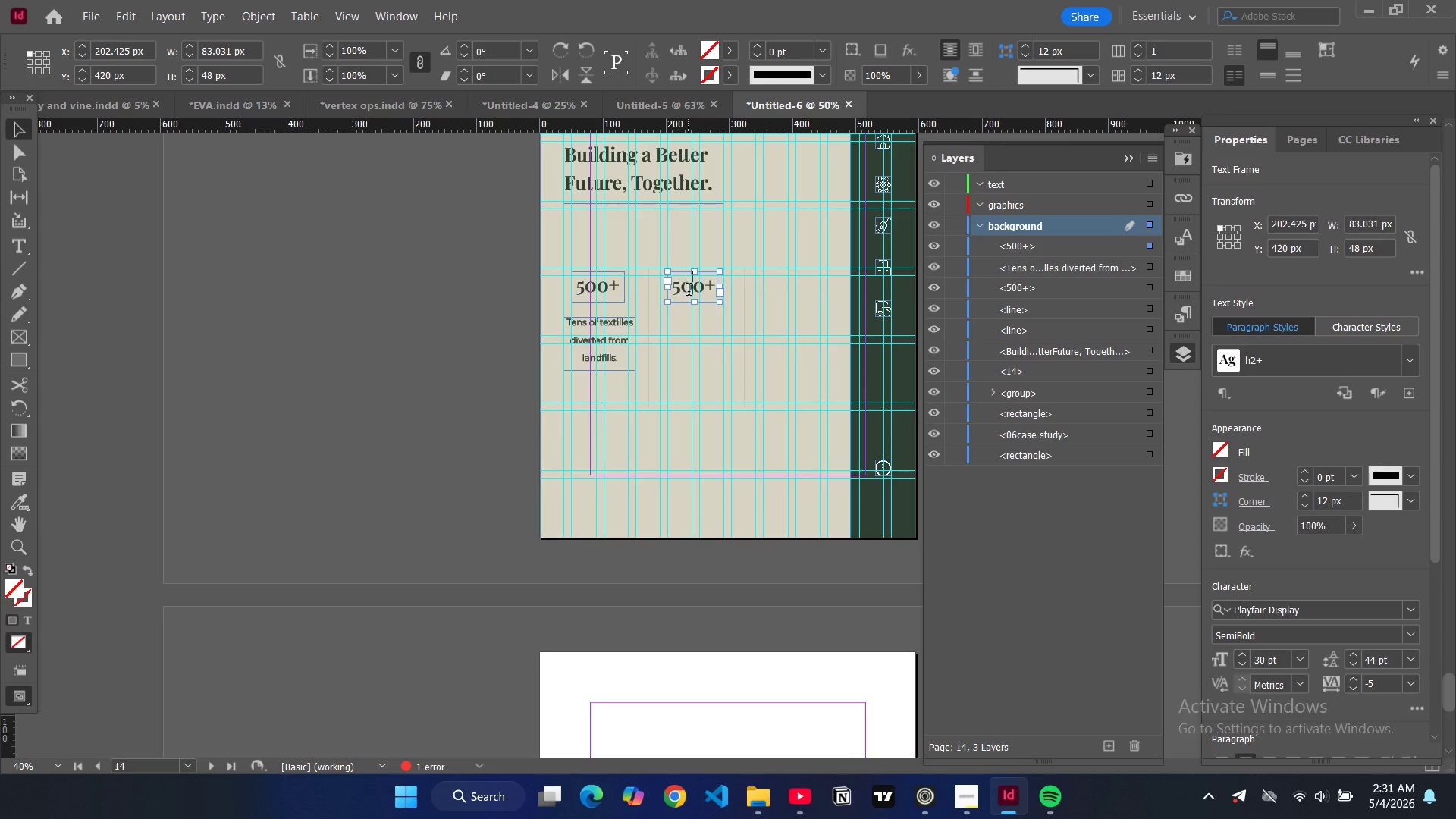 
double_click([689, 291])
 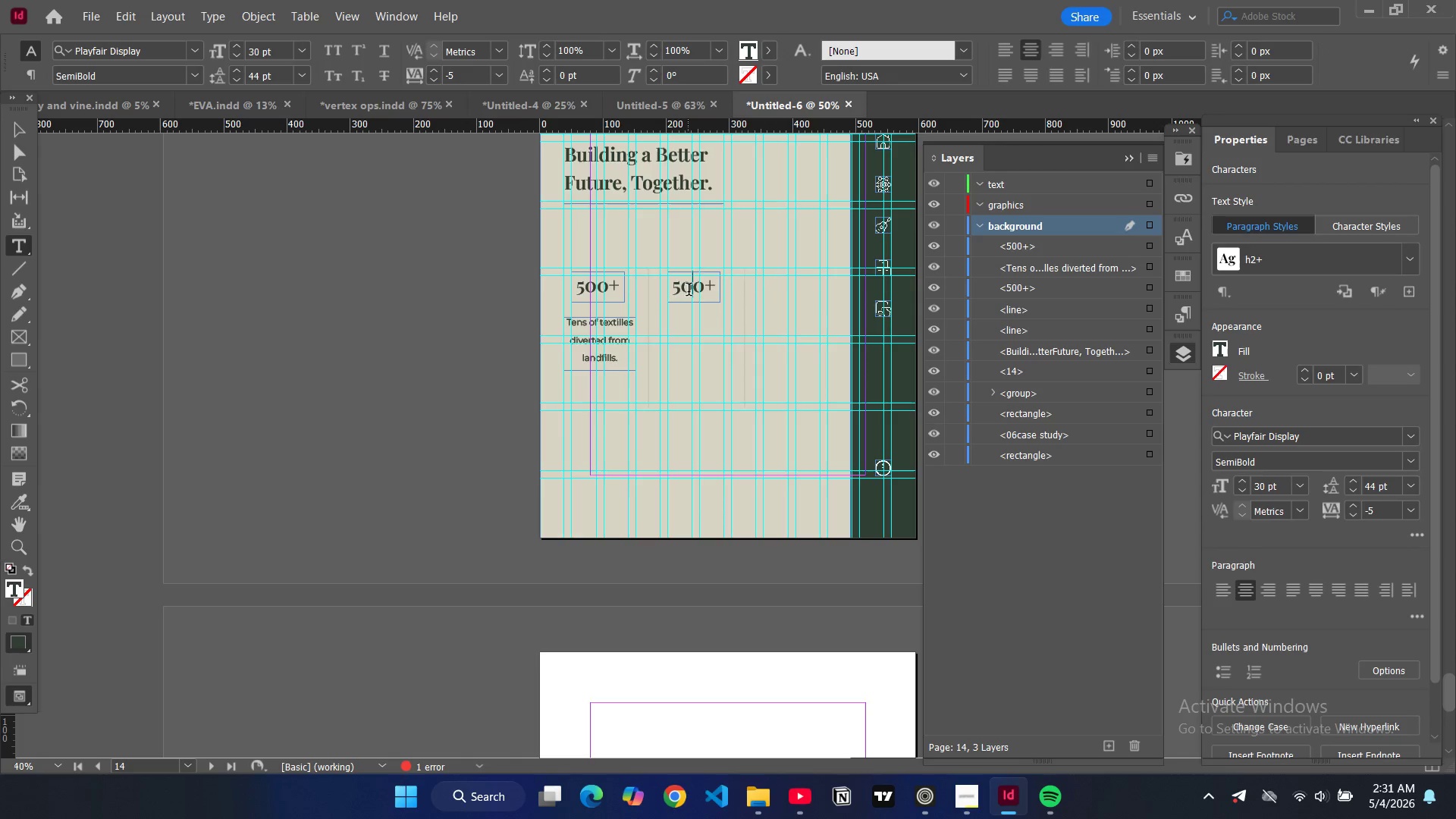 
double_click([689, 291])
 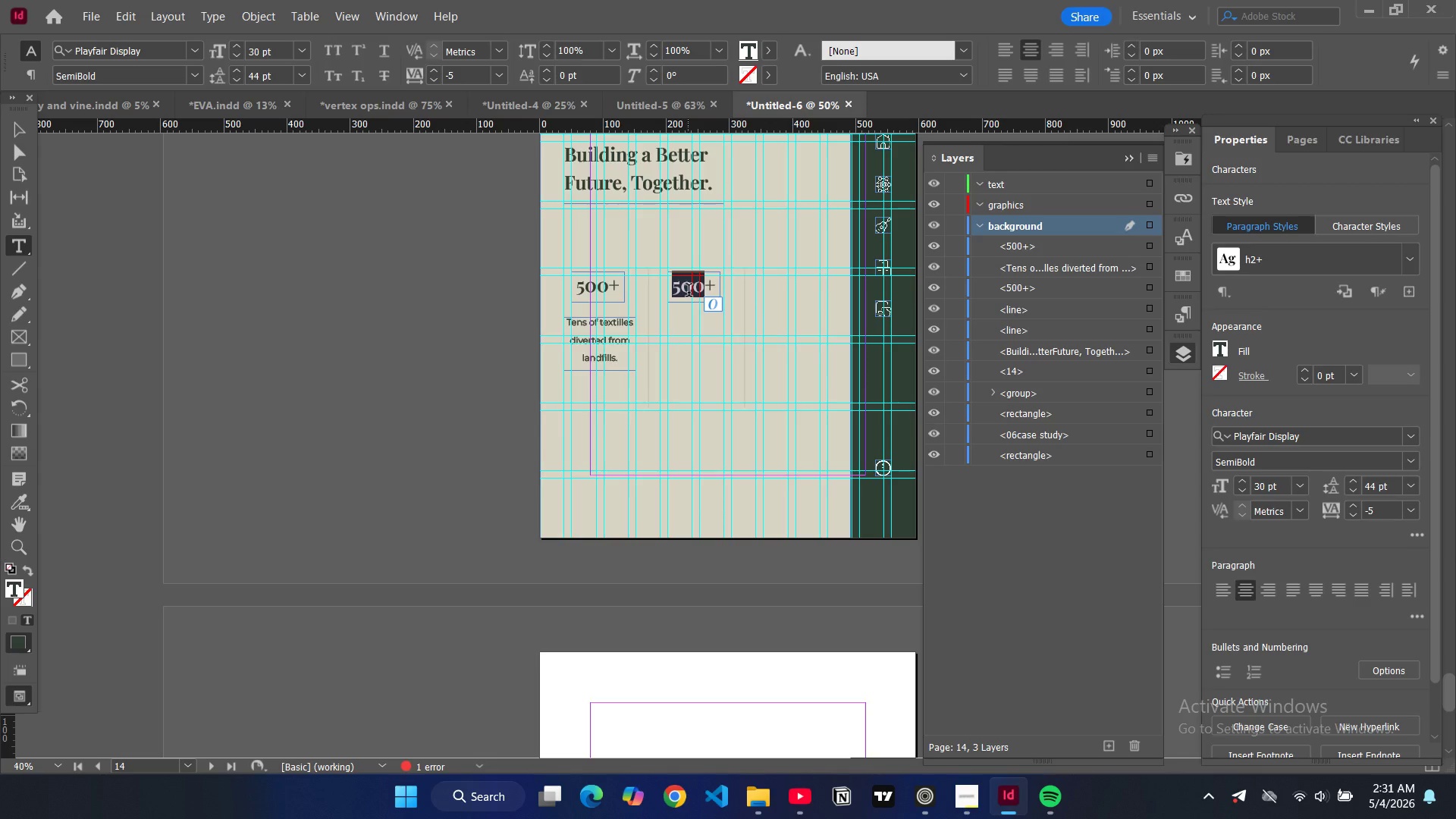 
type(75)
 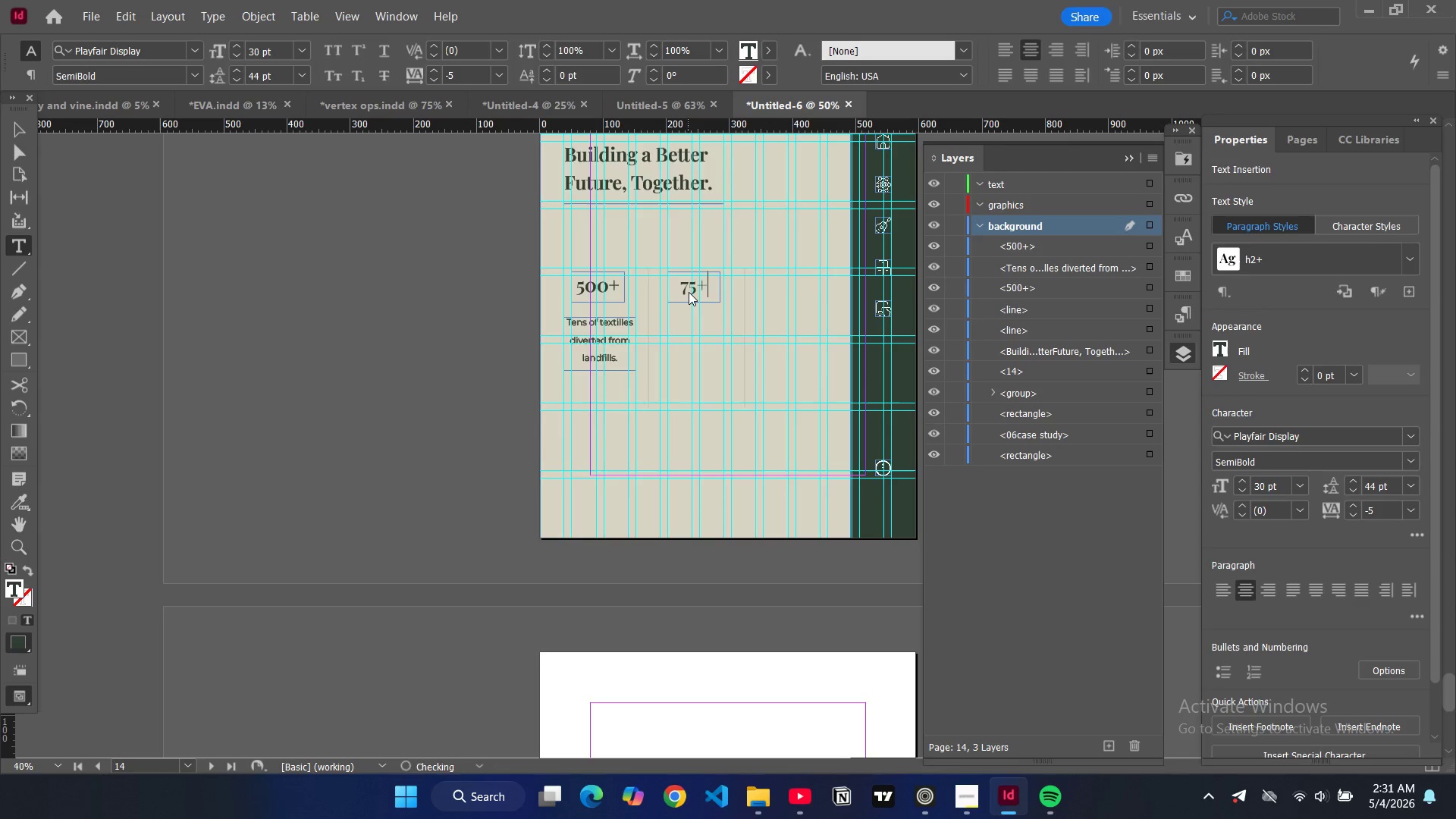 
key(ArrowRight)
 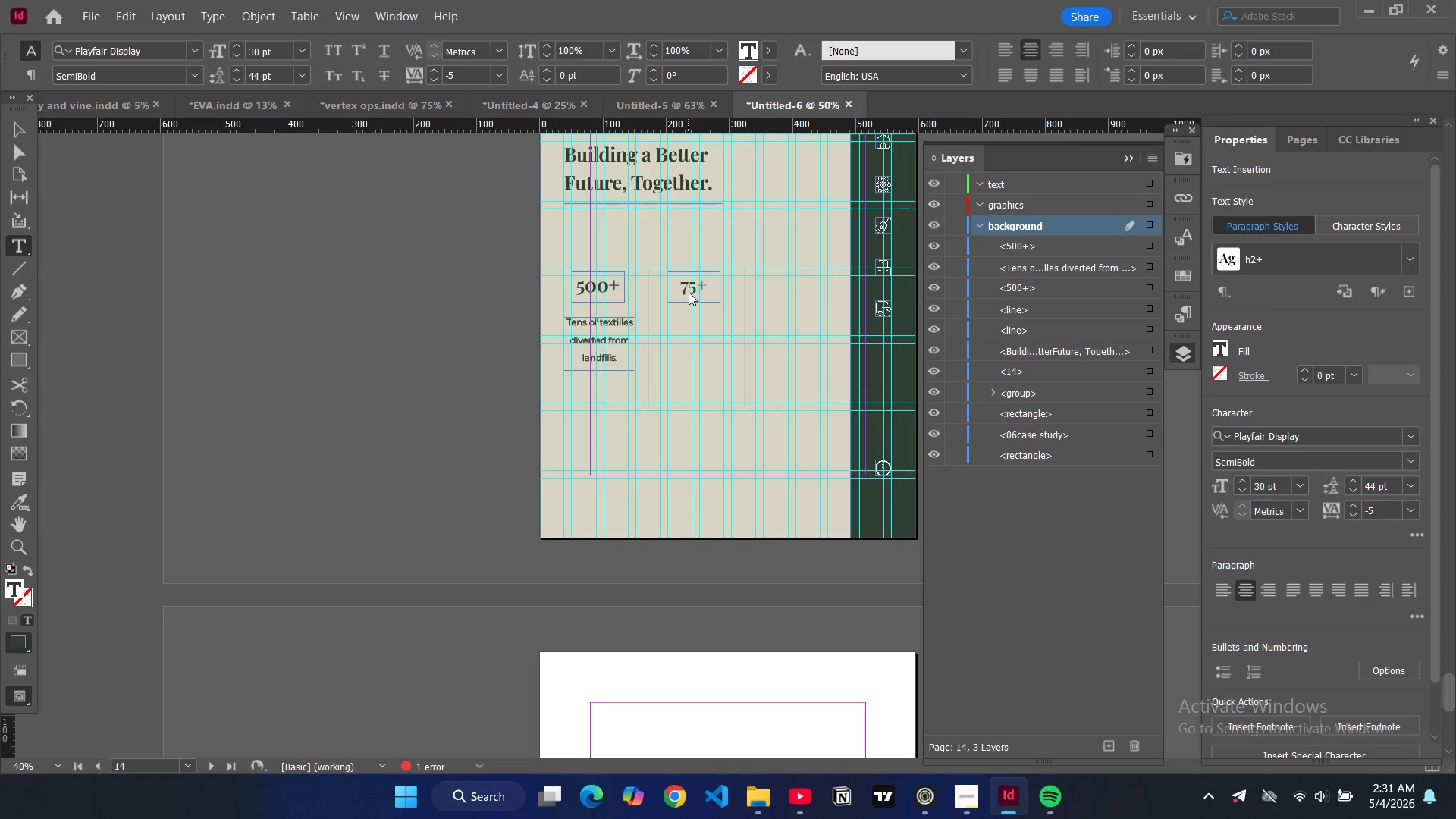 
key(Backspace)
 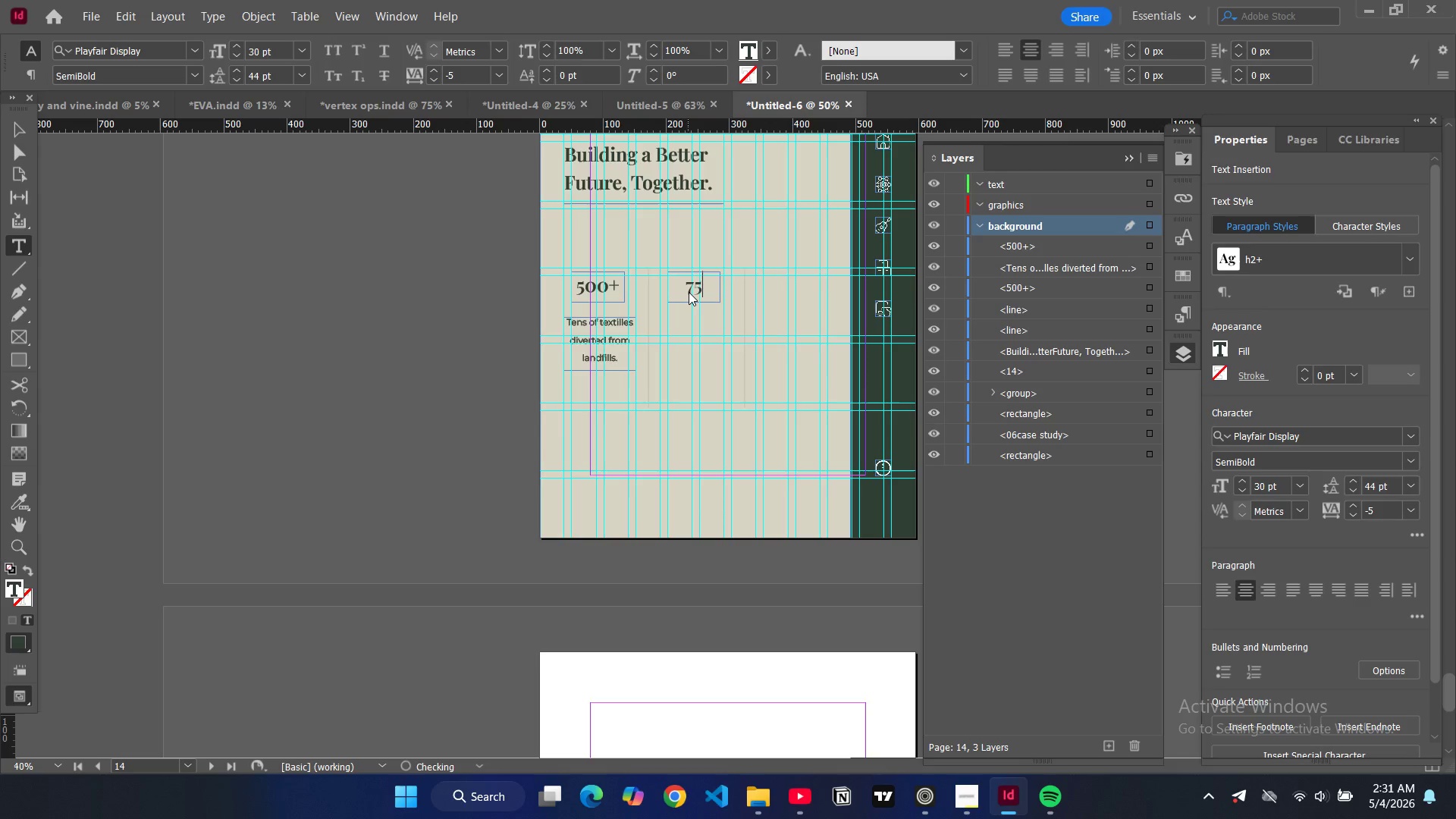 
key(Shift+ShiftRight)
 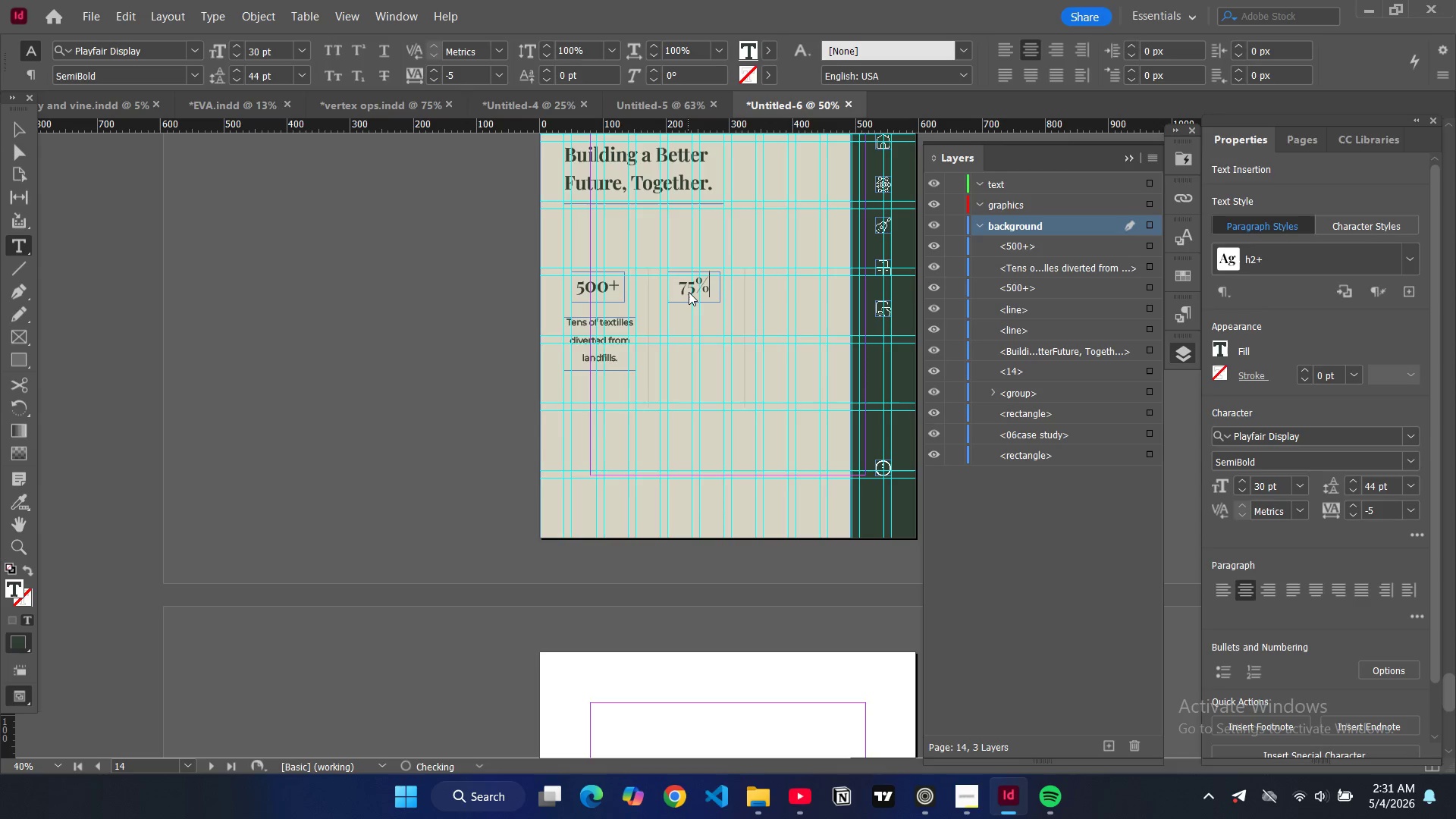 
key(Shift+5)
 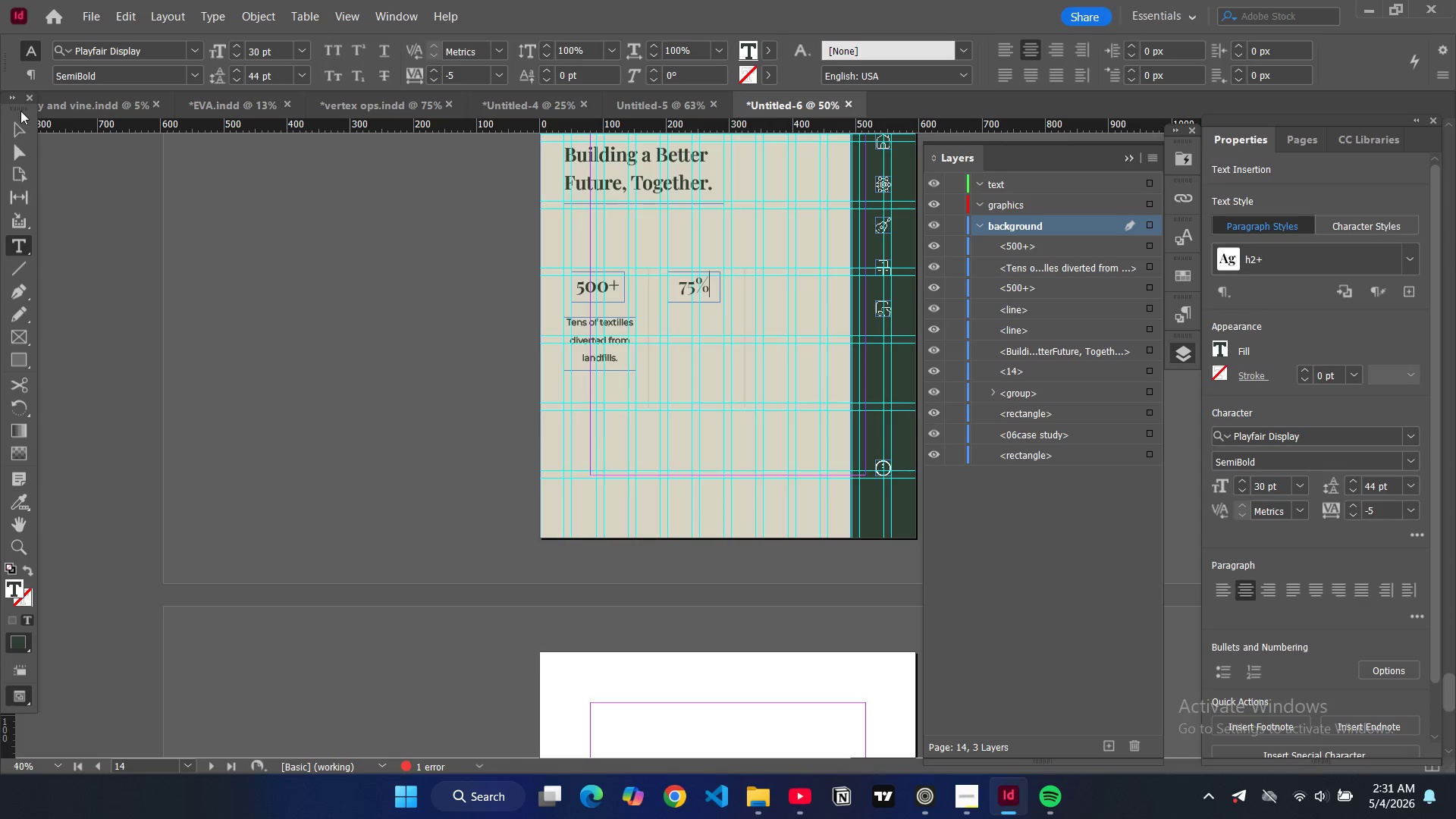 
left_click([19, 122])
 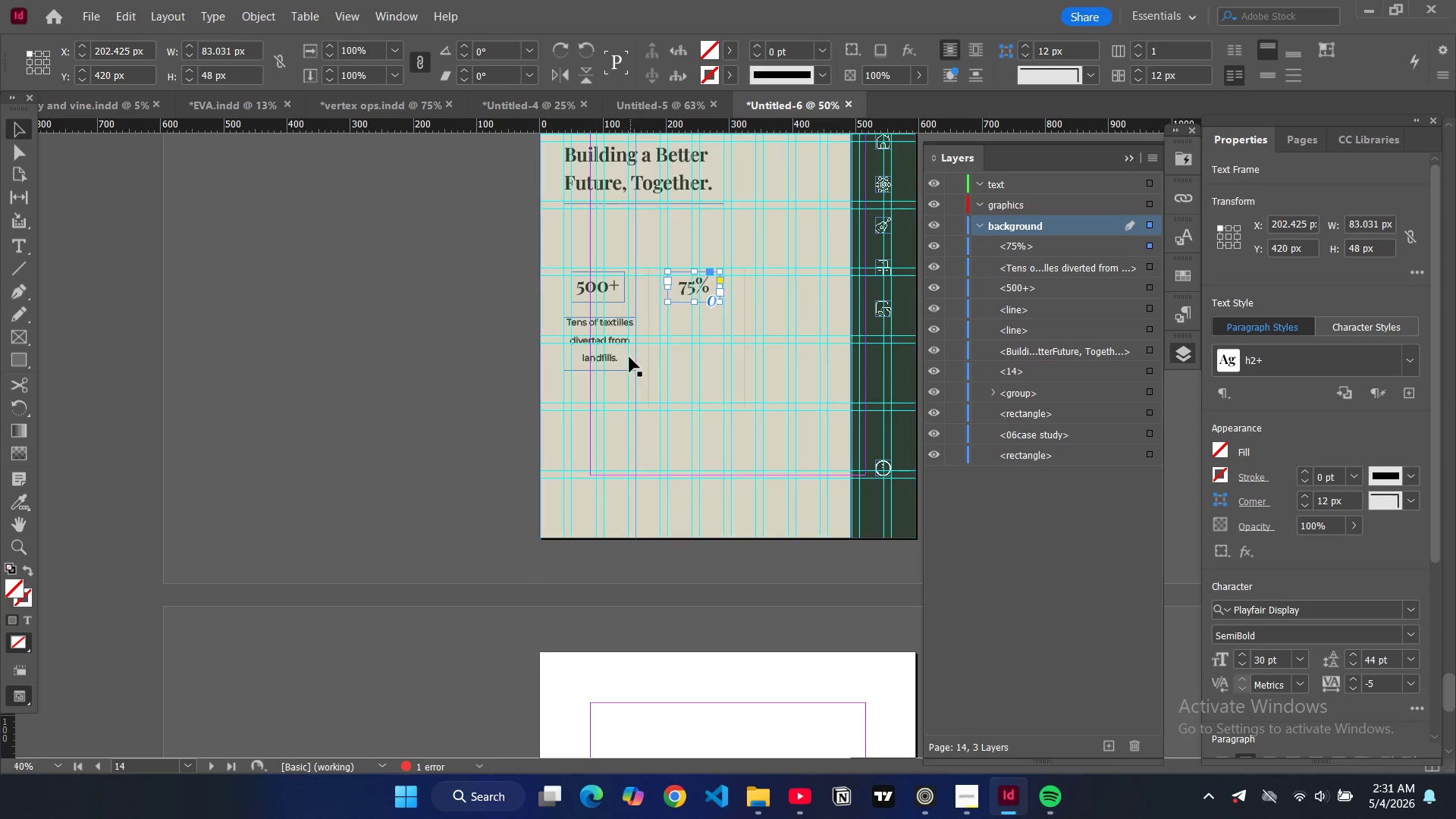 
left_click([619, 362])
 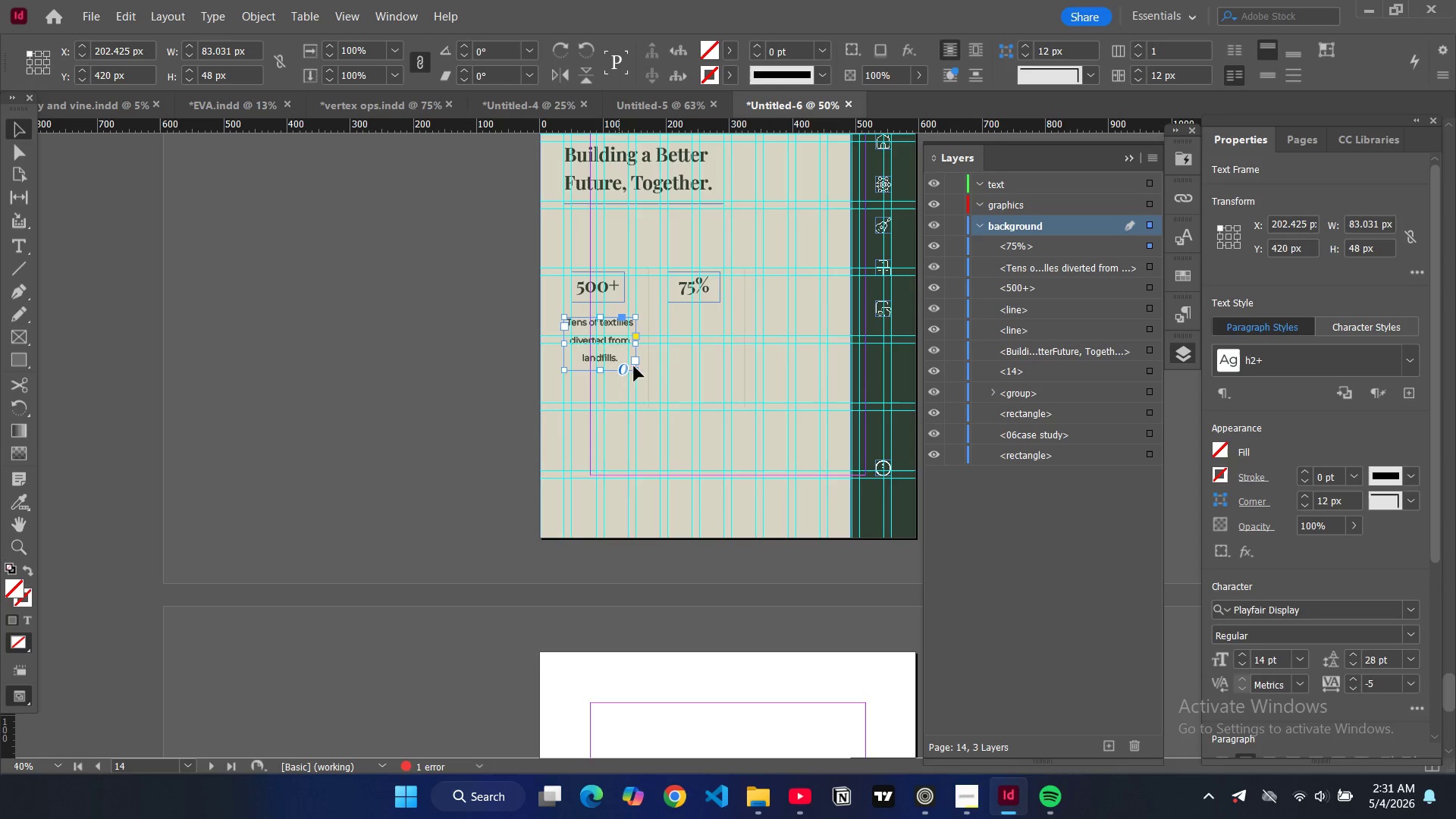 
key(Control+C)
 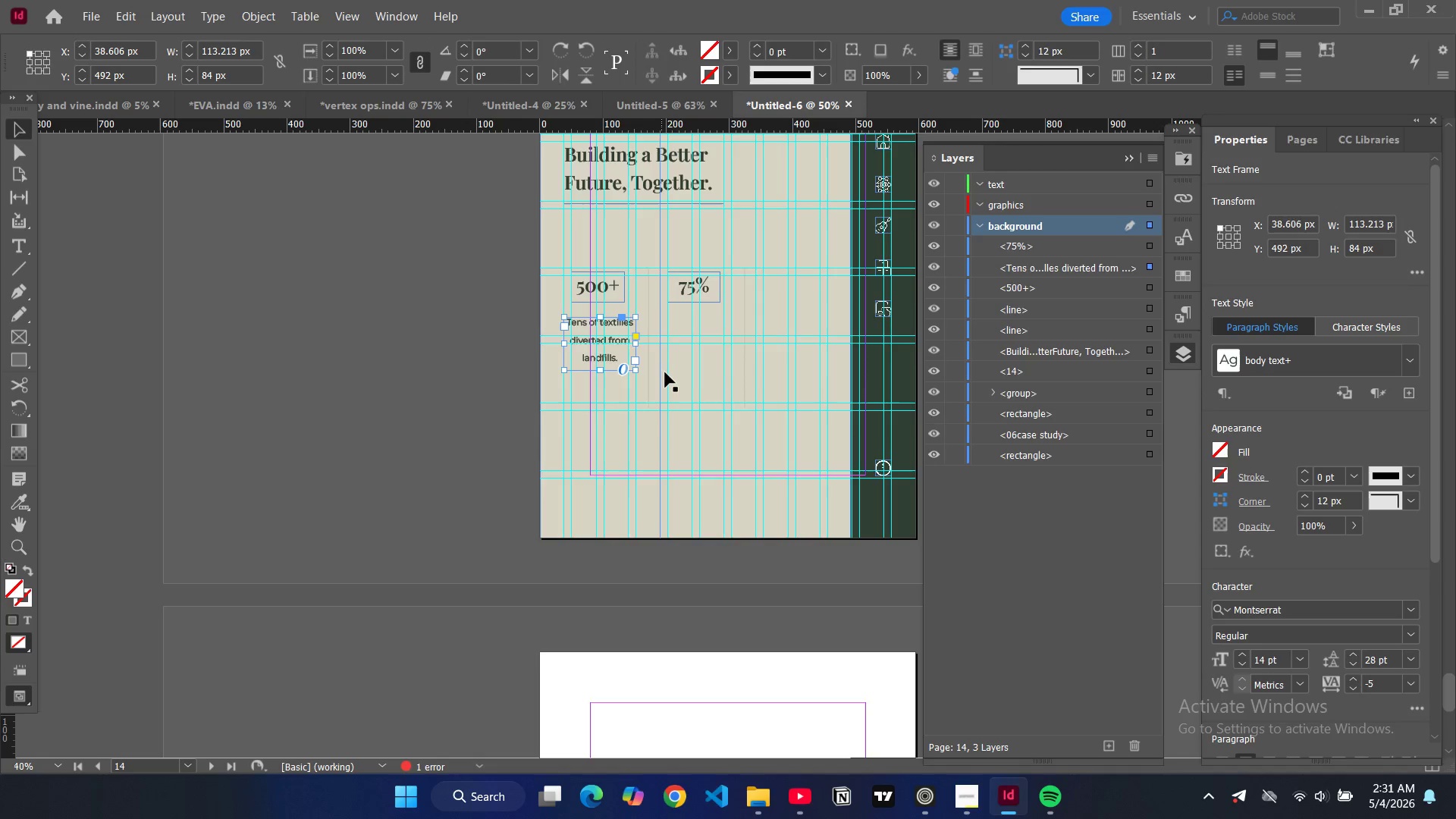 
key(Control+V)
 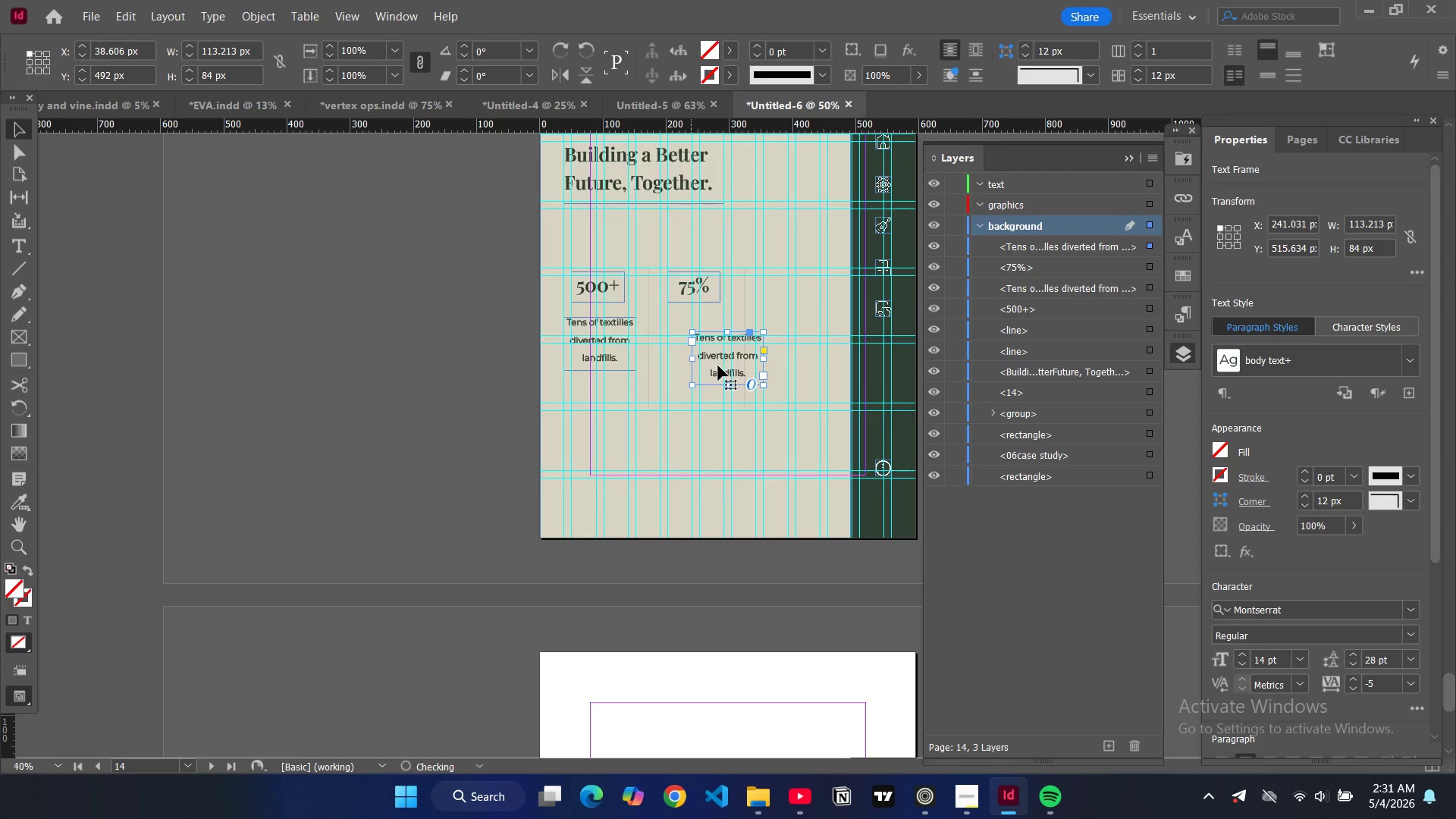 
left_click_drag(start_coordinate=[718, 366], to_coordinate=[687, 344])
 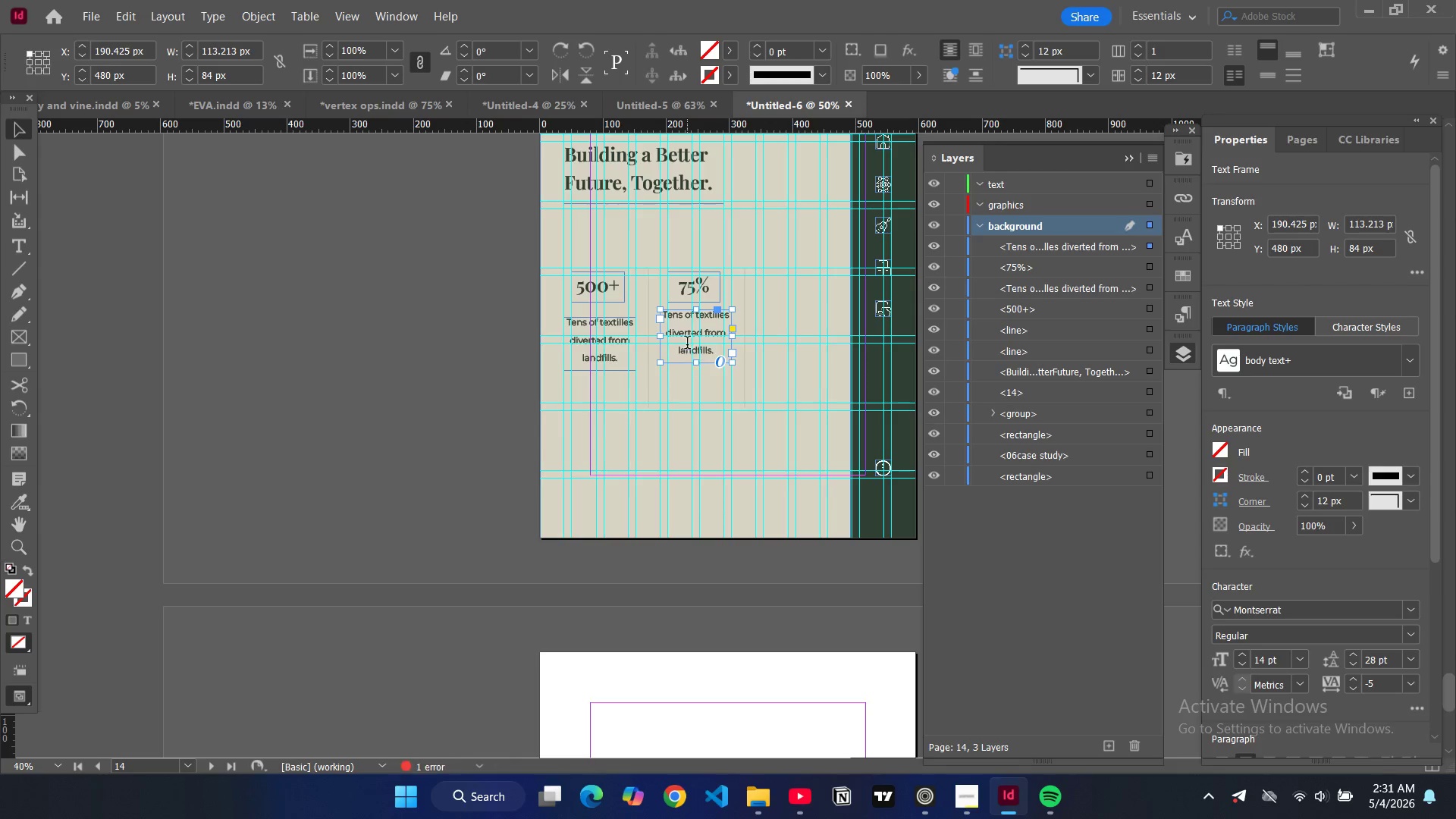 
double_click([687, 344])
 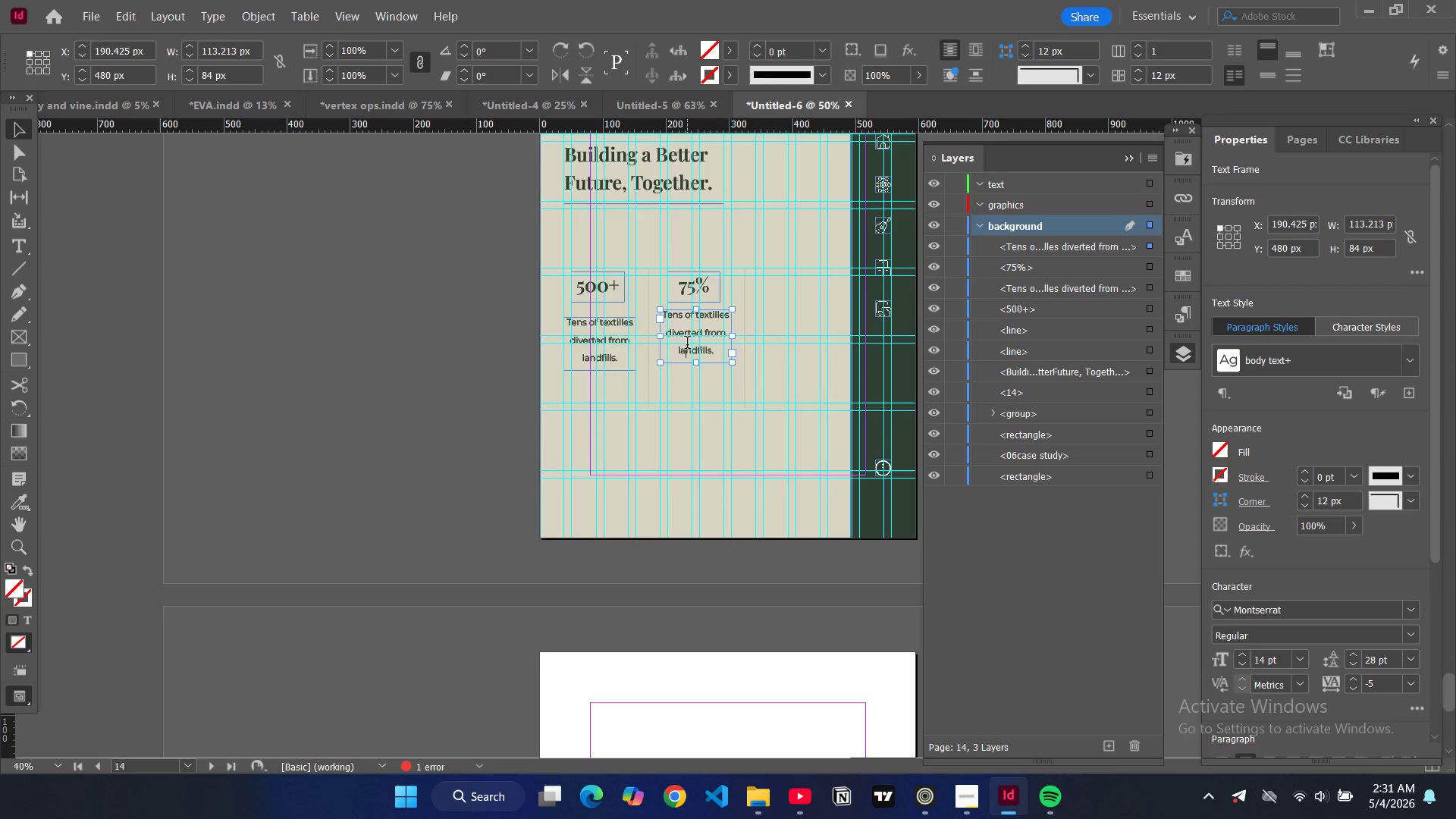 
key(Control+A)
 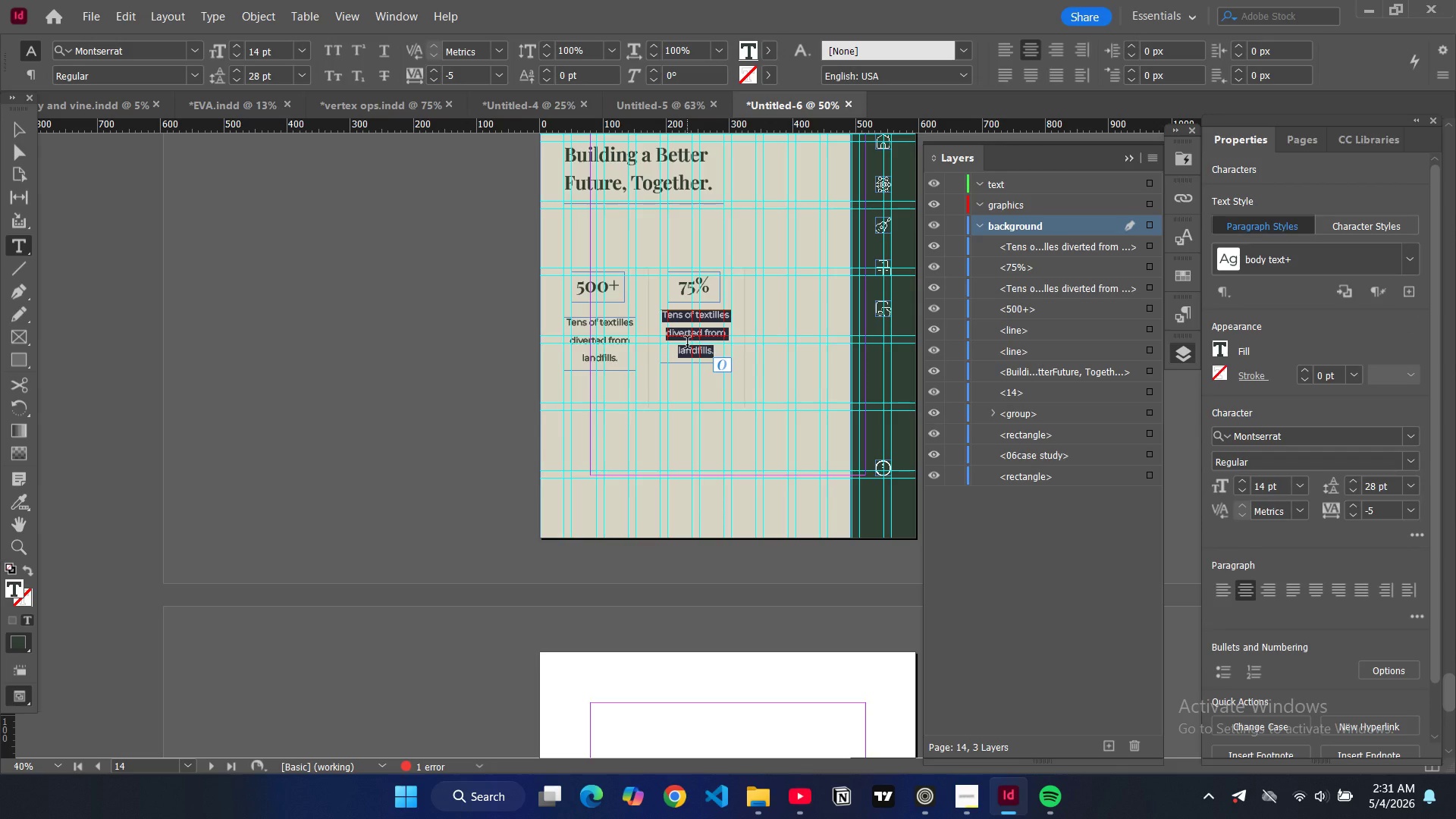 
type(Less embodied carbon vs virgin materials.)
 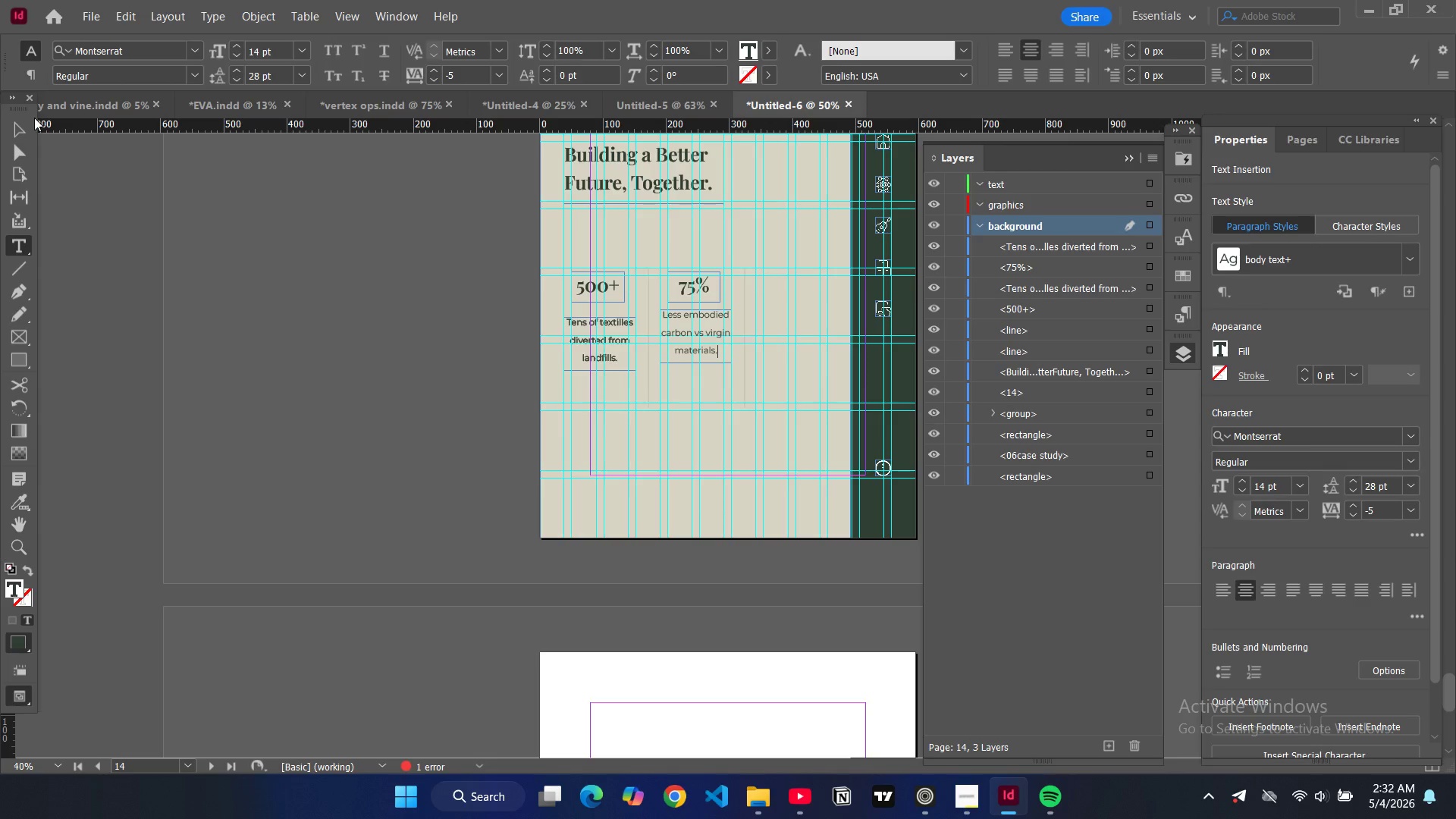 
double_click([24, 124])
 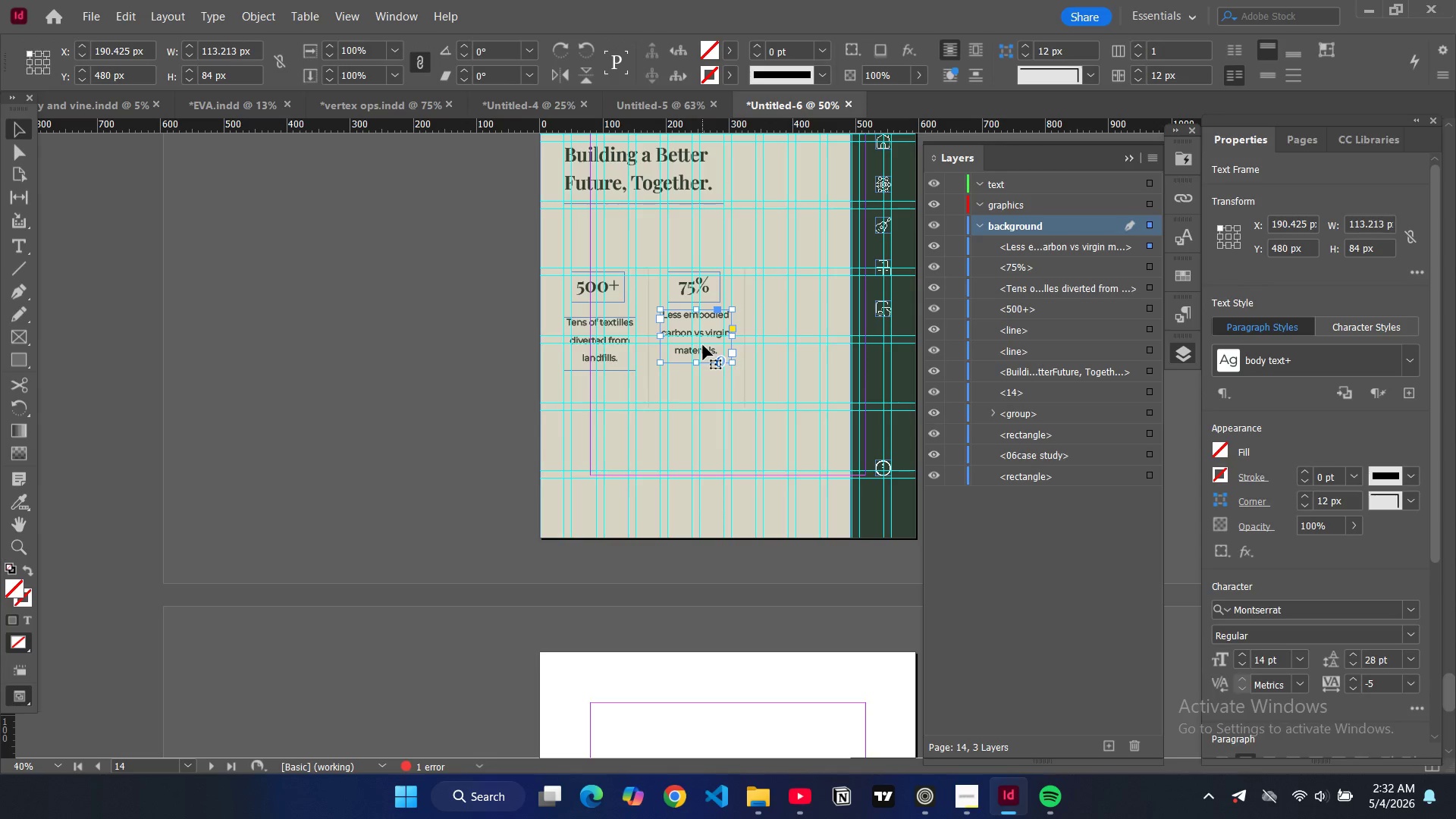 
left_click_drag(start_coordinate=[704, 337], to_coordinate=[703, 345])
 